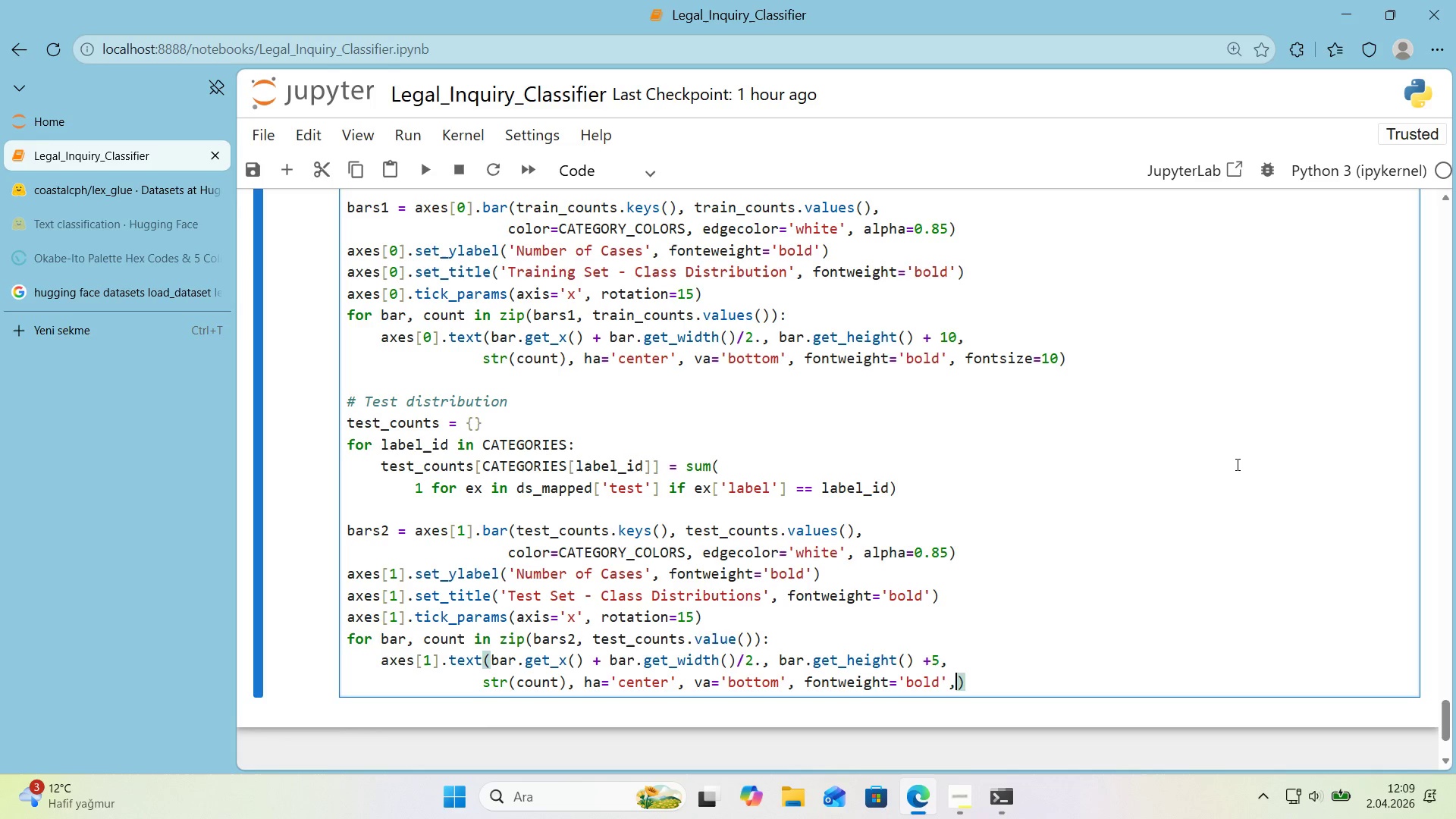 
type(, @@)
 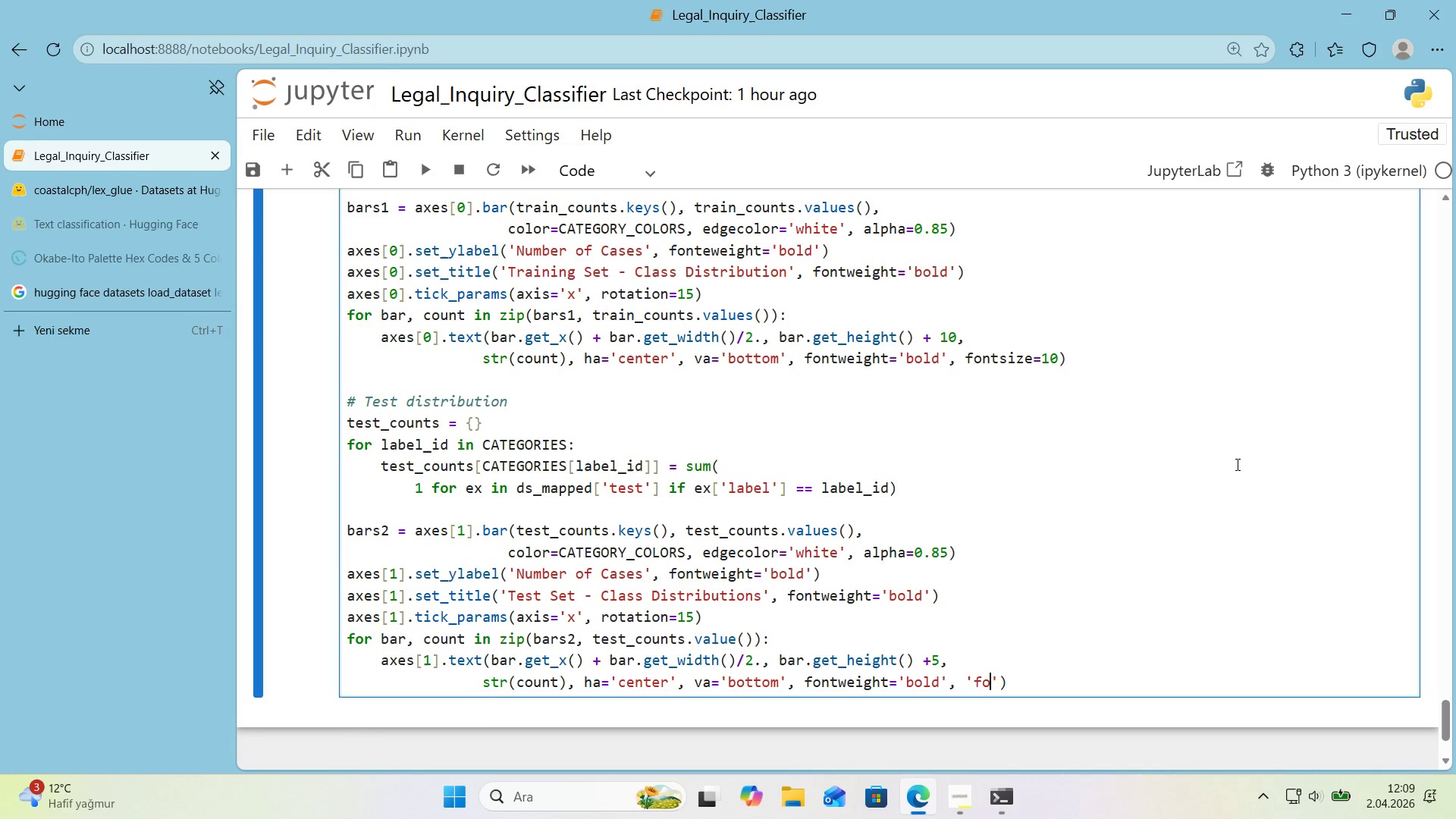 
 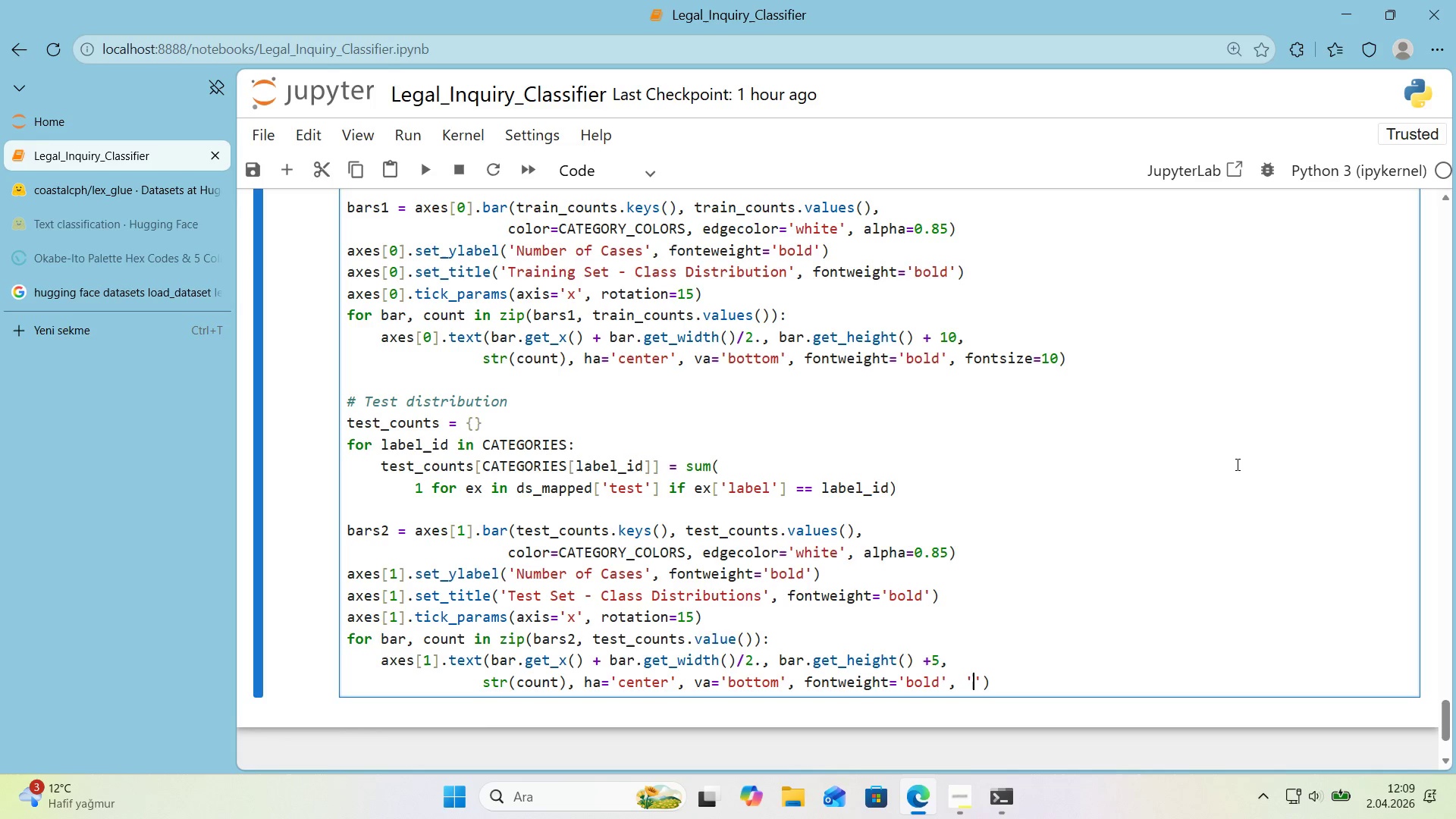 
key(ArrowLeft)
 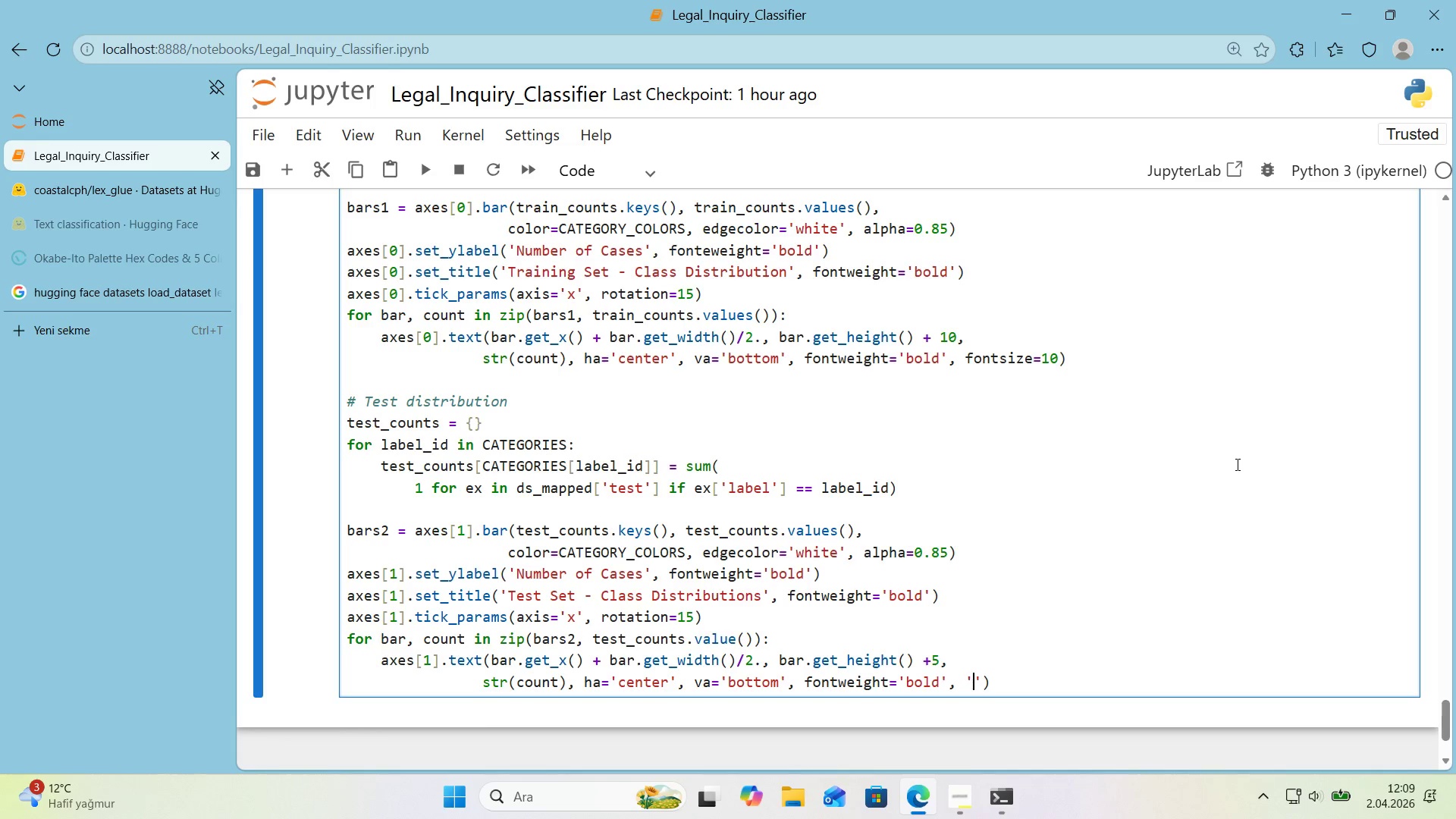 
type(font)
 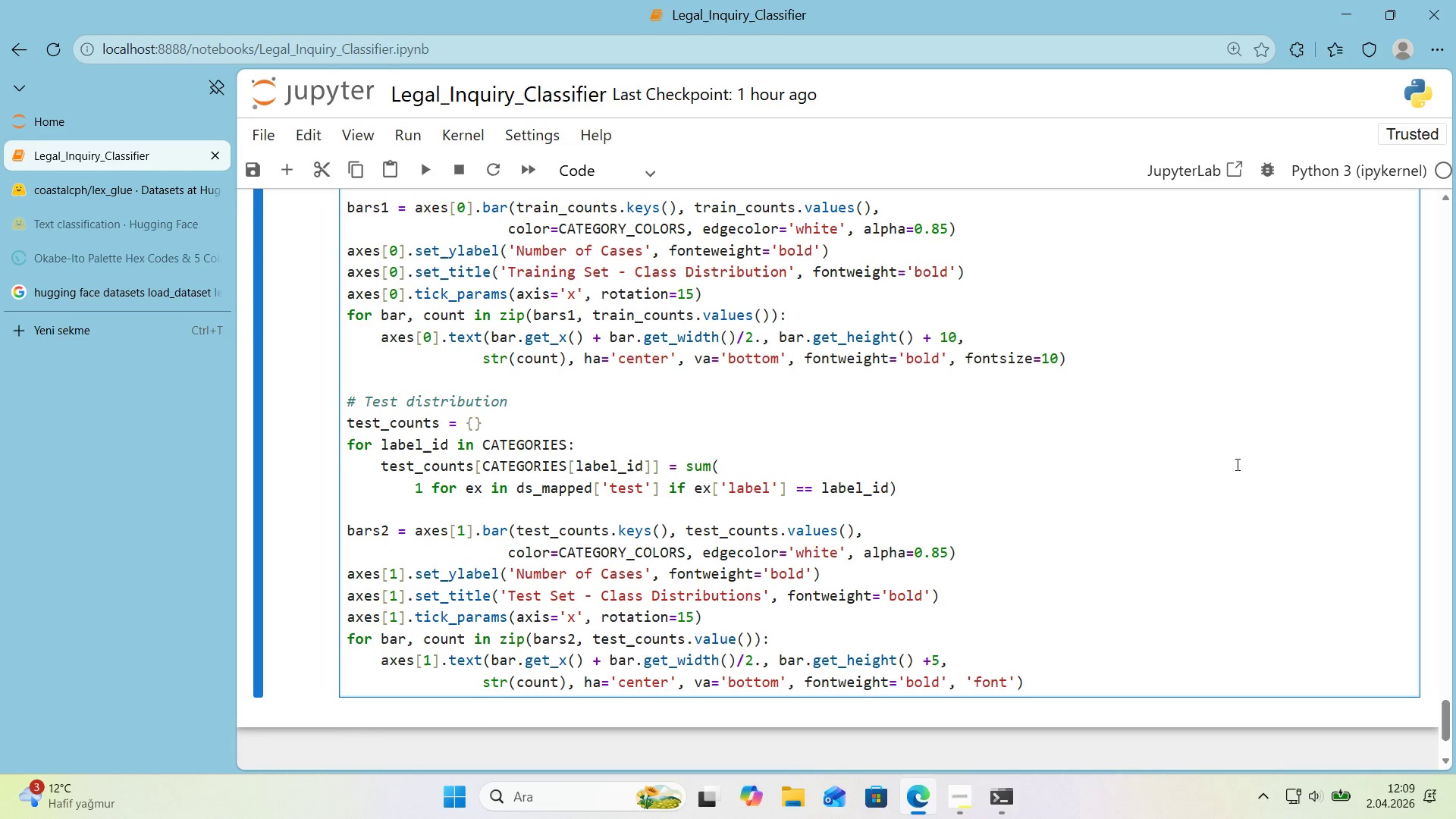 
key(ArrowRight)
 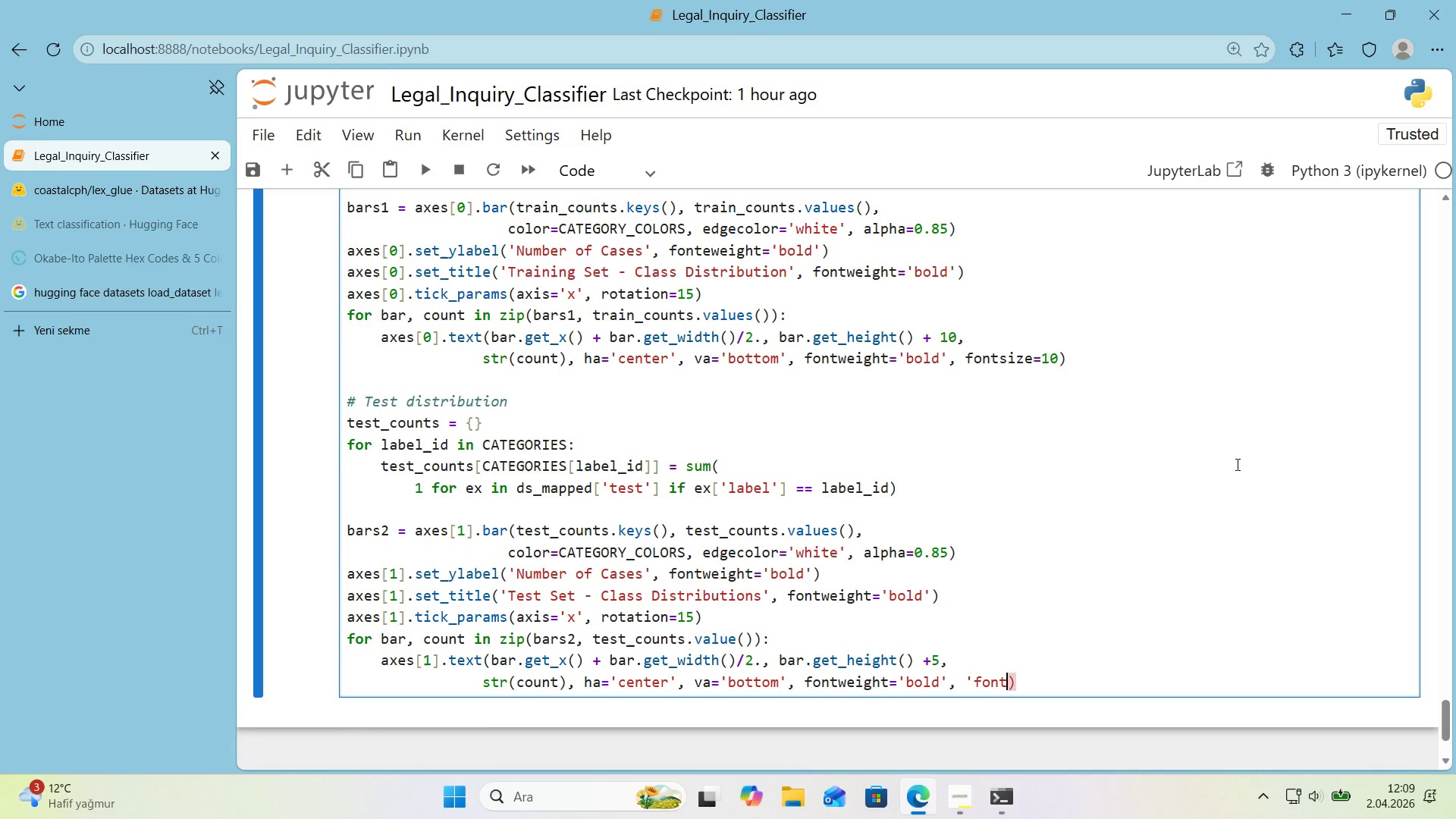 
key(Backspace)
key(Backspace)
key(Backspace)
key(Backspace)
key(Backspace)
key(Backspace)
type(fonts'ze)10)
 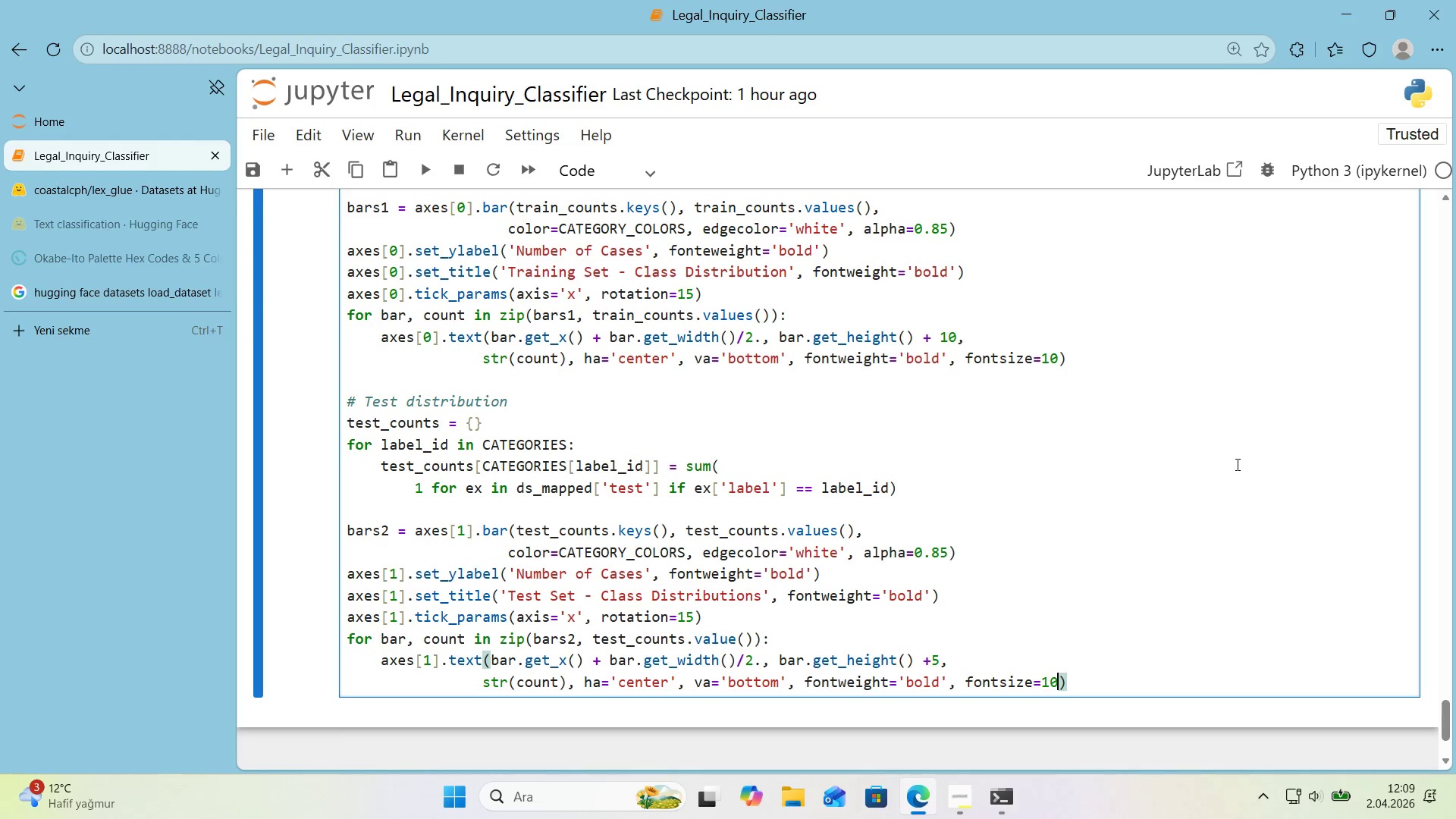 
key(ArrowRight)
 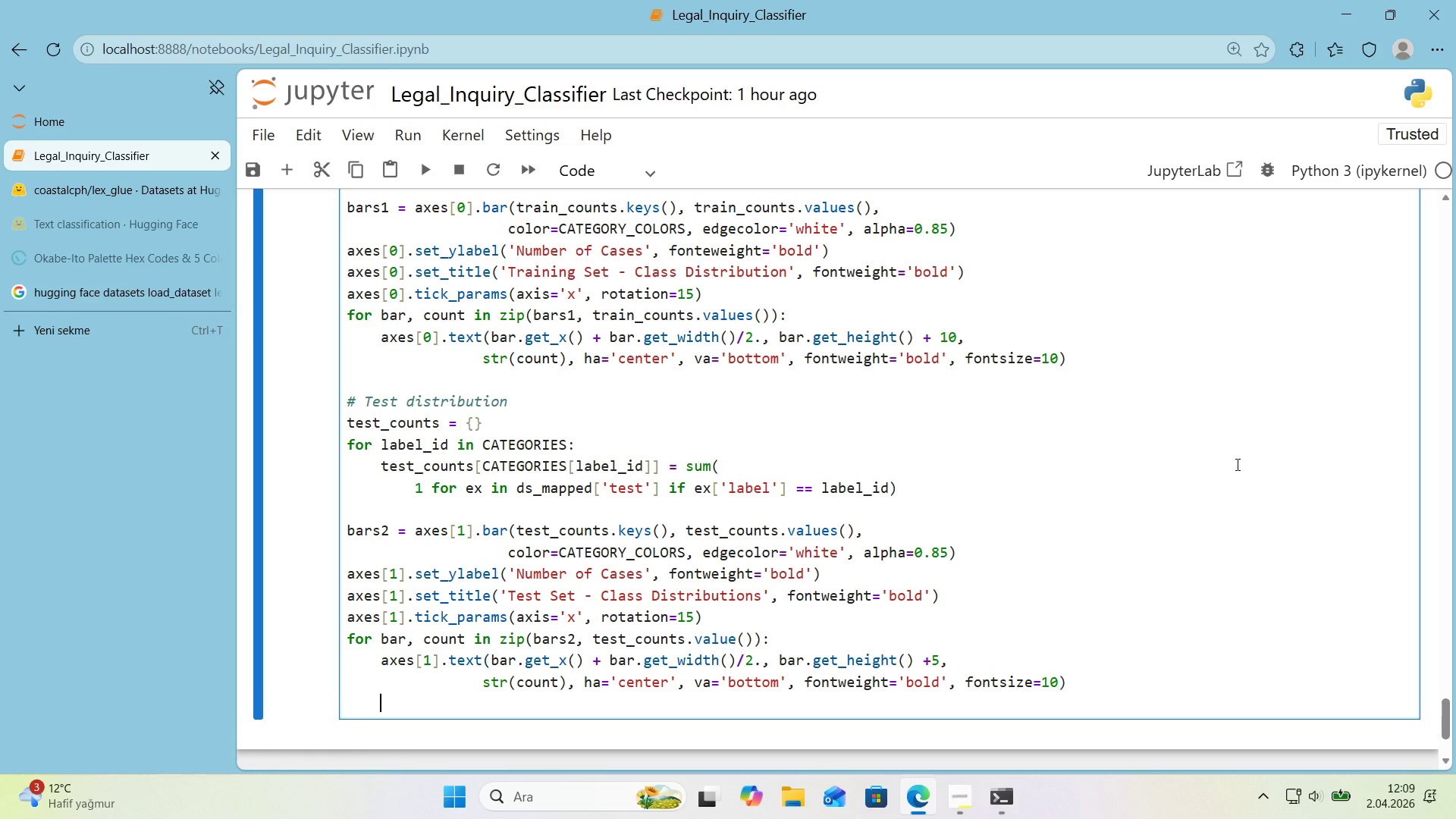 
key(Enter)
 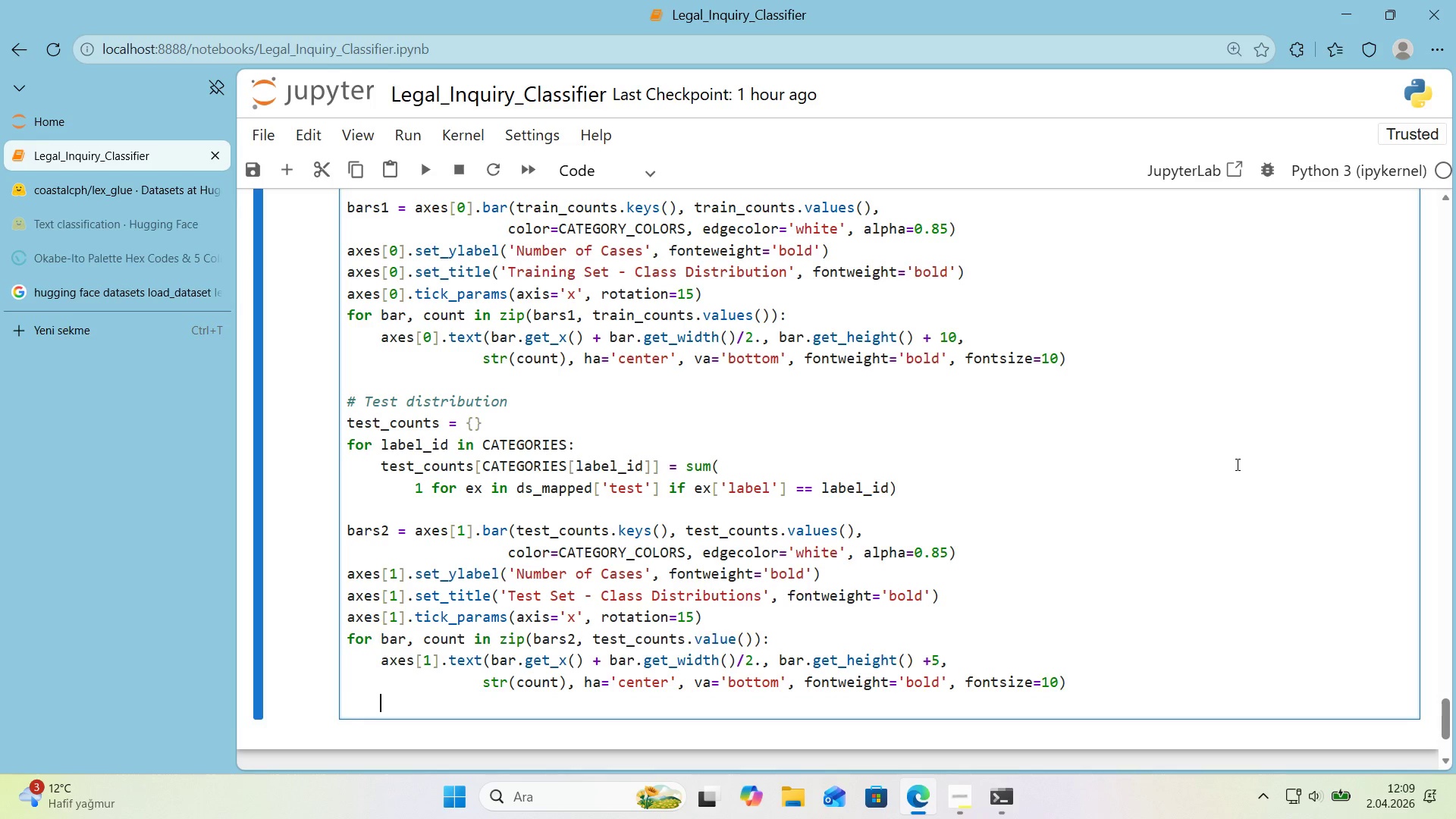 
key(Enter)
 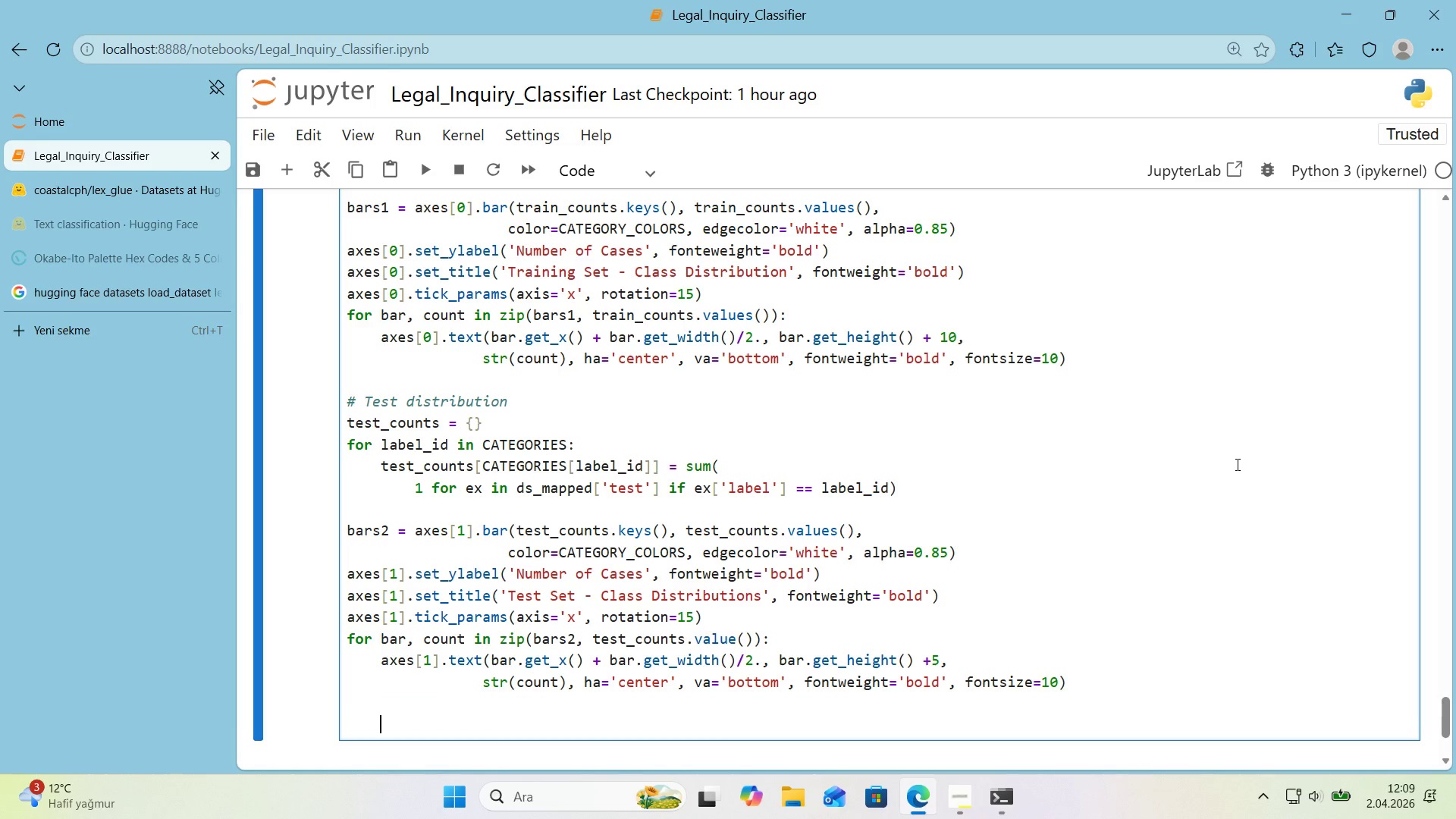 
key(Backspace)
type(plt.supt'tle*()
 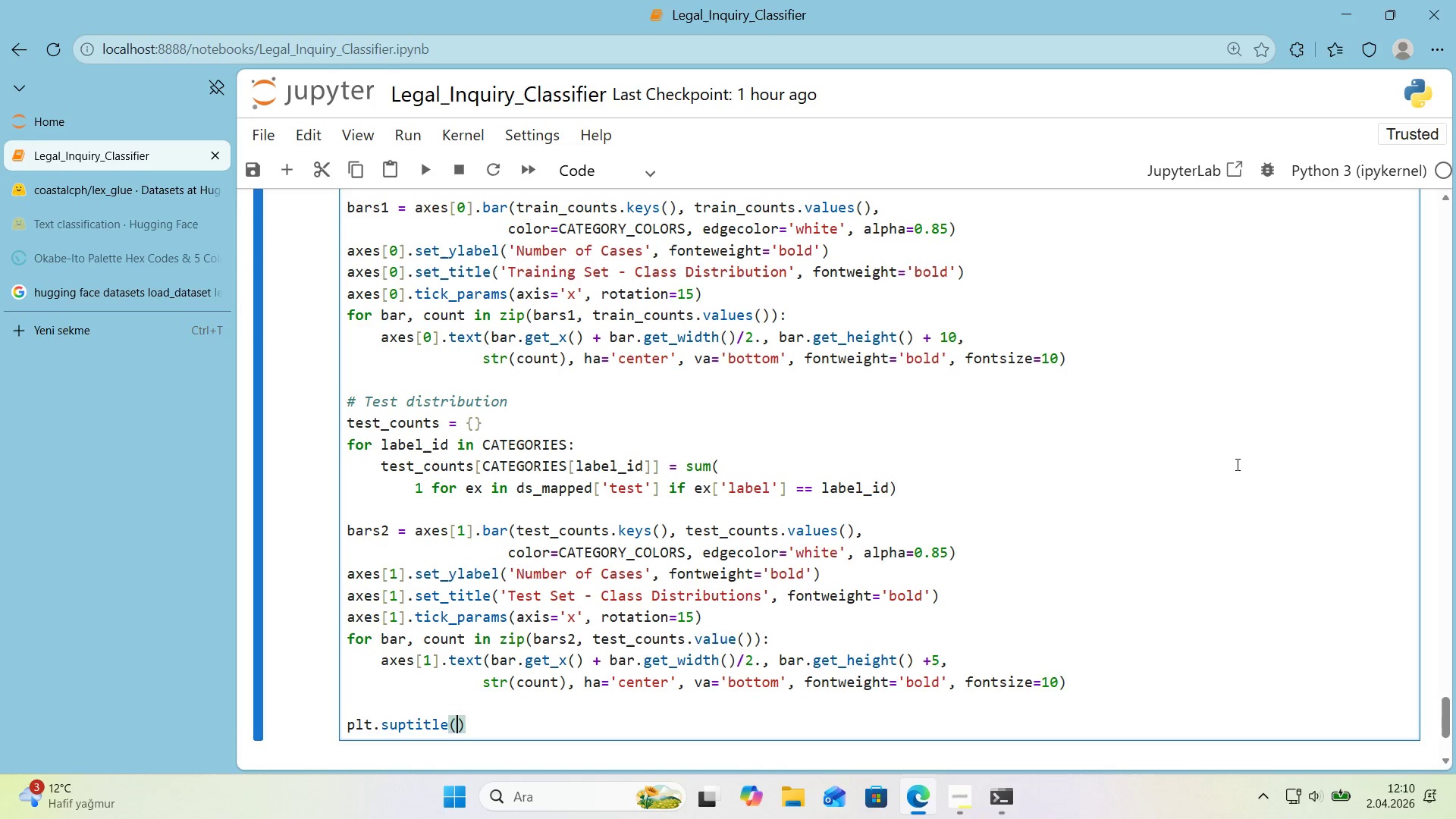 
 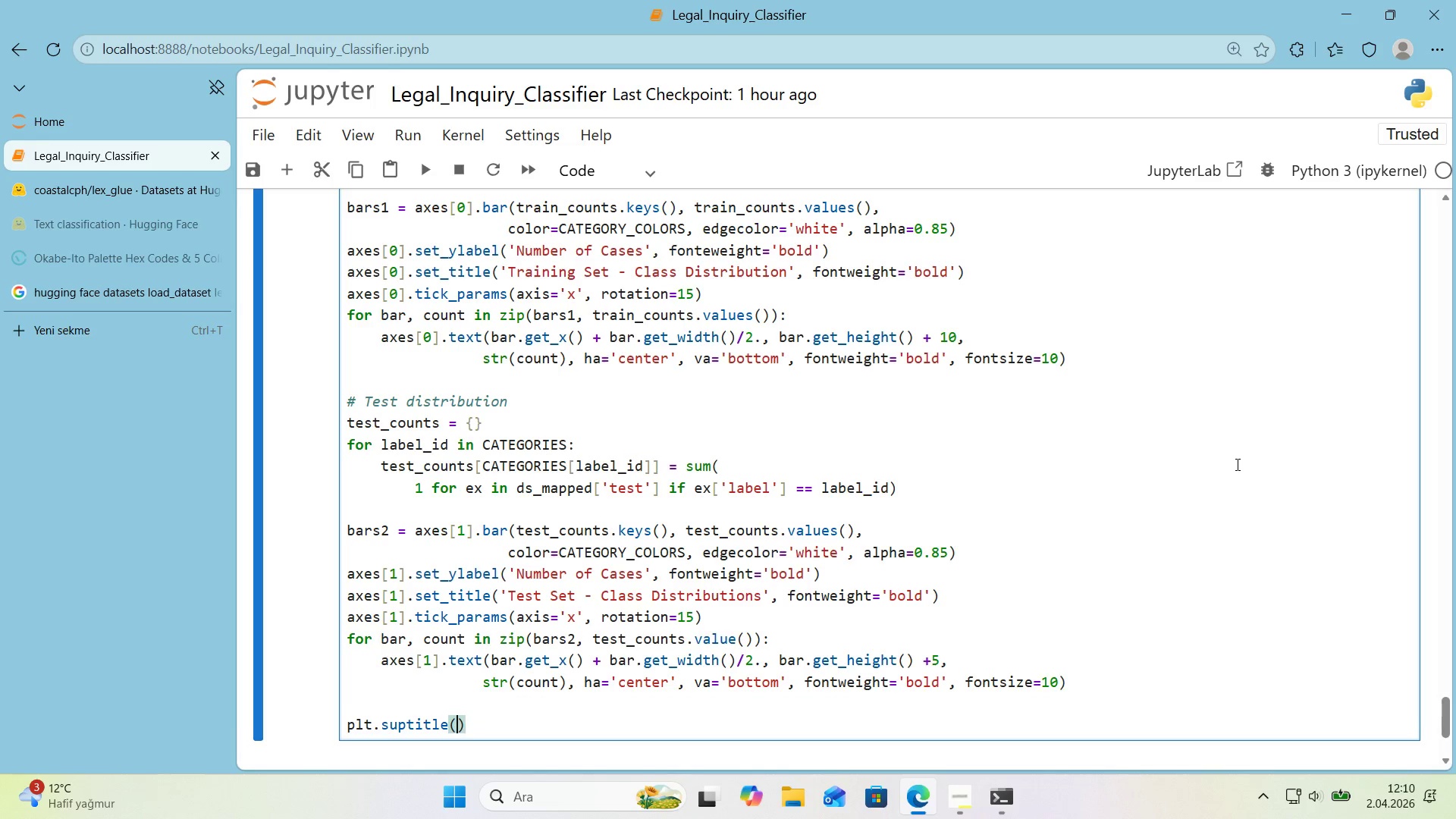 
key(ArrowLeft)
 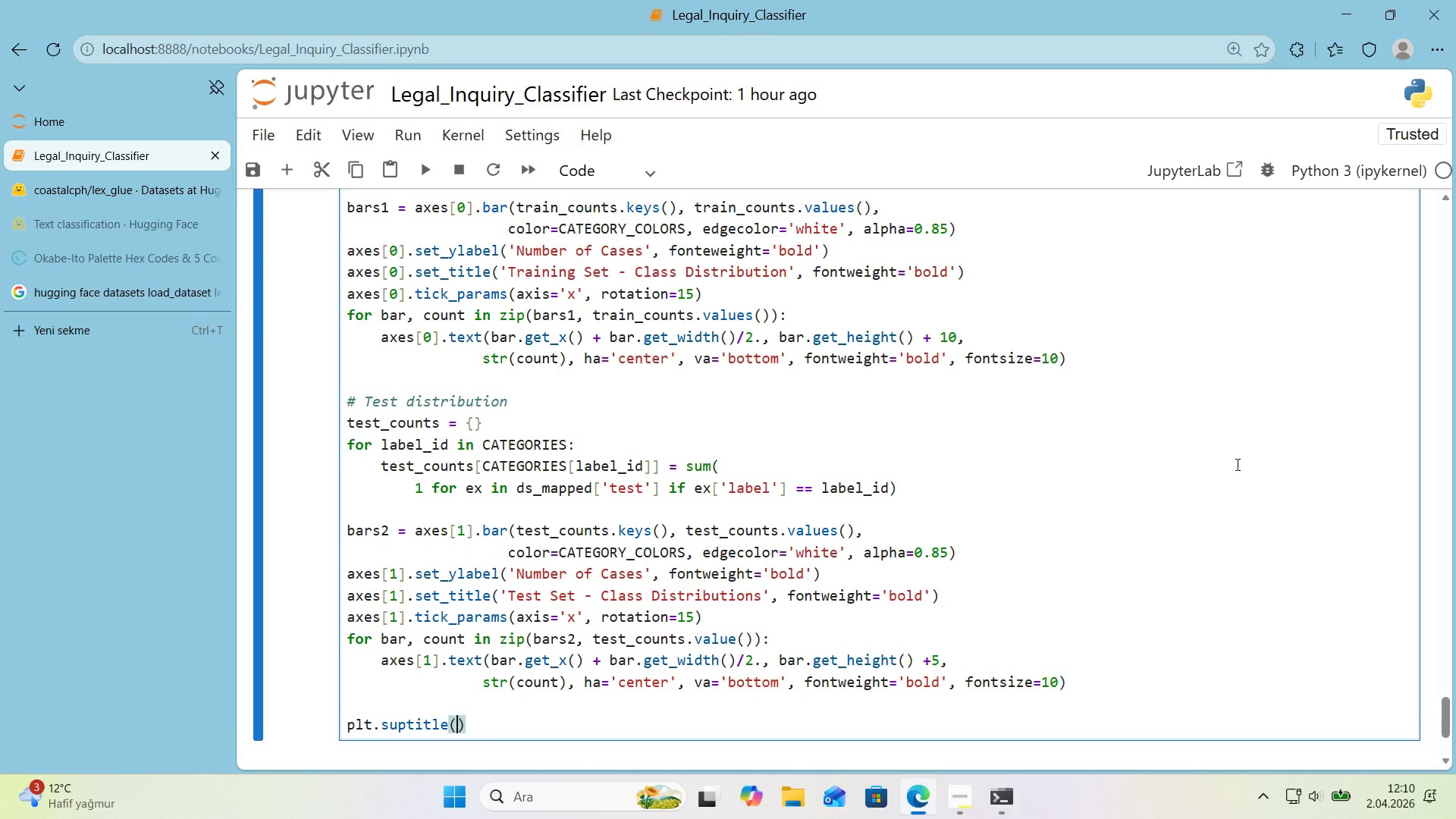 
type(@@)
 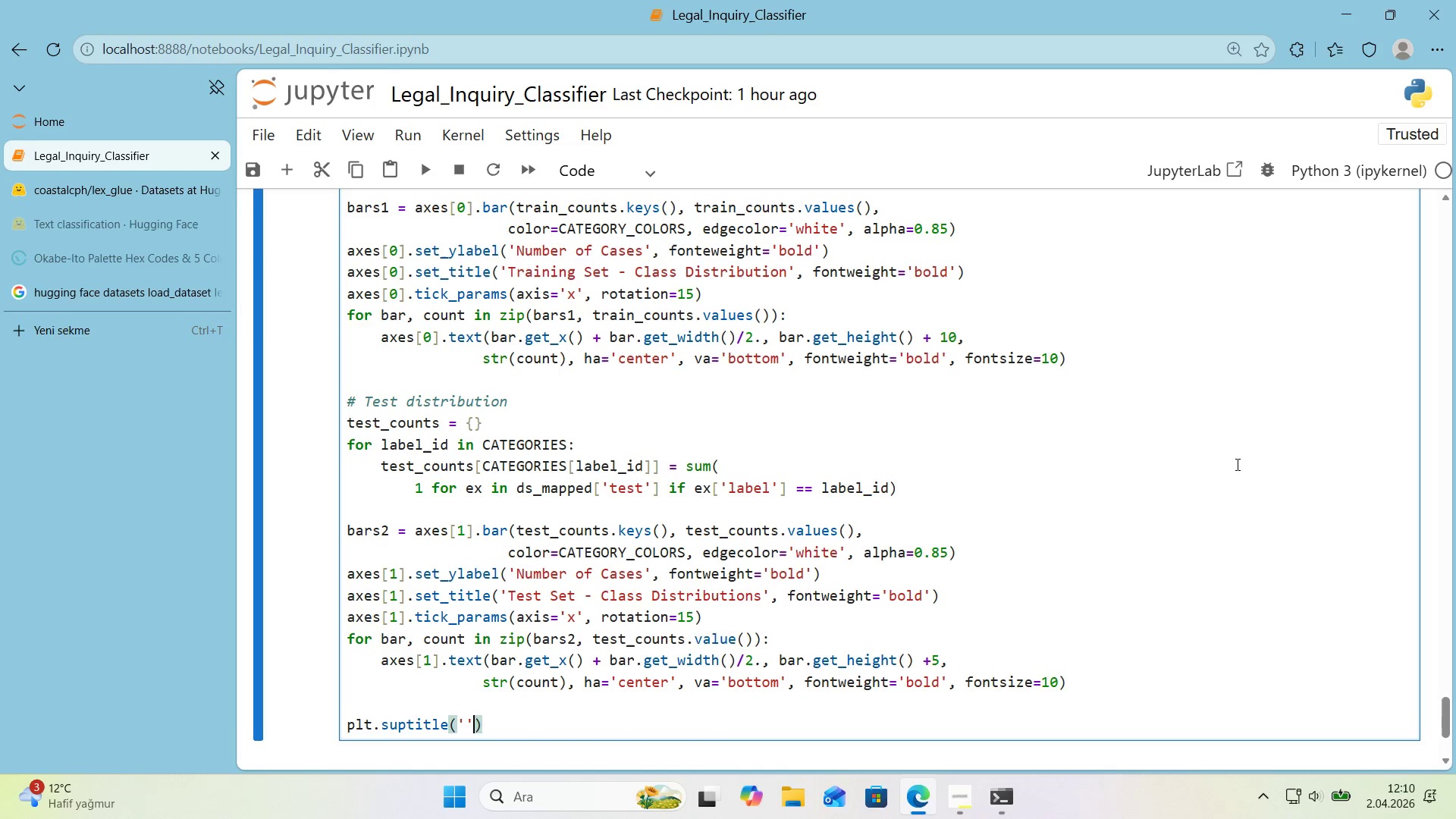 
key(ArrowLeft)
 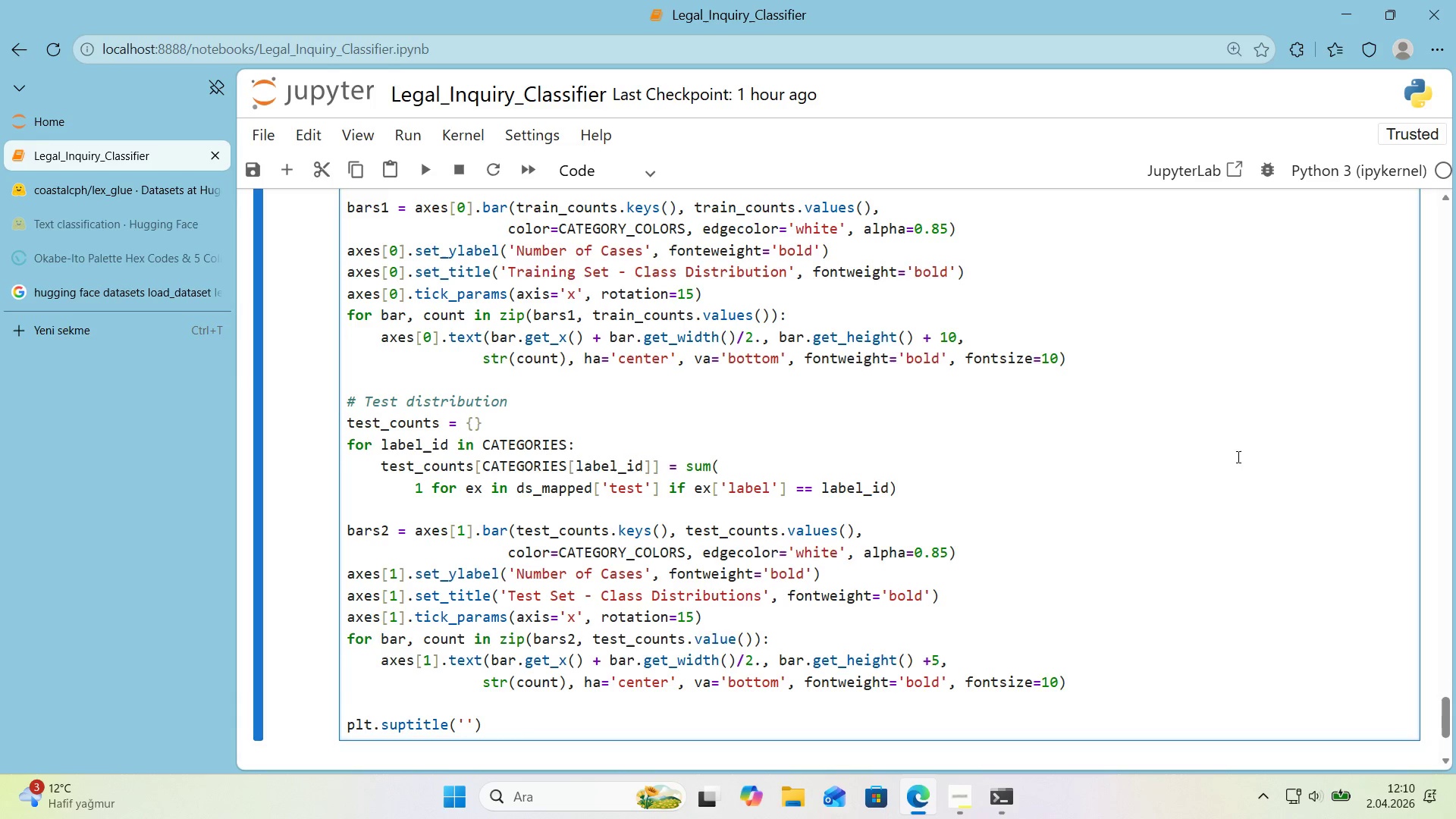 
scroll: coordinate [1238, 457], scroll_direction: down, amount: 1.0
 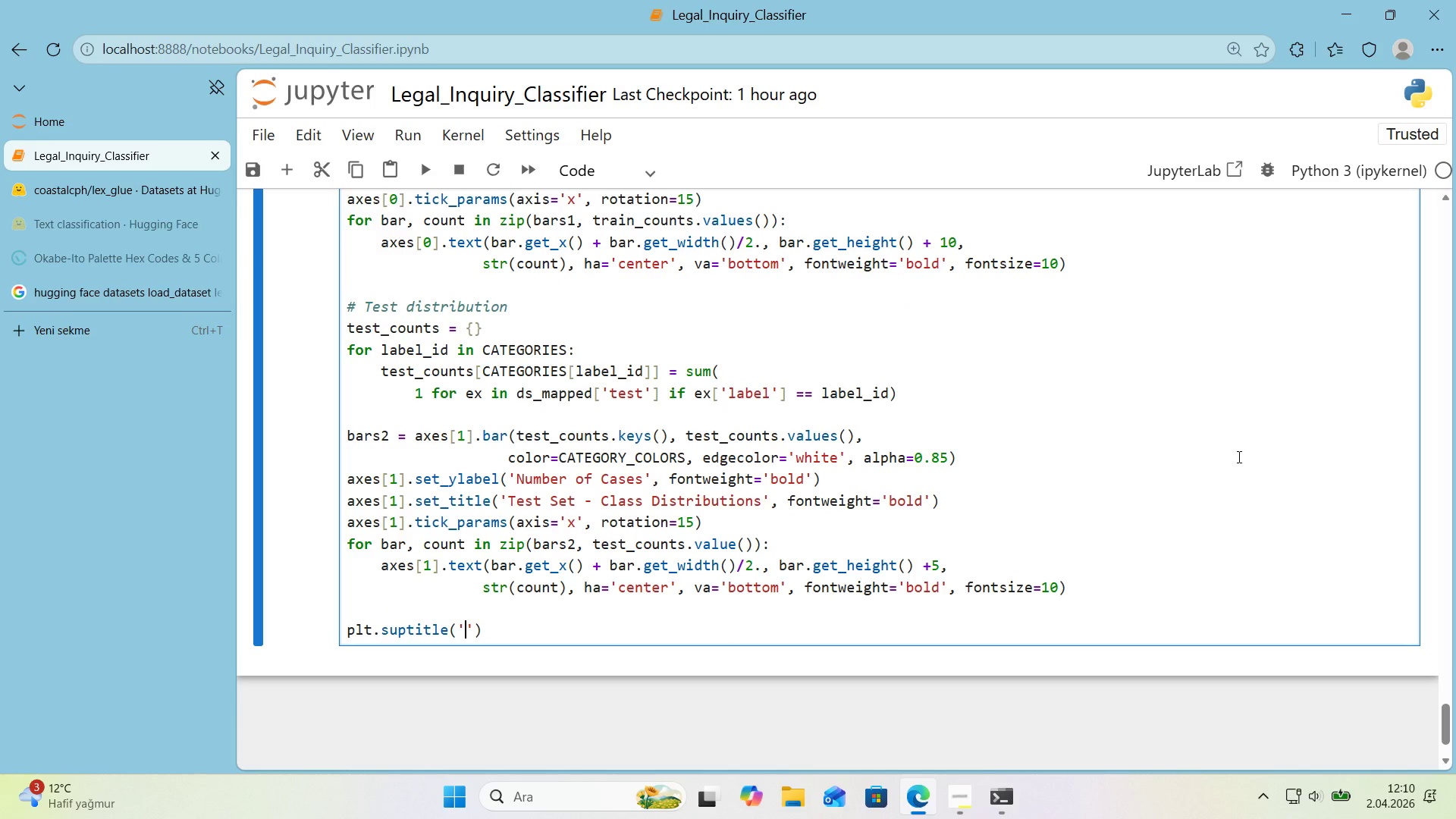 
type(Legal Pract'ce Area - Class D'str'but'on After Mapp'ng )
key(Backspace)
 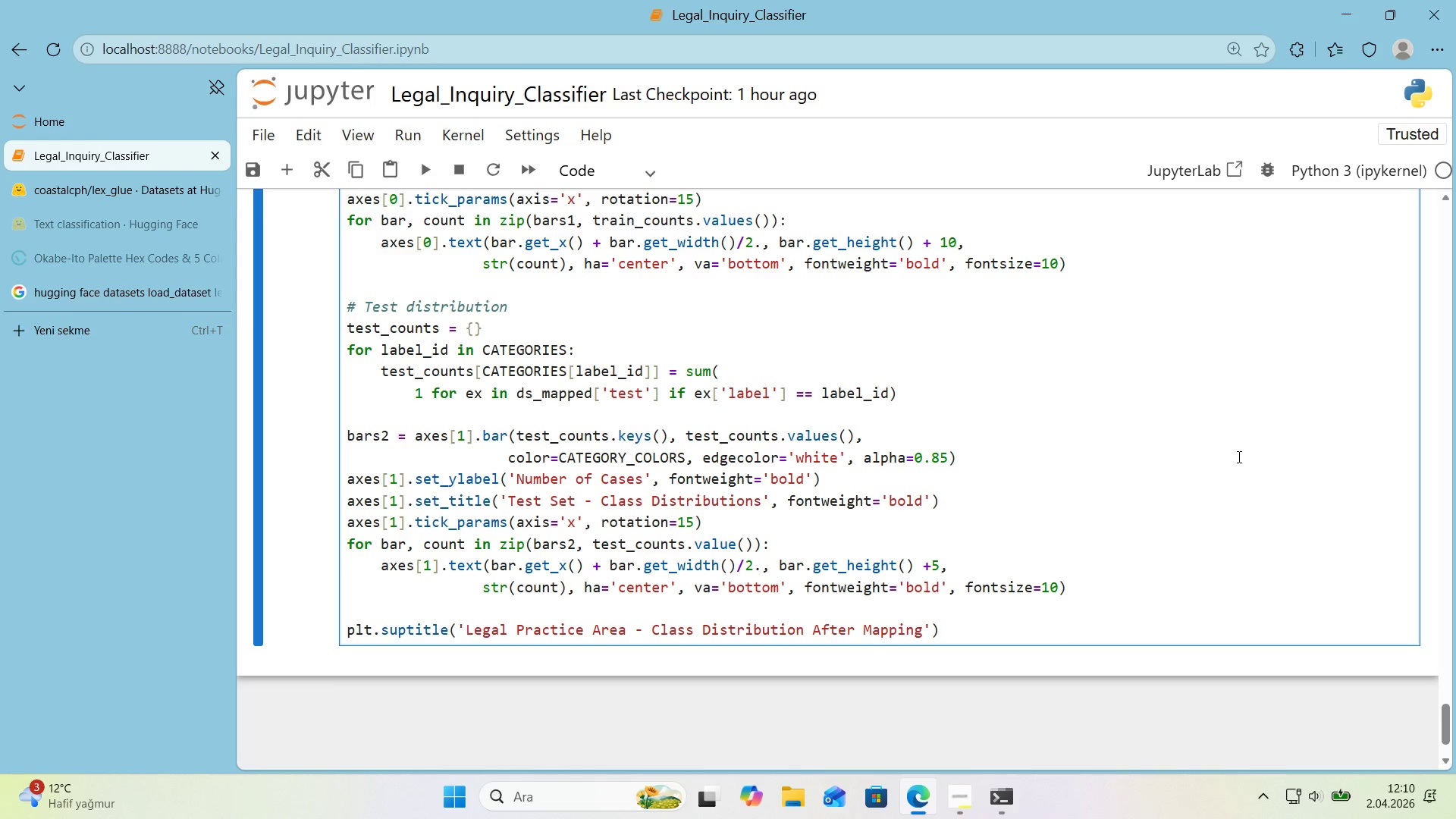 
key(ArrowRight)
 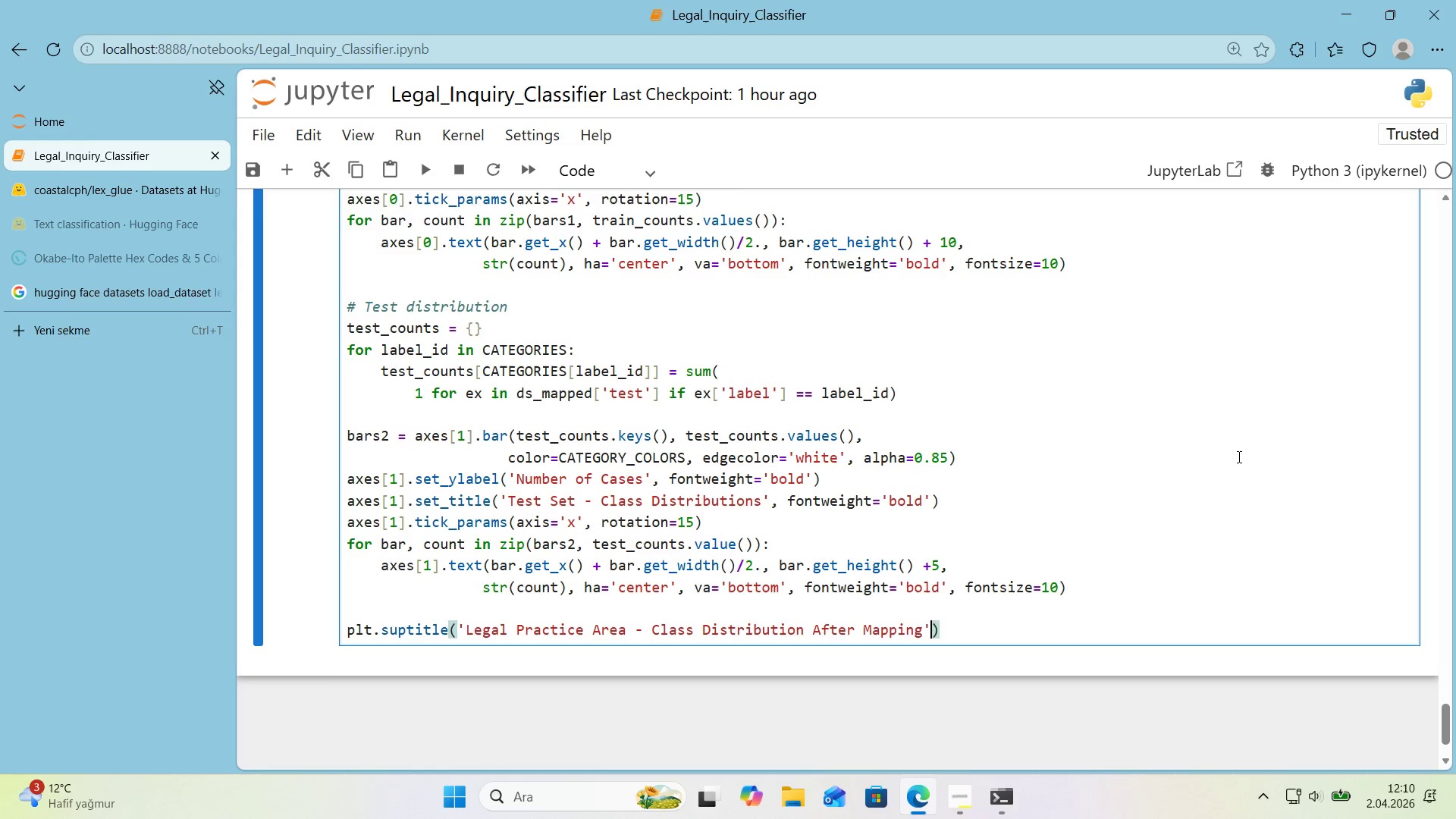 
type(, fontwe'ght)@@)
 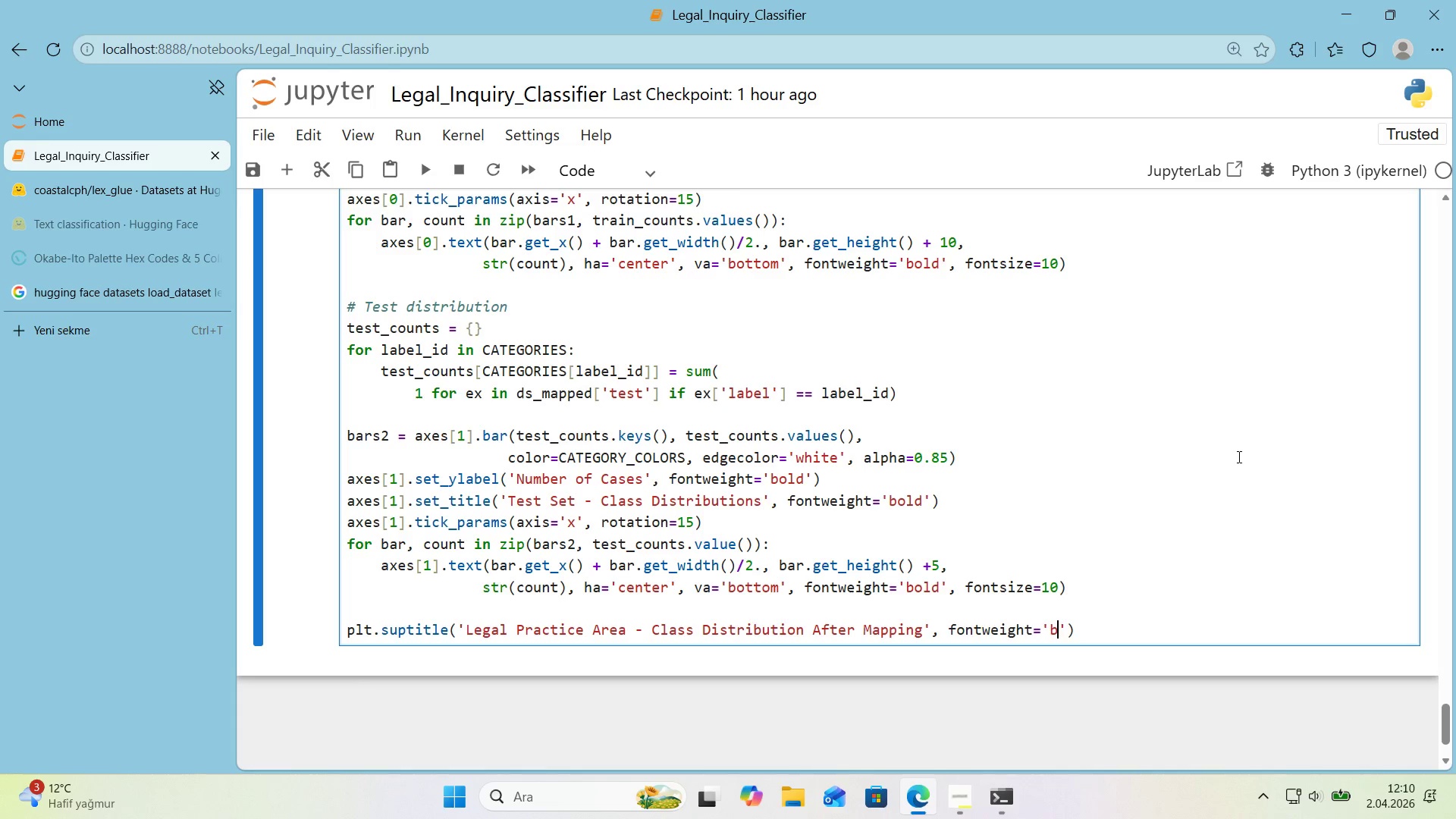 
 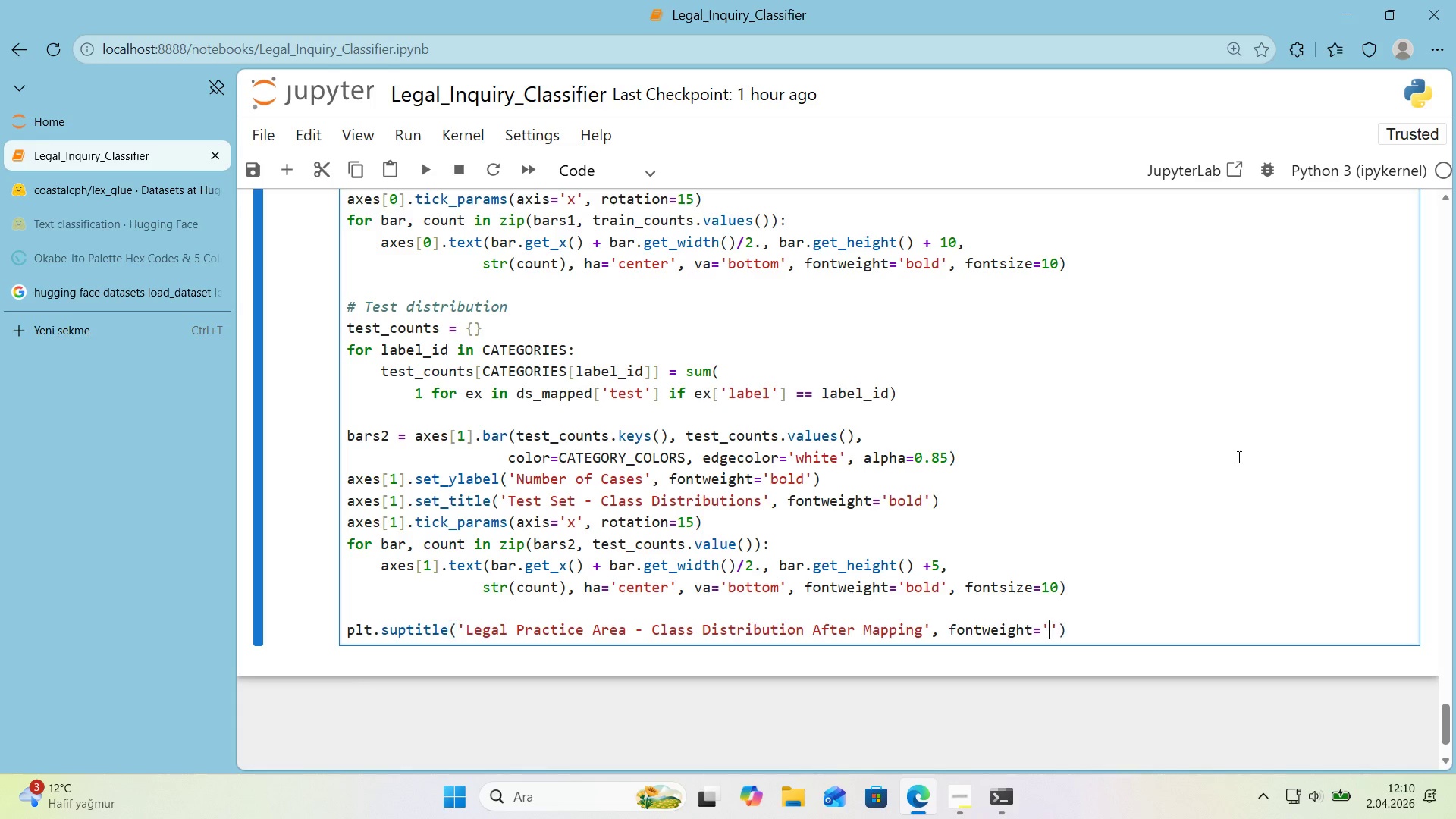 
key(ArrowLeft)
 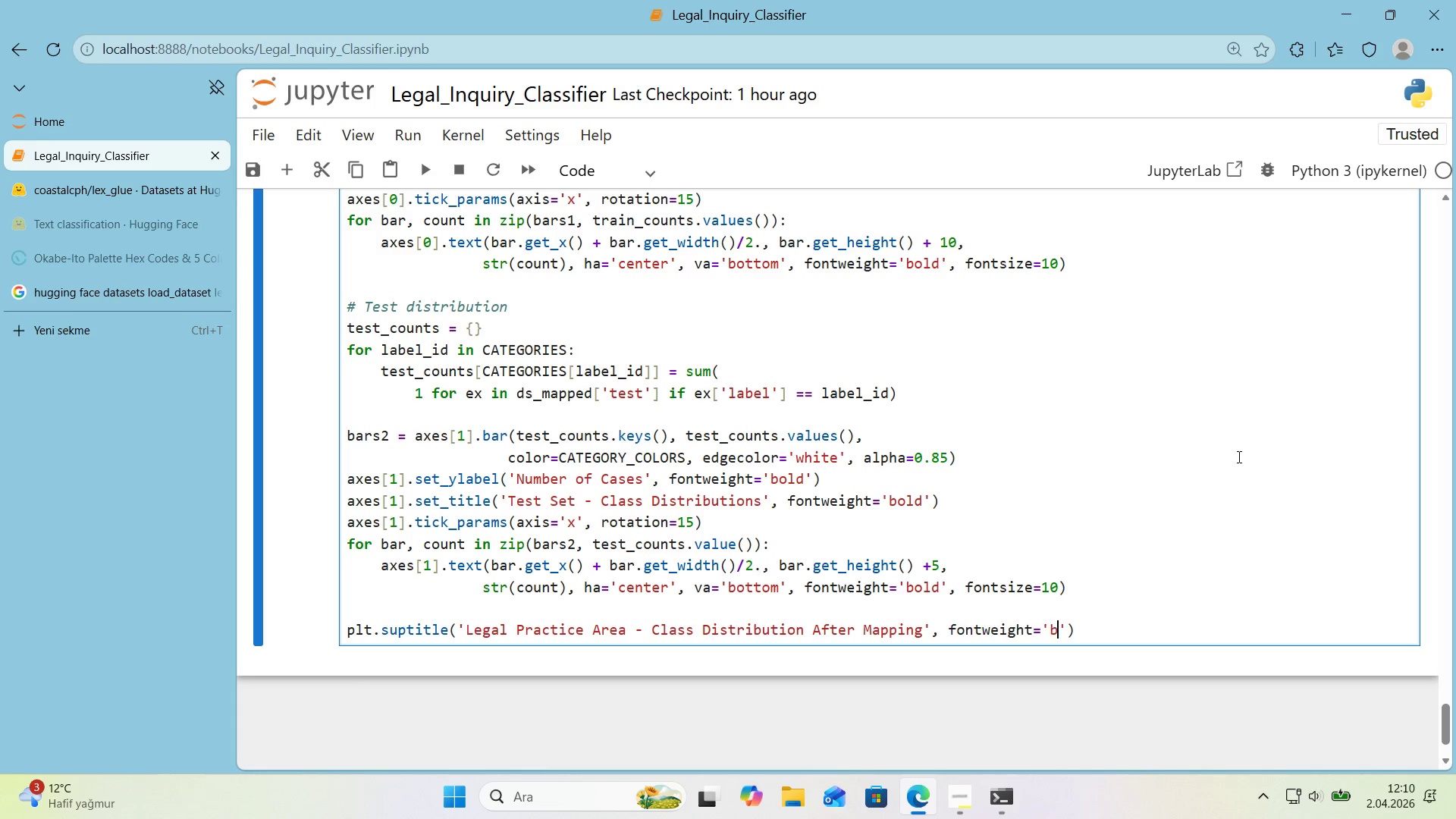 
type(bold)
 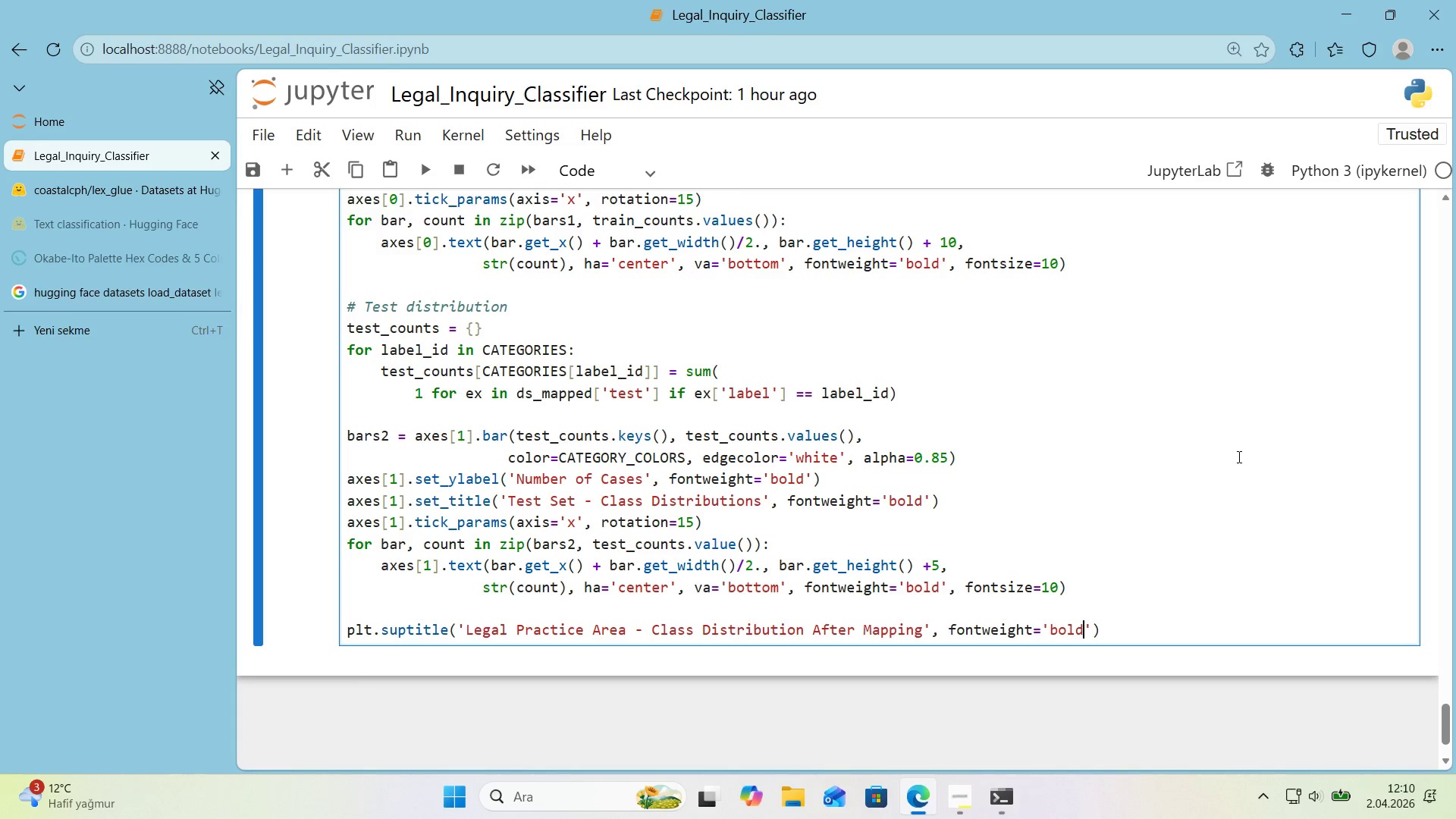 
wait(24.38)
 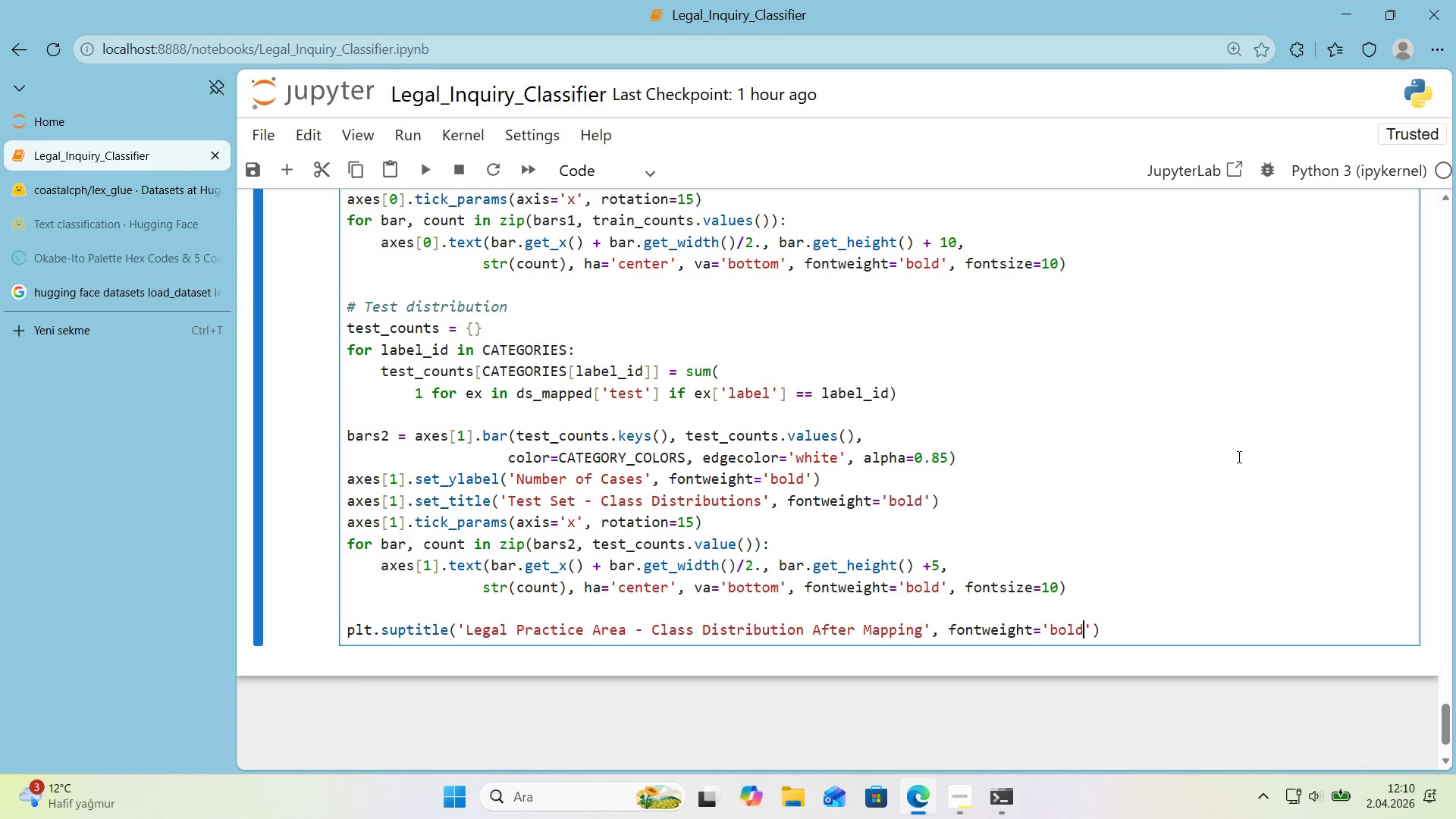 
key(ArrowRight)
 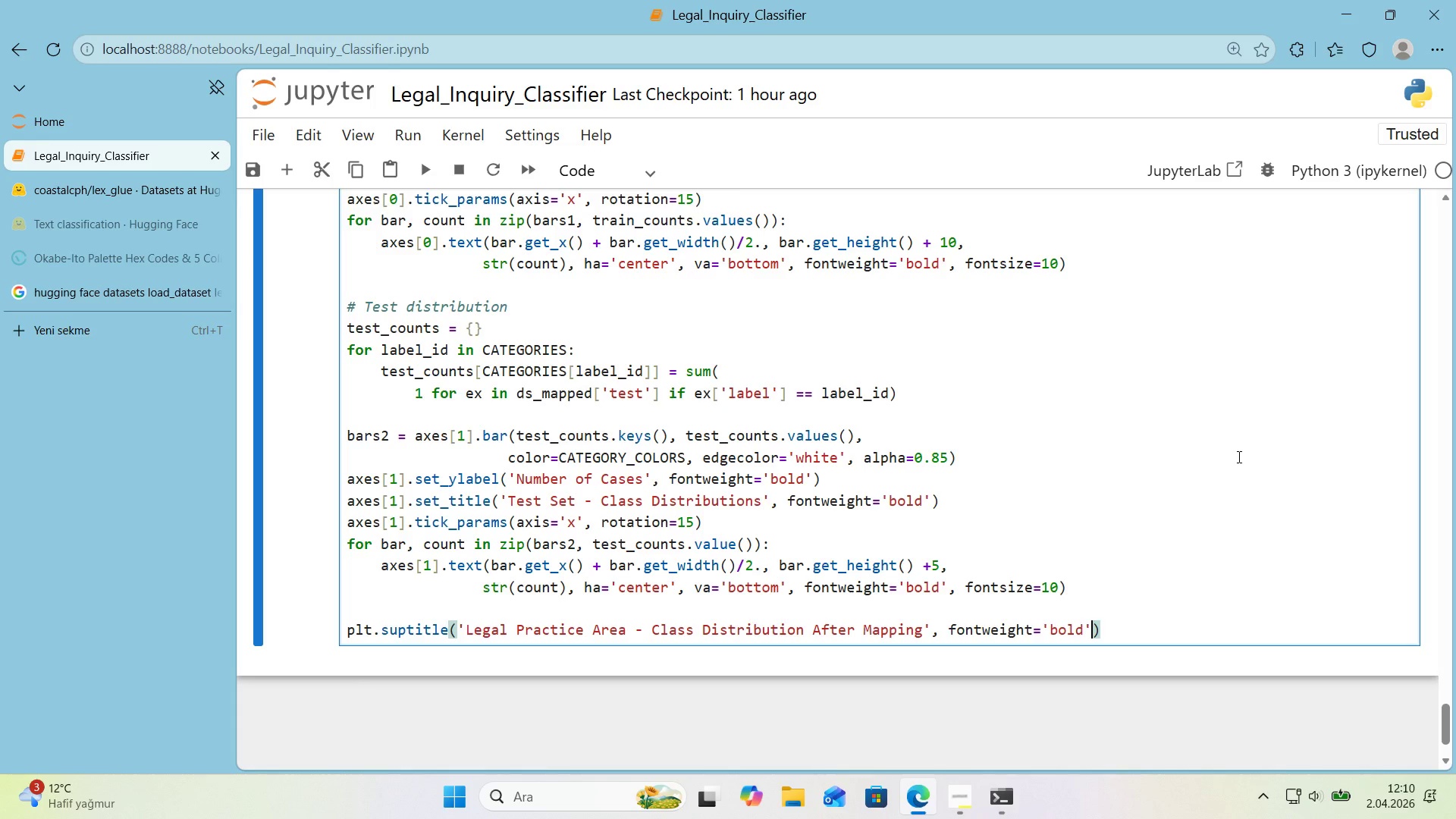 
wait(8.98)
 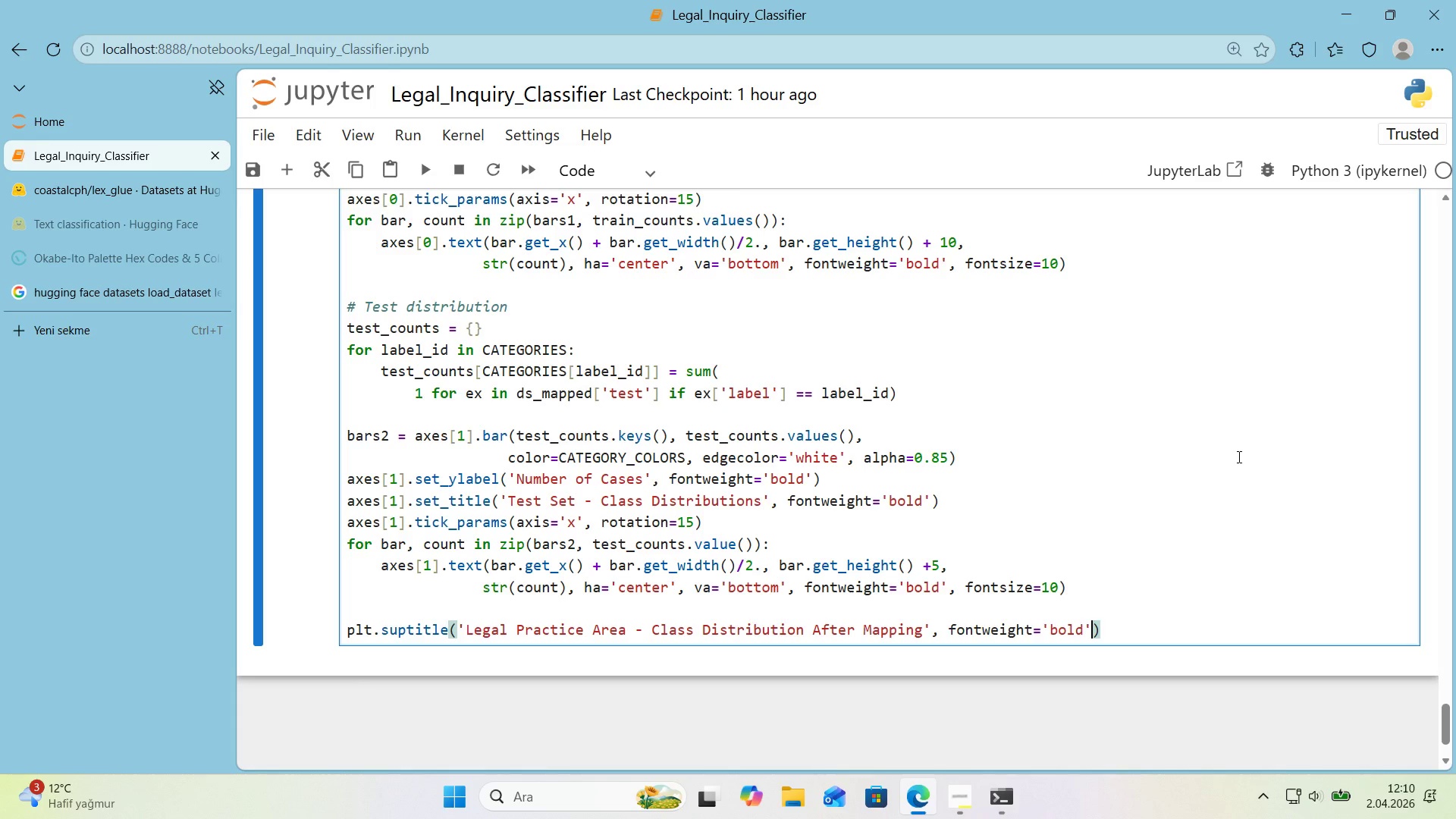 
type(, fonts'ze)14, y)1.02)
 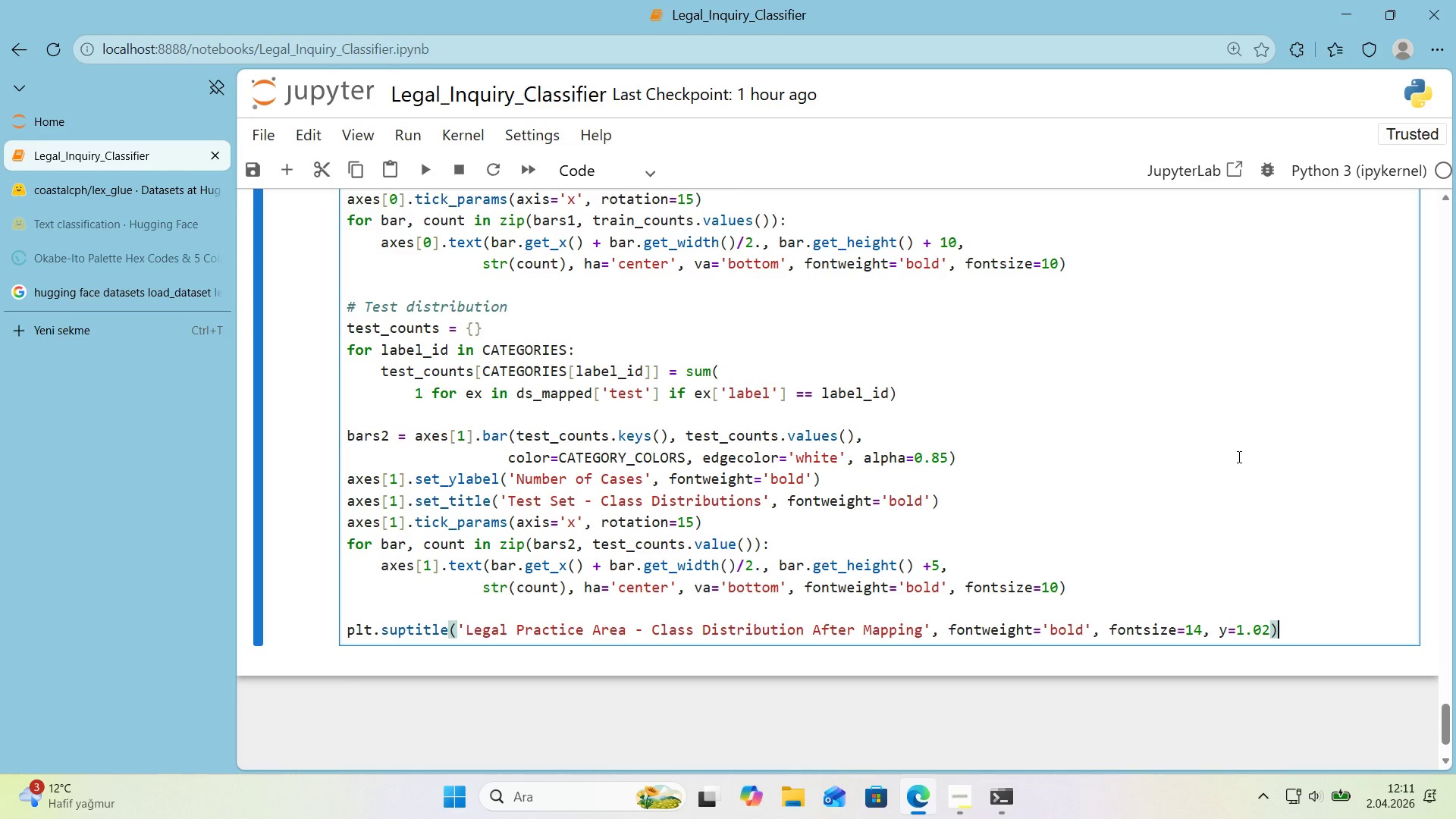 
 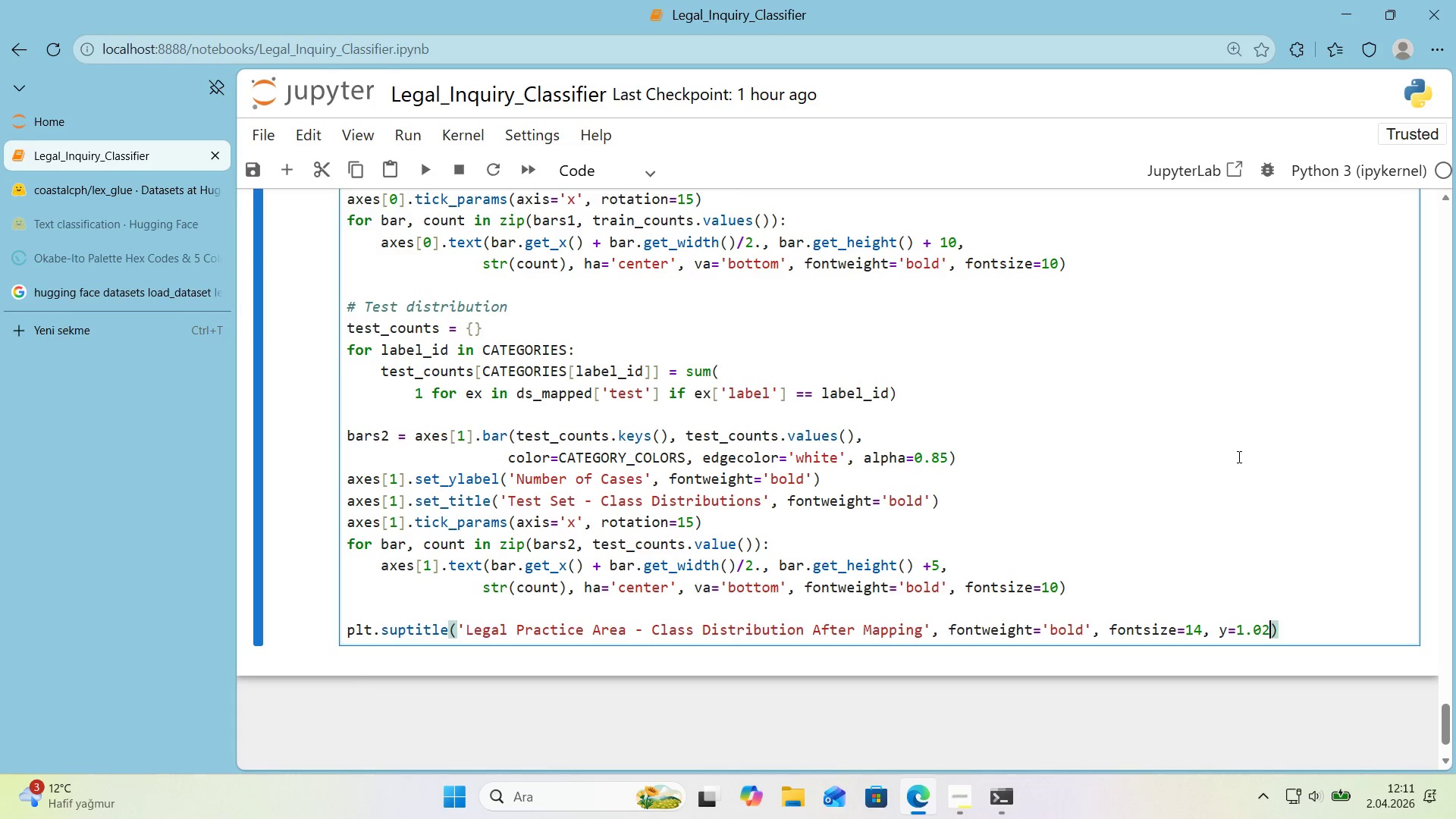 
key(ArrowRight)
 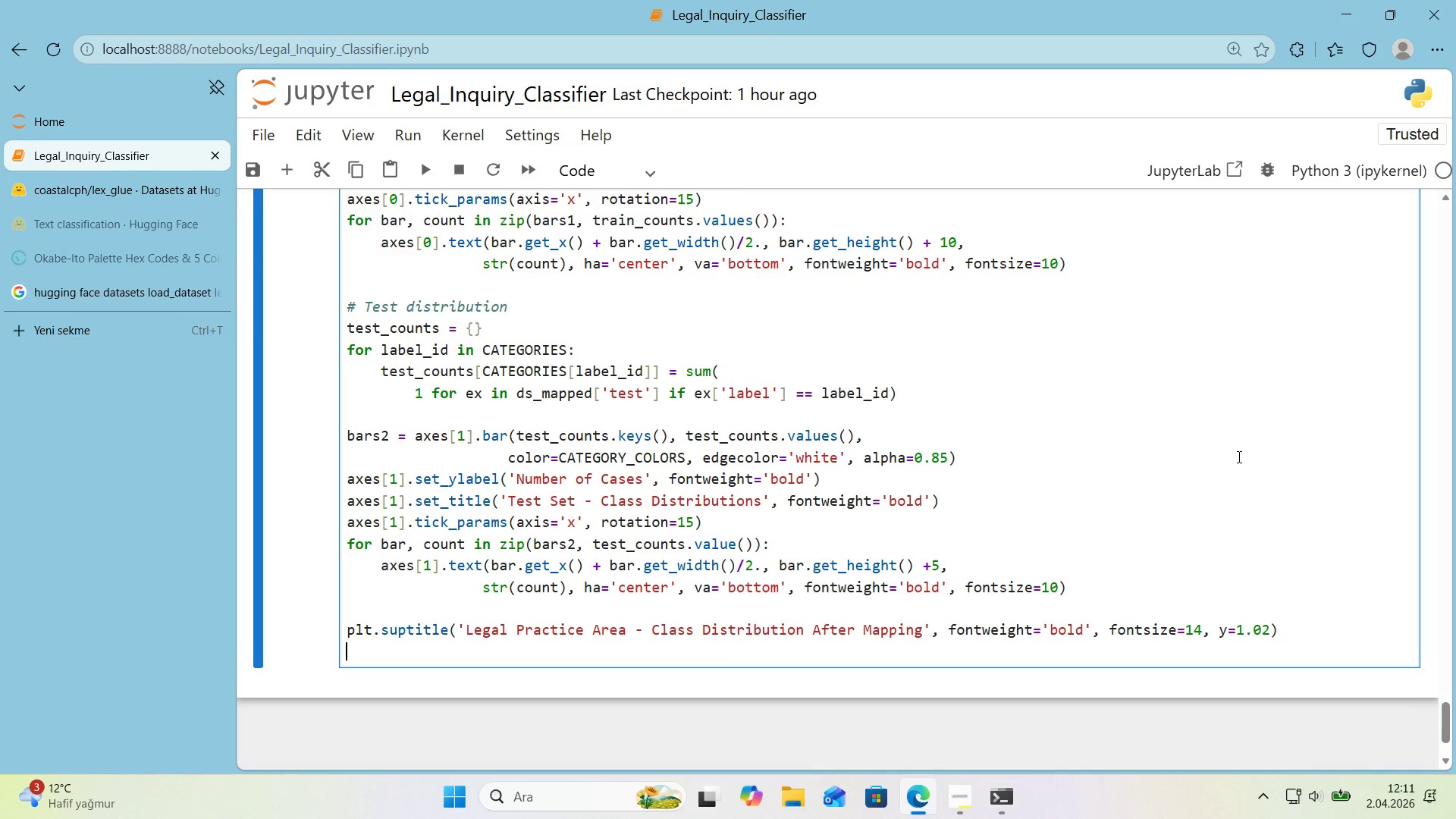 
key(Enter)
 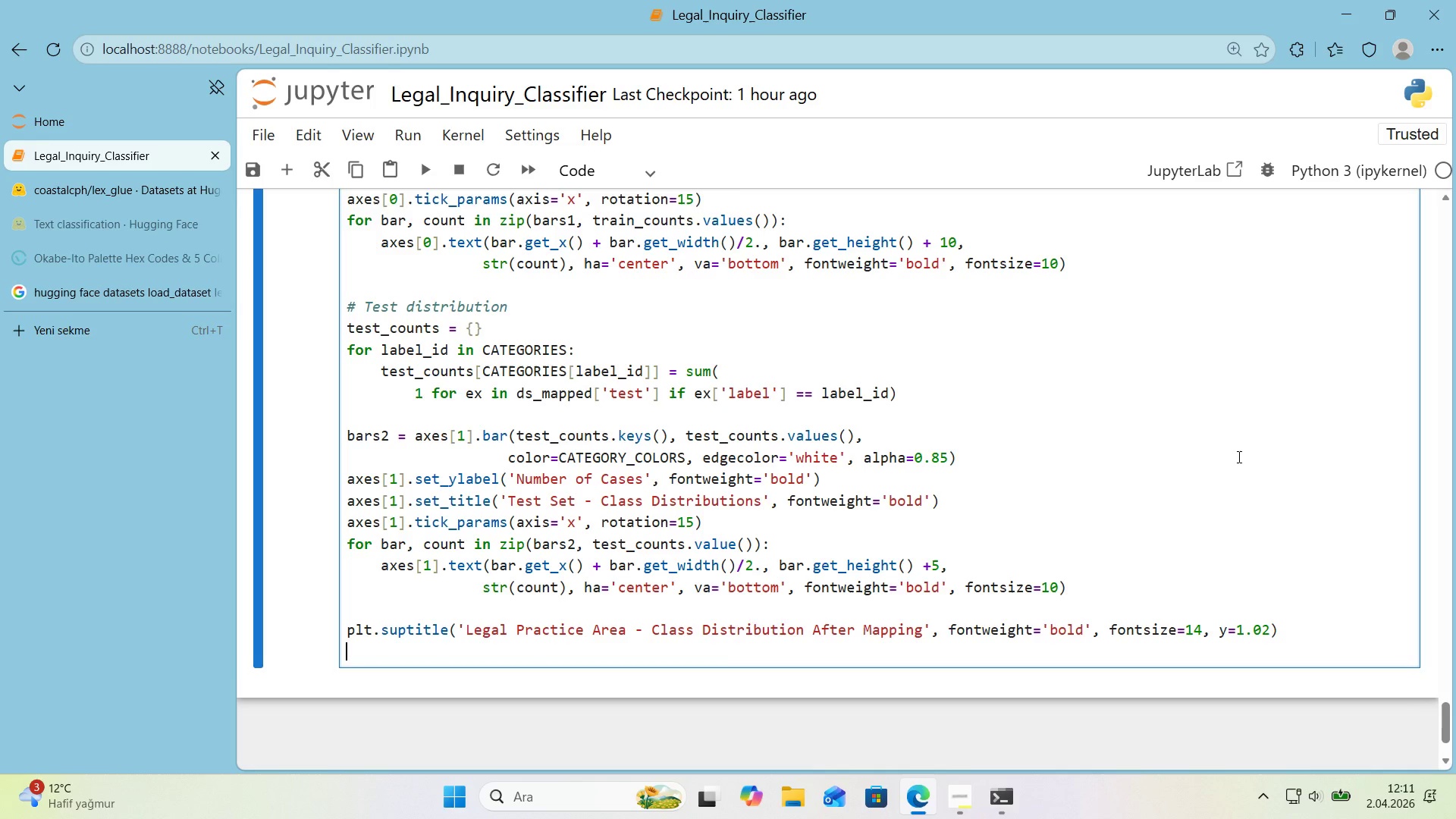 
type(plt.t'ght_layout*()
 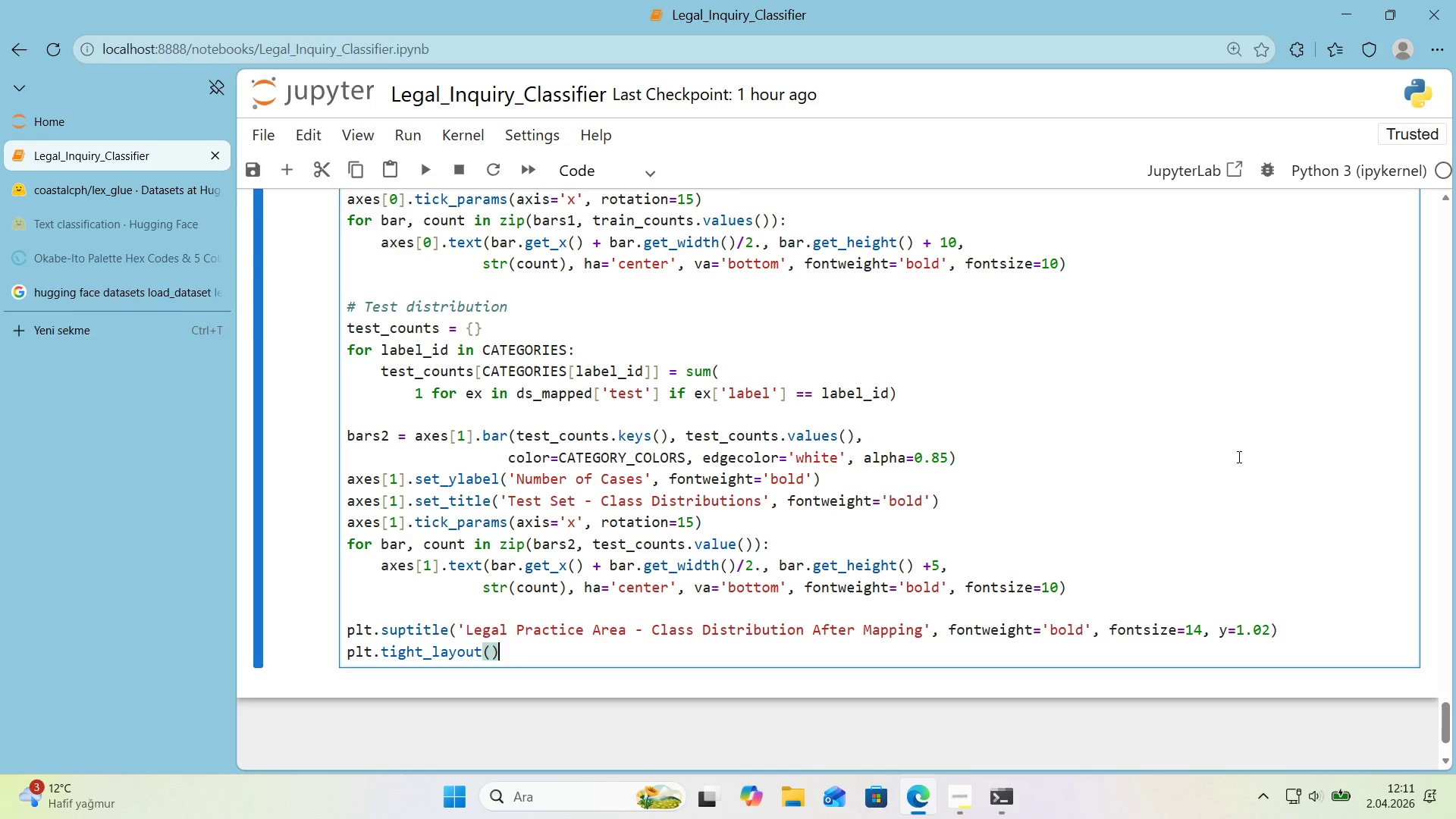 
key(Enter)
 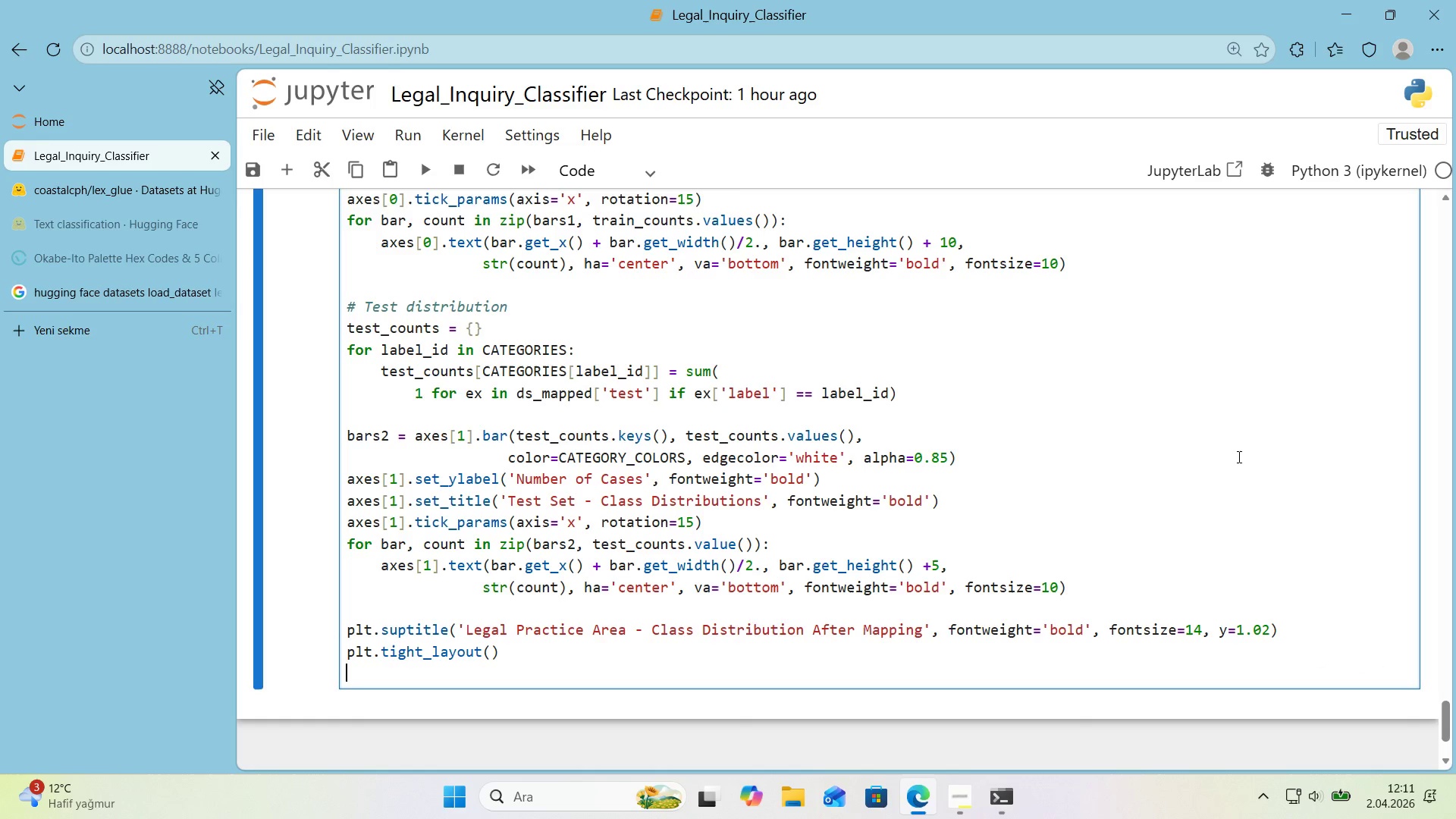 
type(plt.savef'g*()
 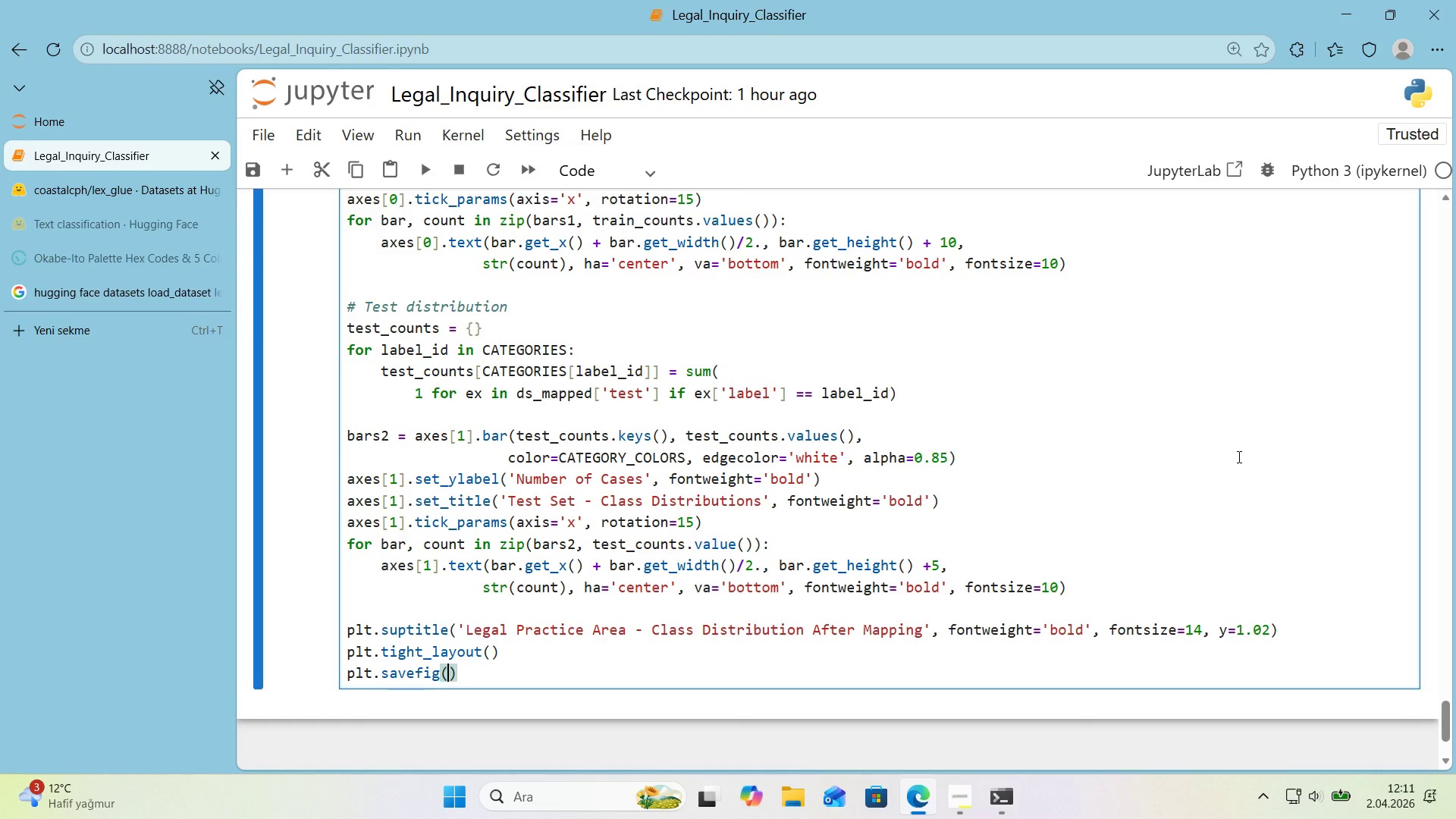 
 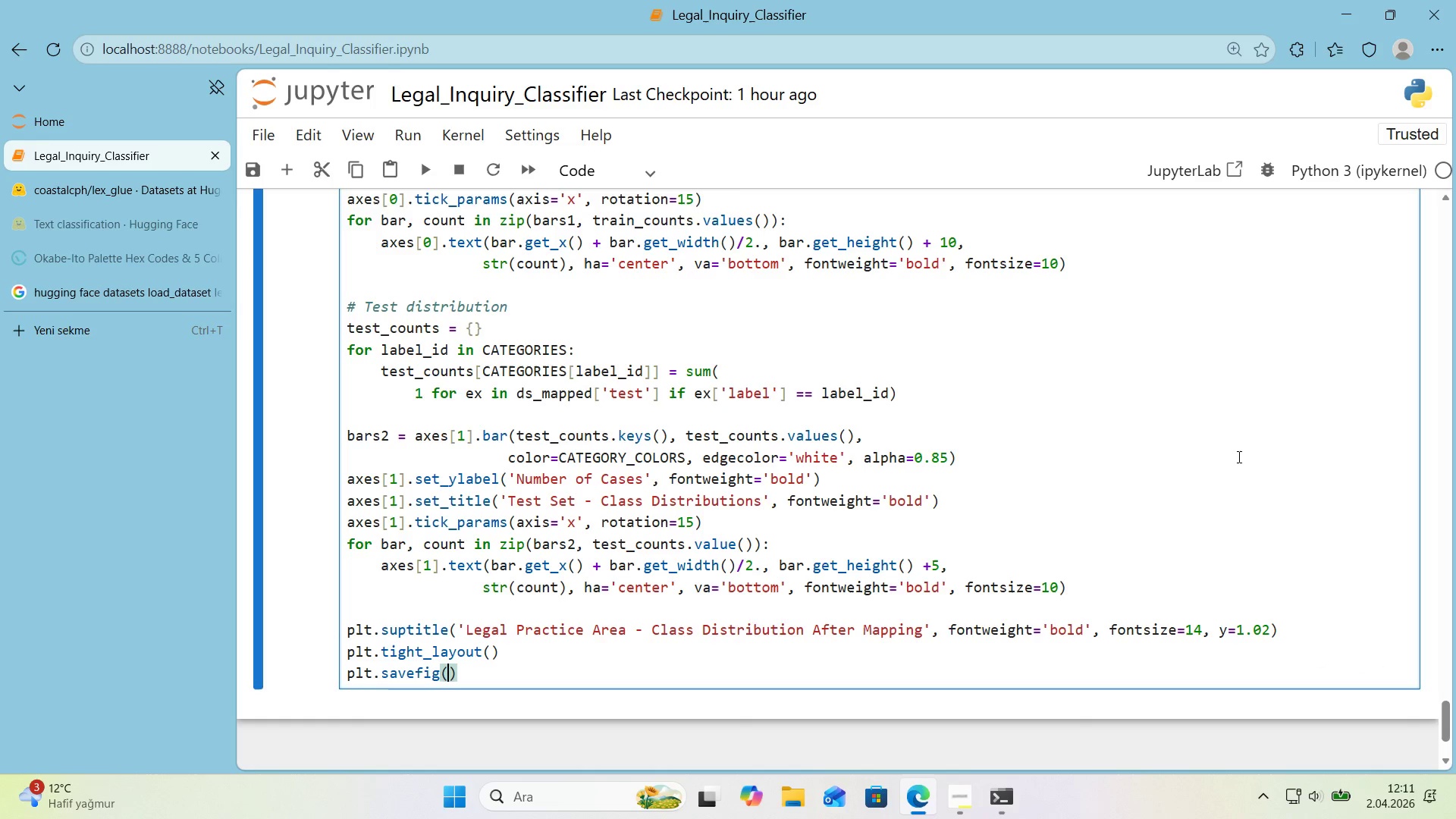 
key(ArrowLeft)
 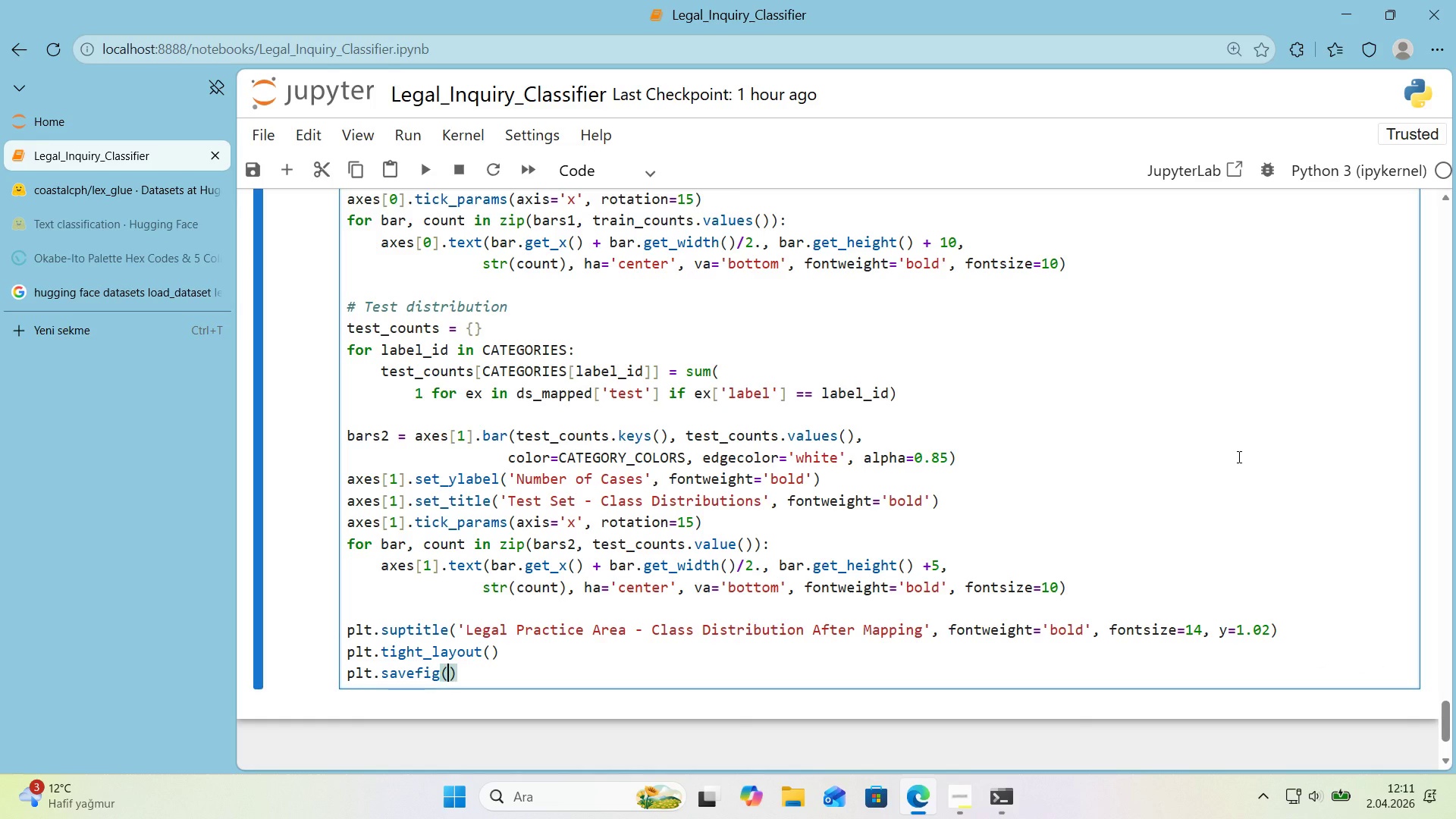 
type(@@)
 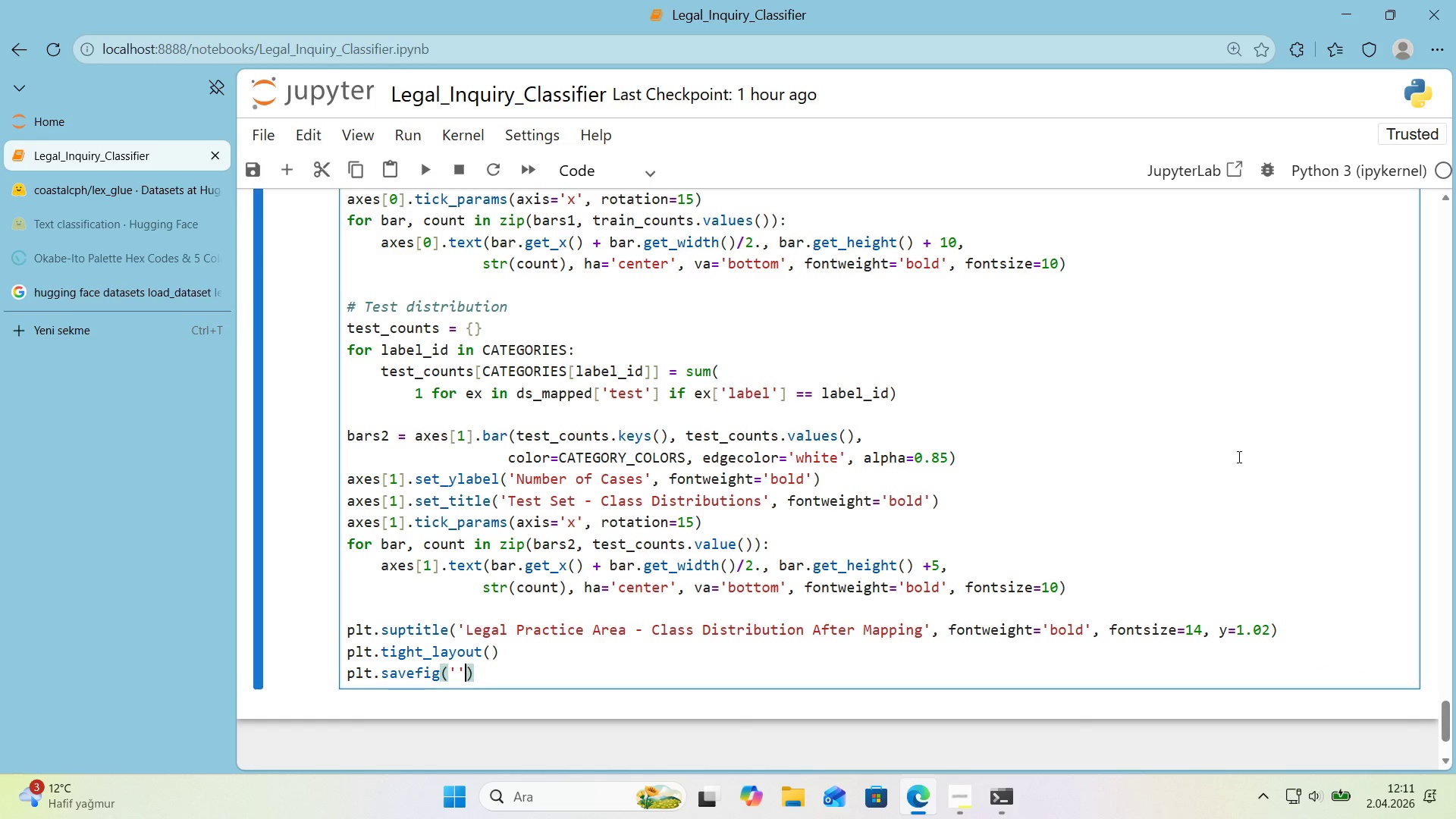 
key(ArrowLeft)
 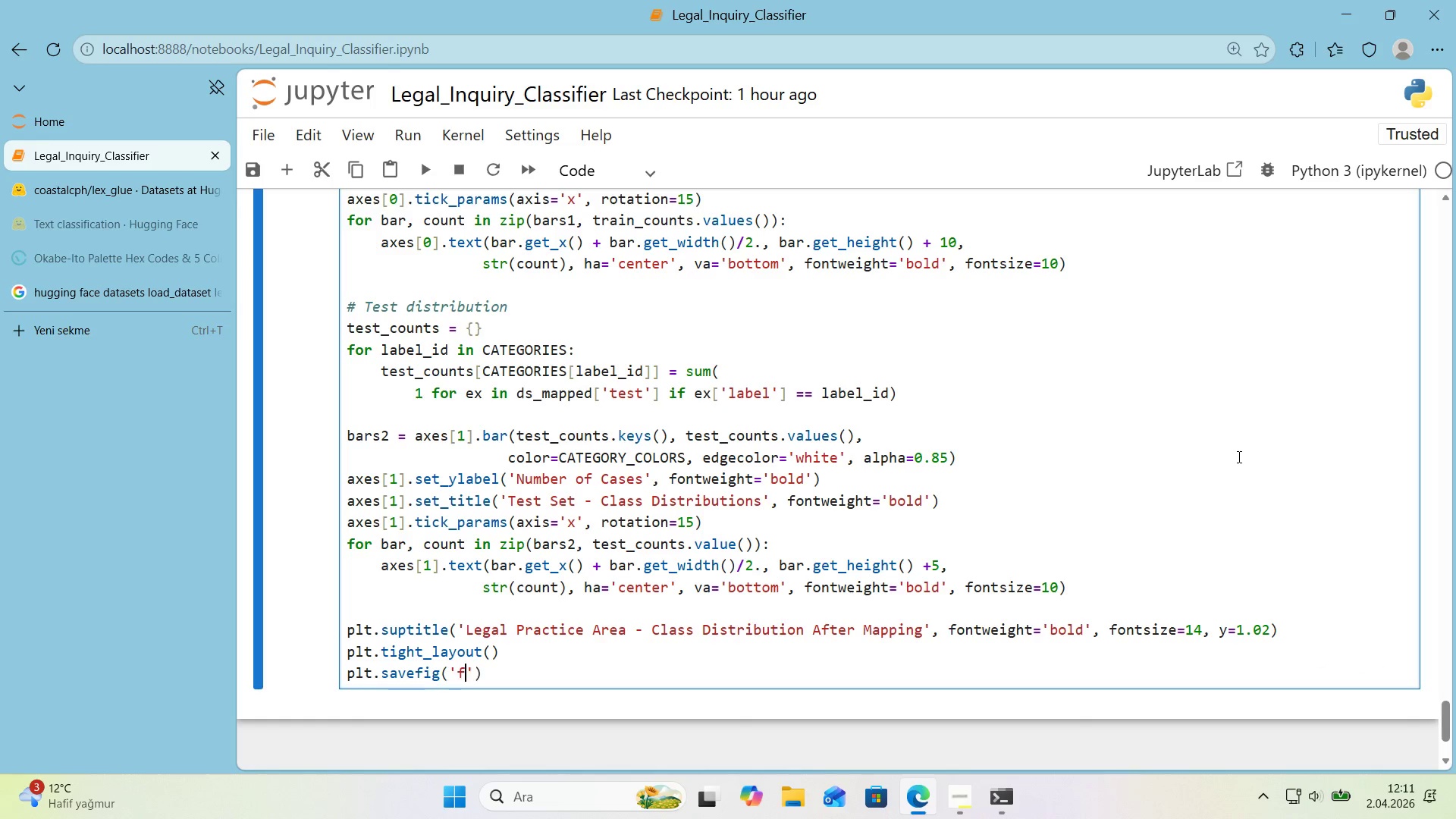 
type(f'g_01_class_d'str'but'on.png)
 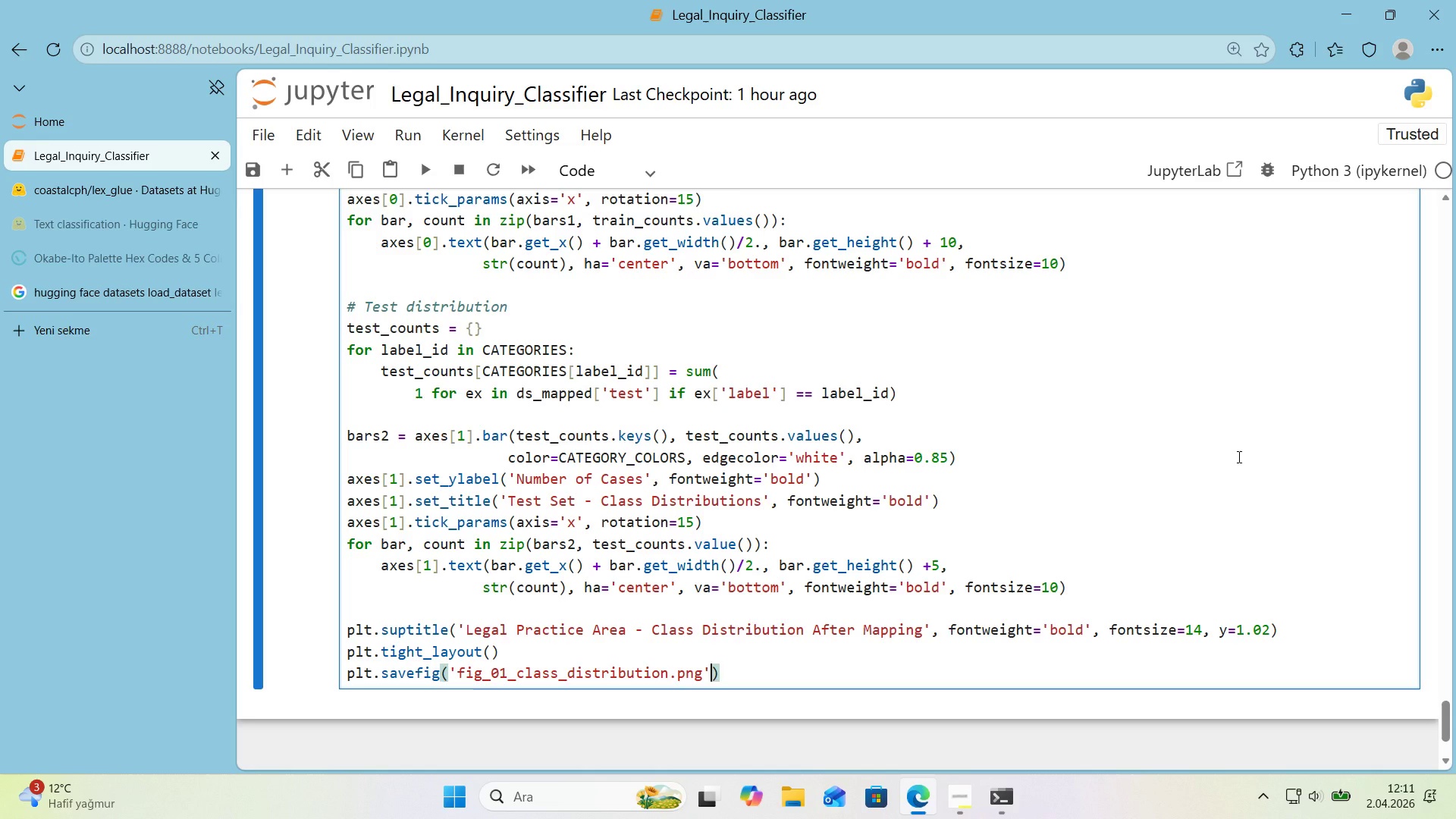 
 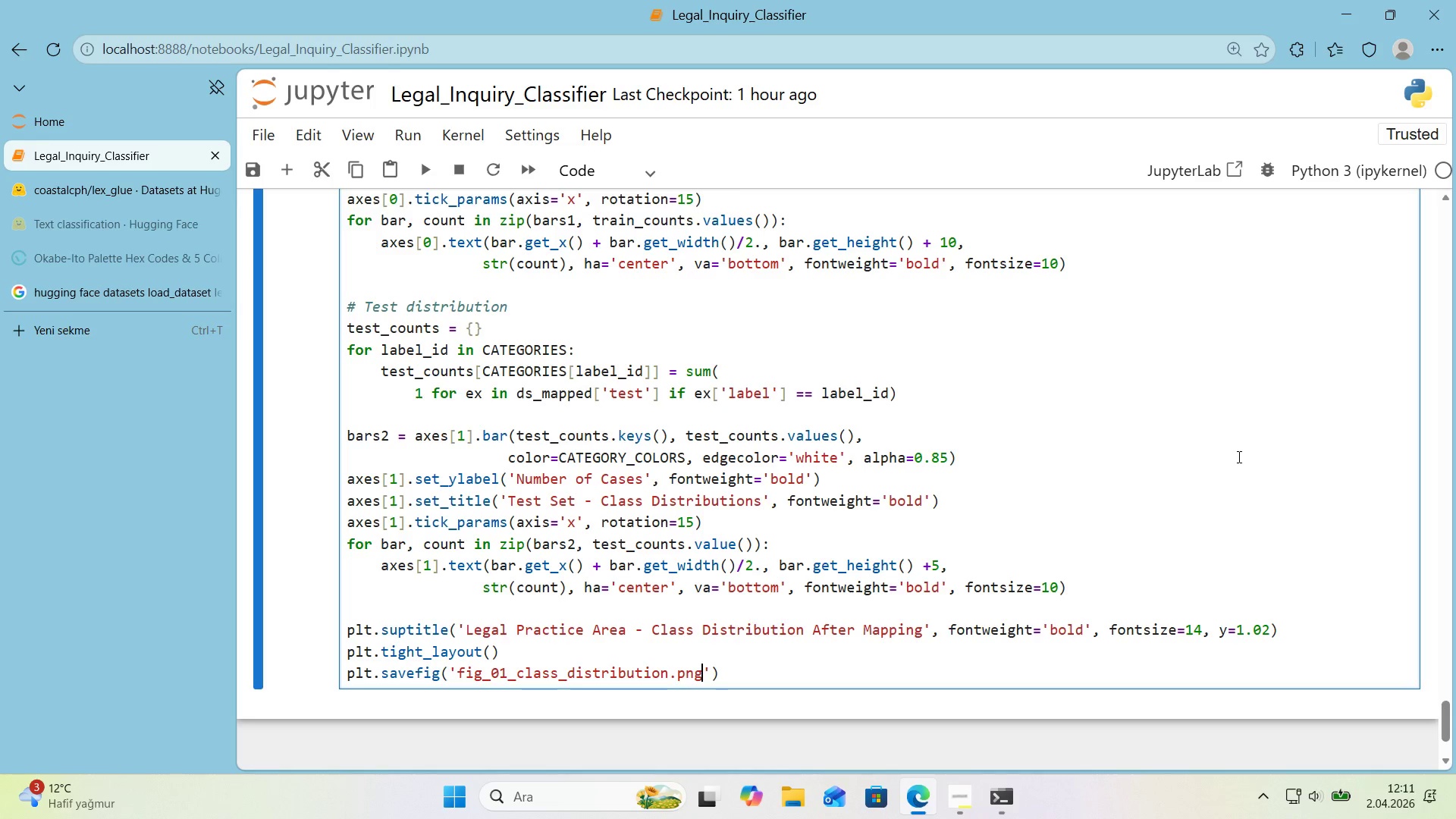 
key(ArrowRight)
 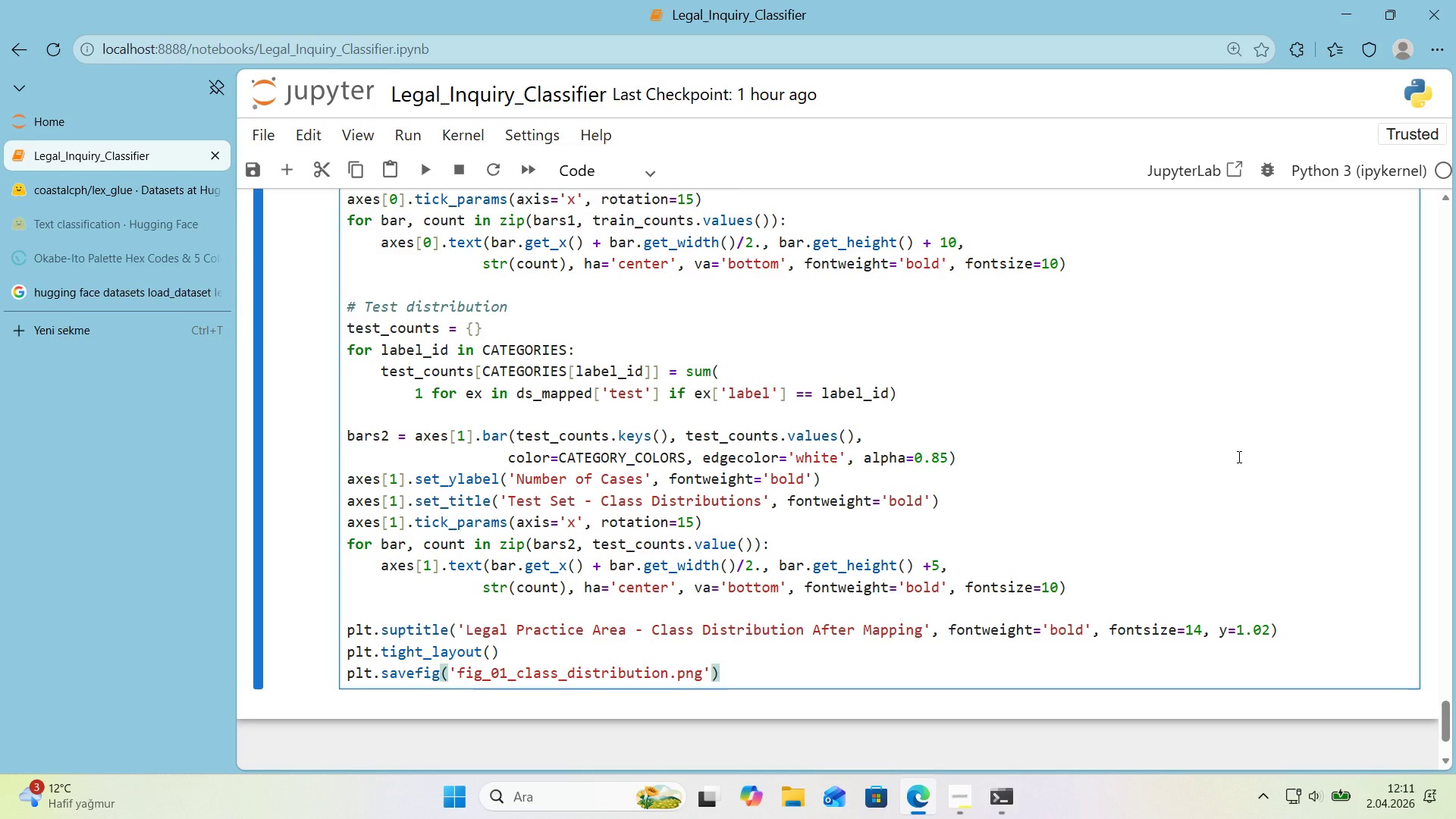 
type(, dp')200, bbox_'nches)
 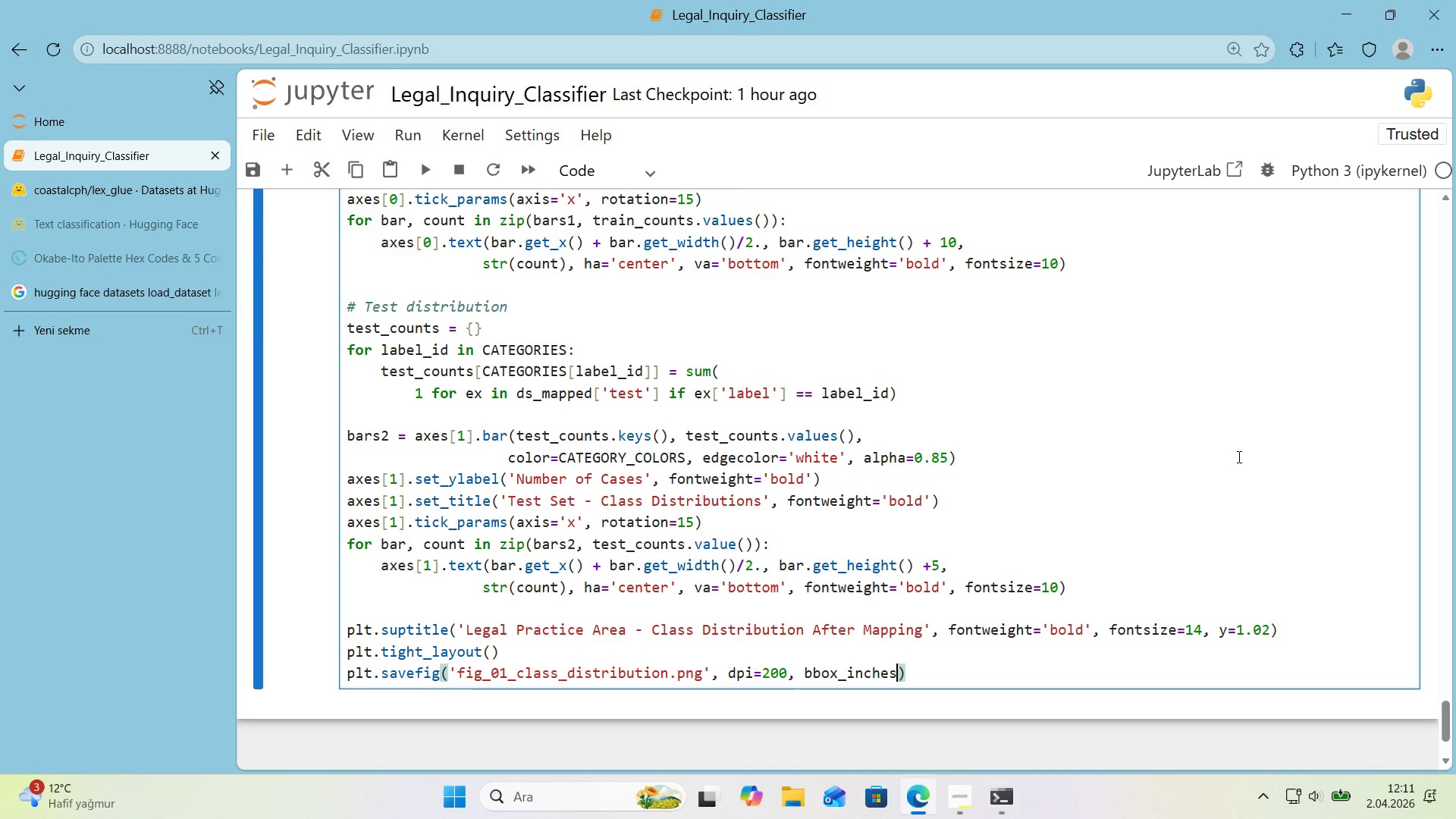 
type()@@)
 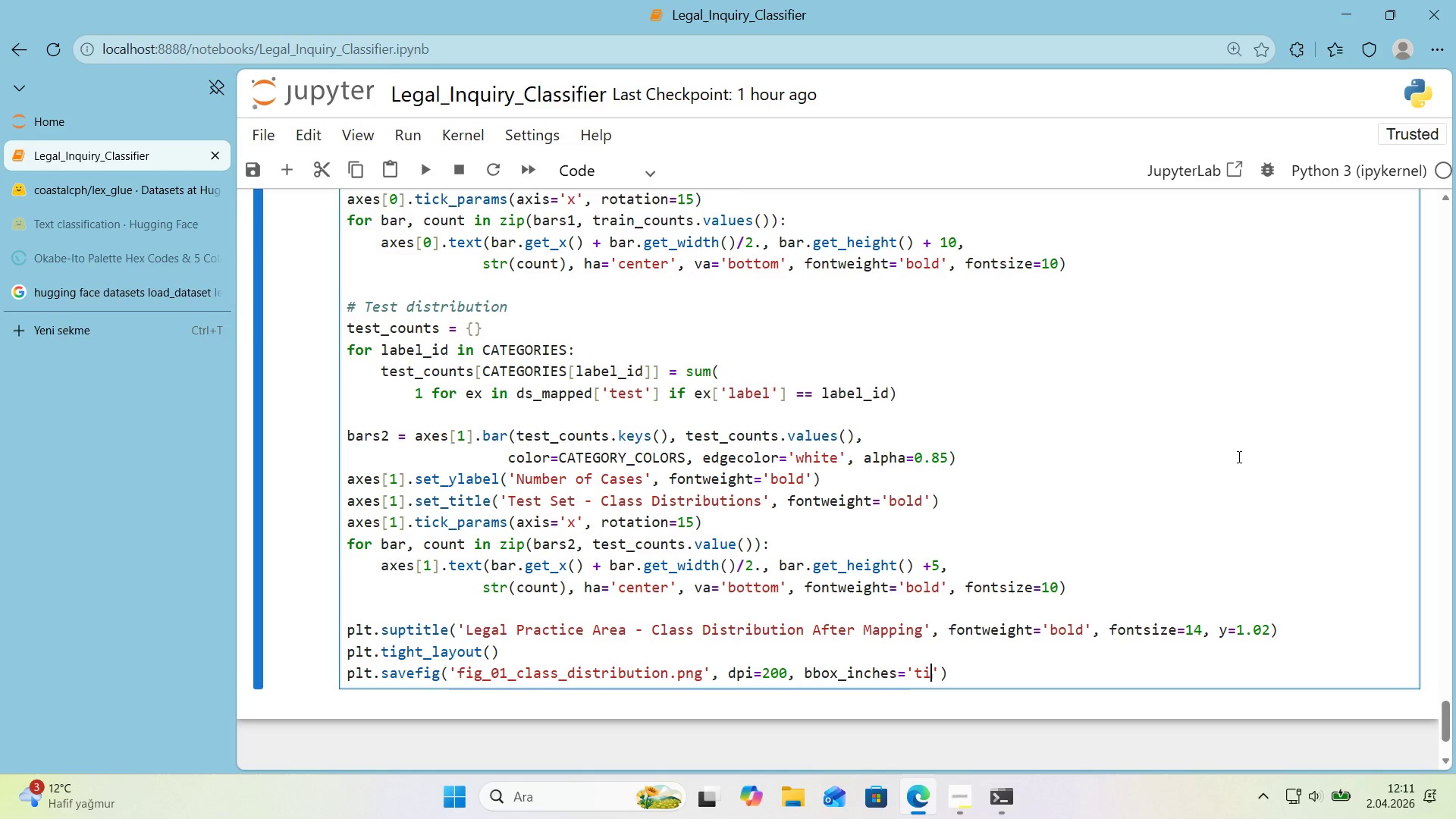 
 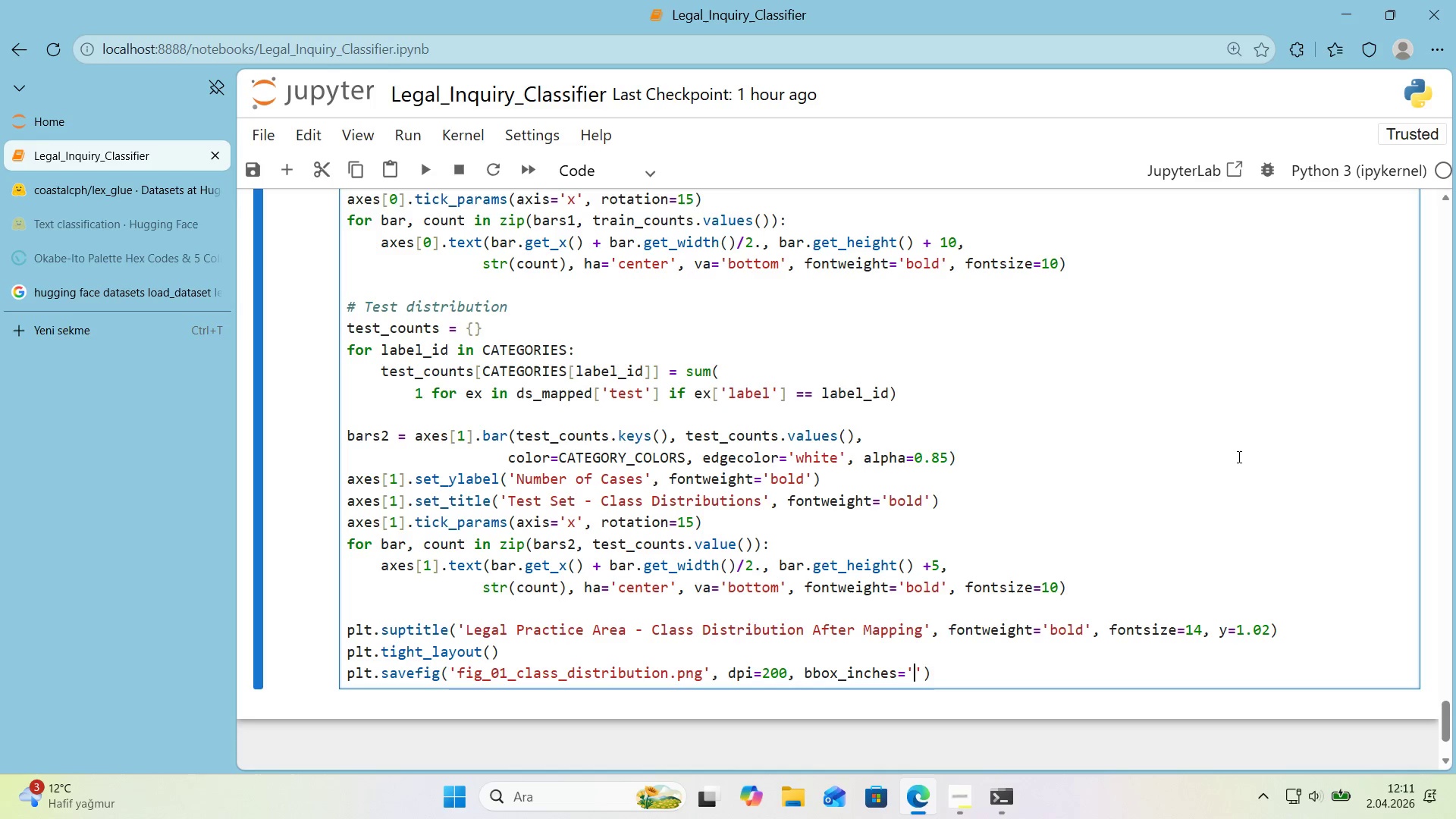 
key(ArrowLeft)
 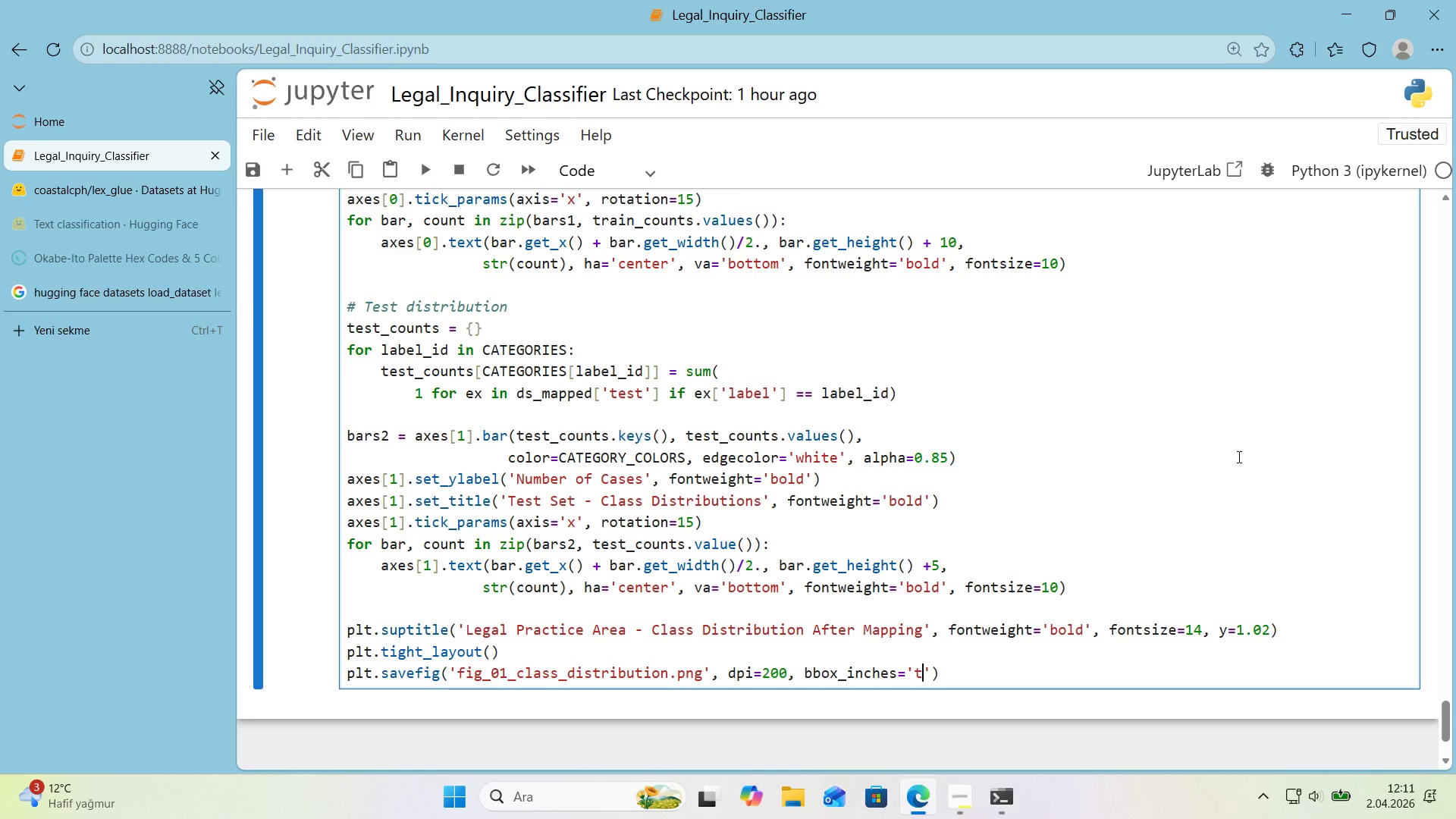 
type(t'ght)
 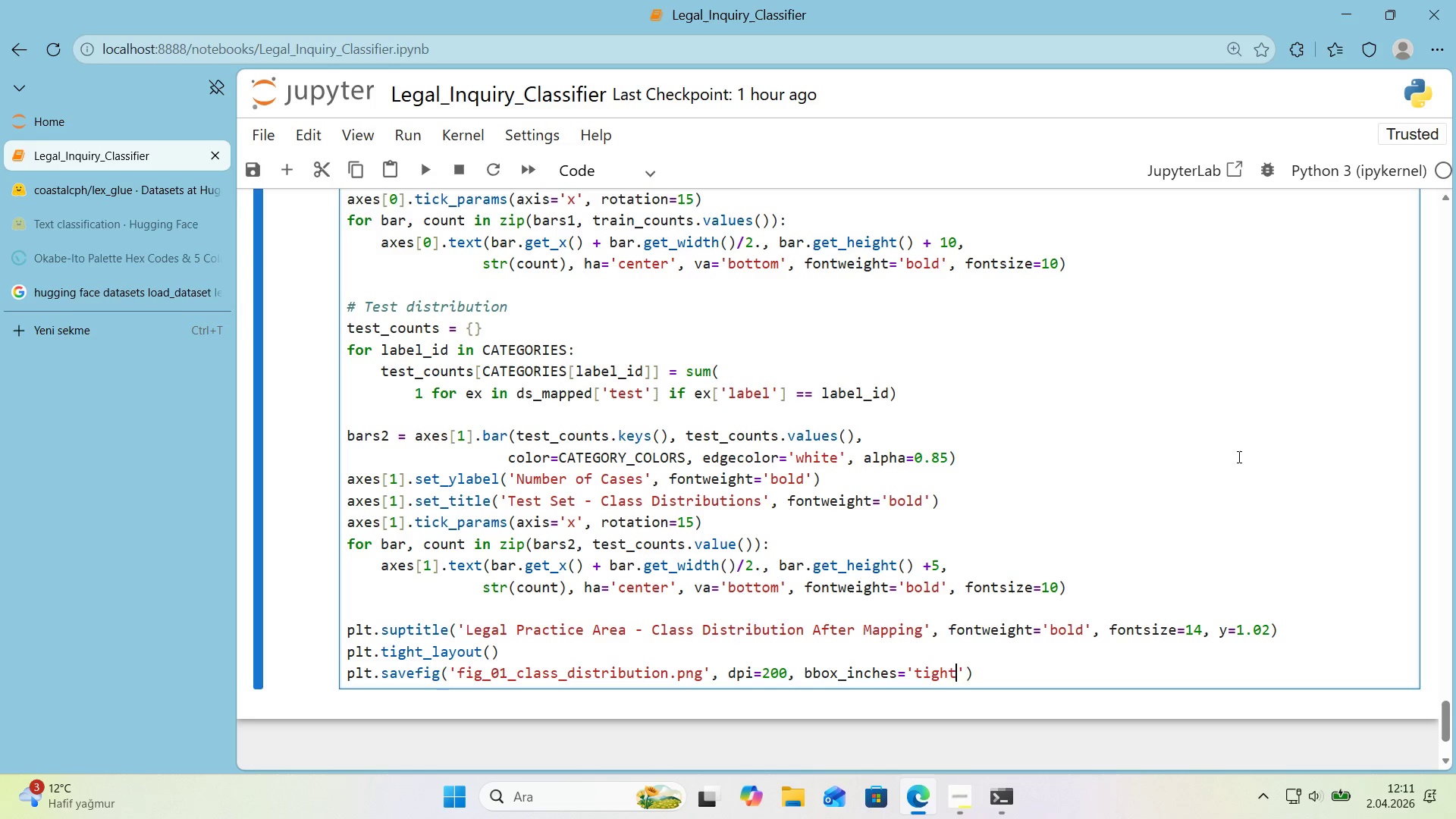 
key(ArrowRight)
 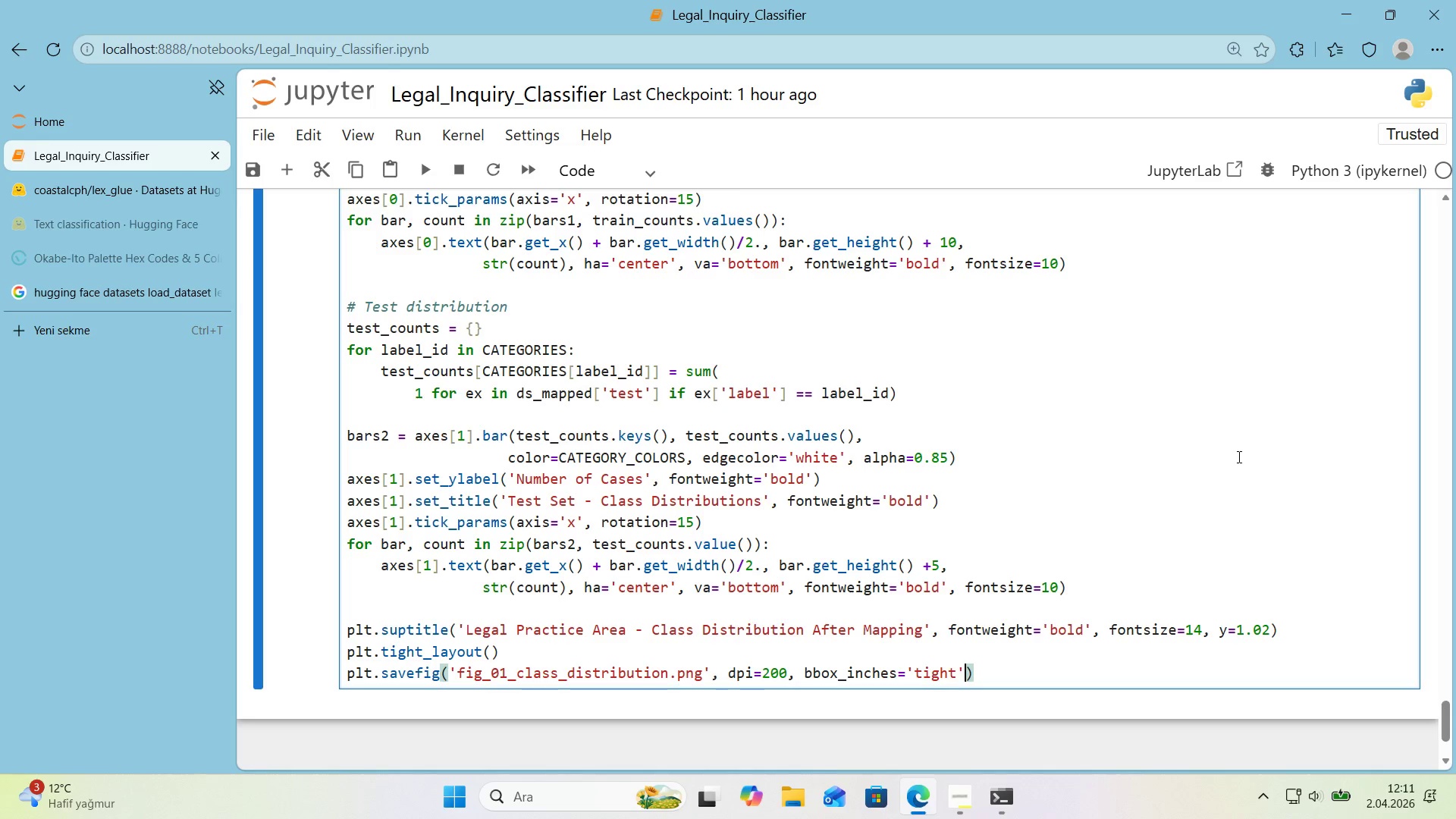 
key(ArrowRight)
 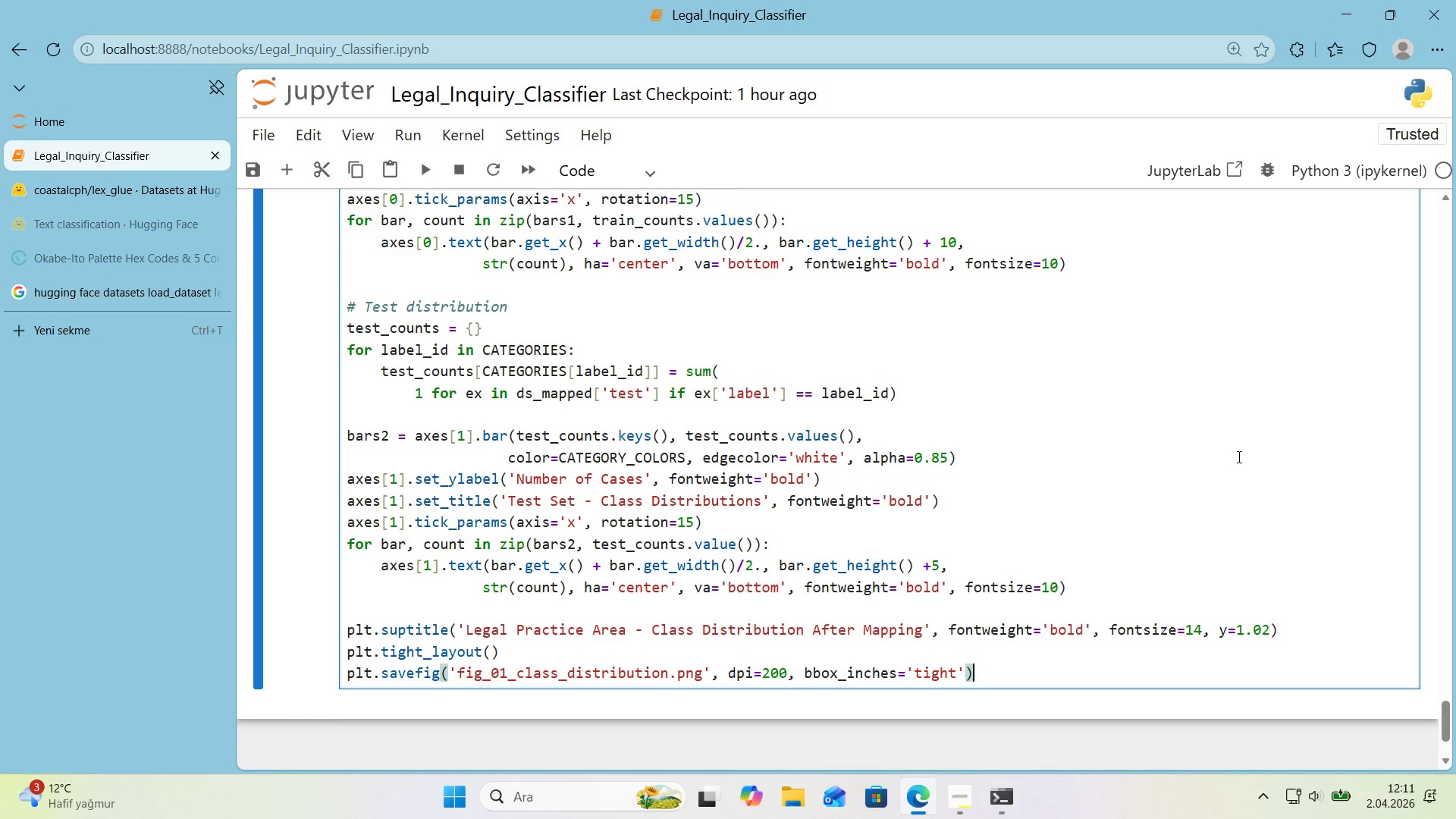 
key(Enter)
 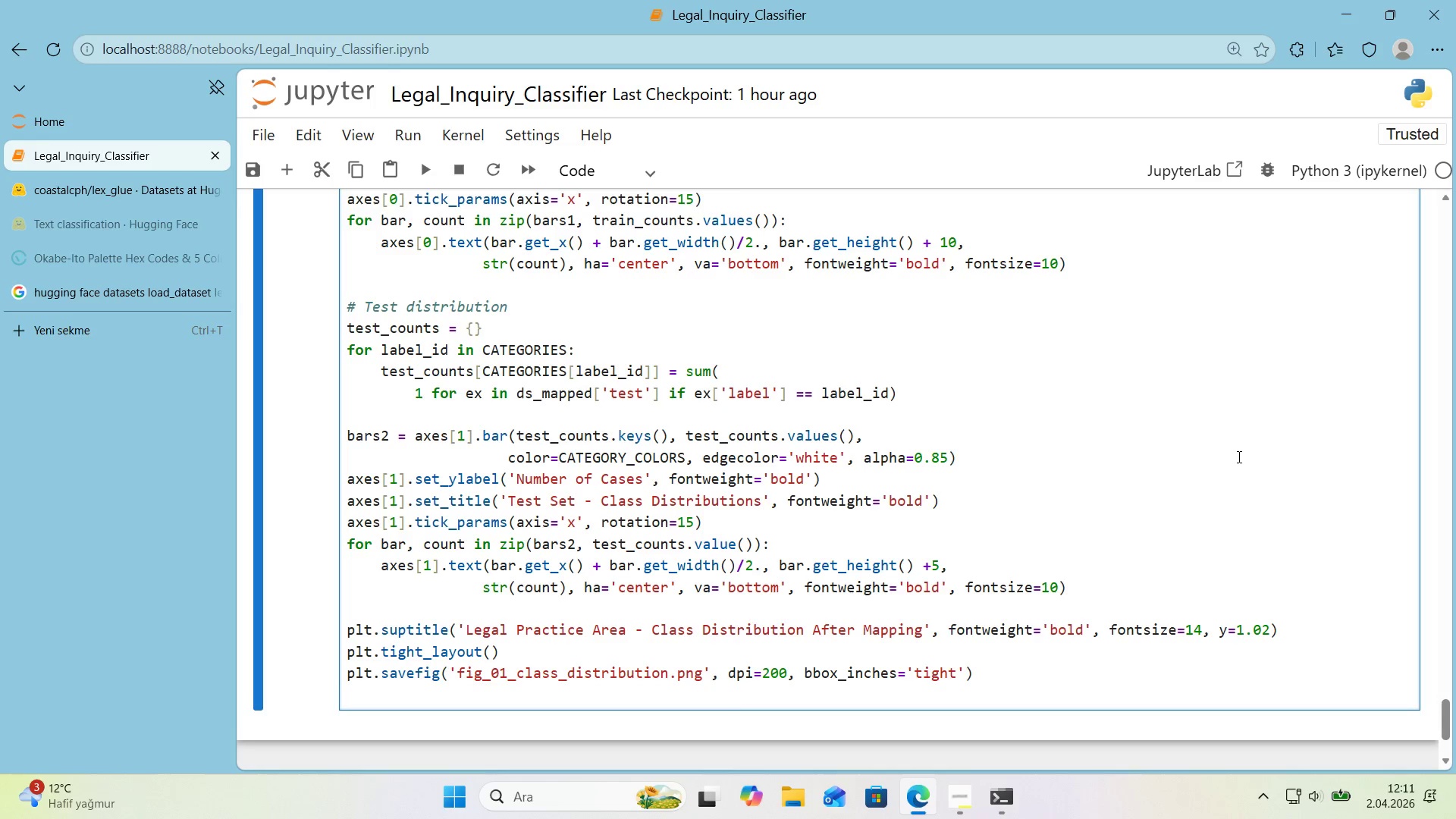 
type(plt.show*()
 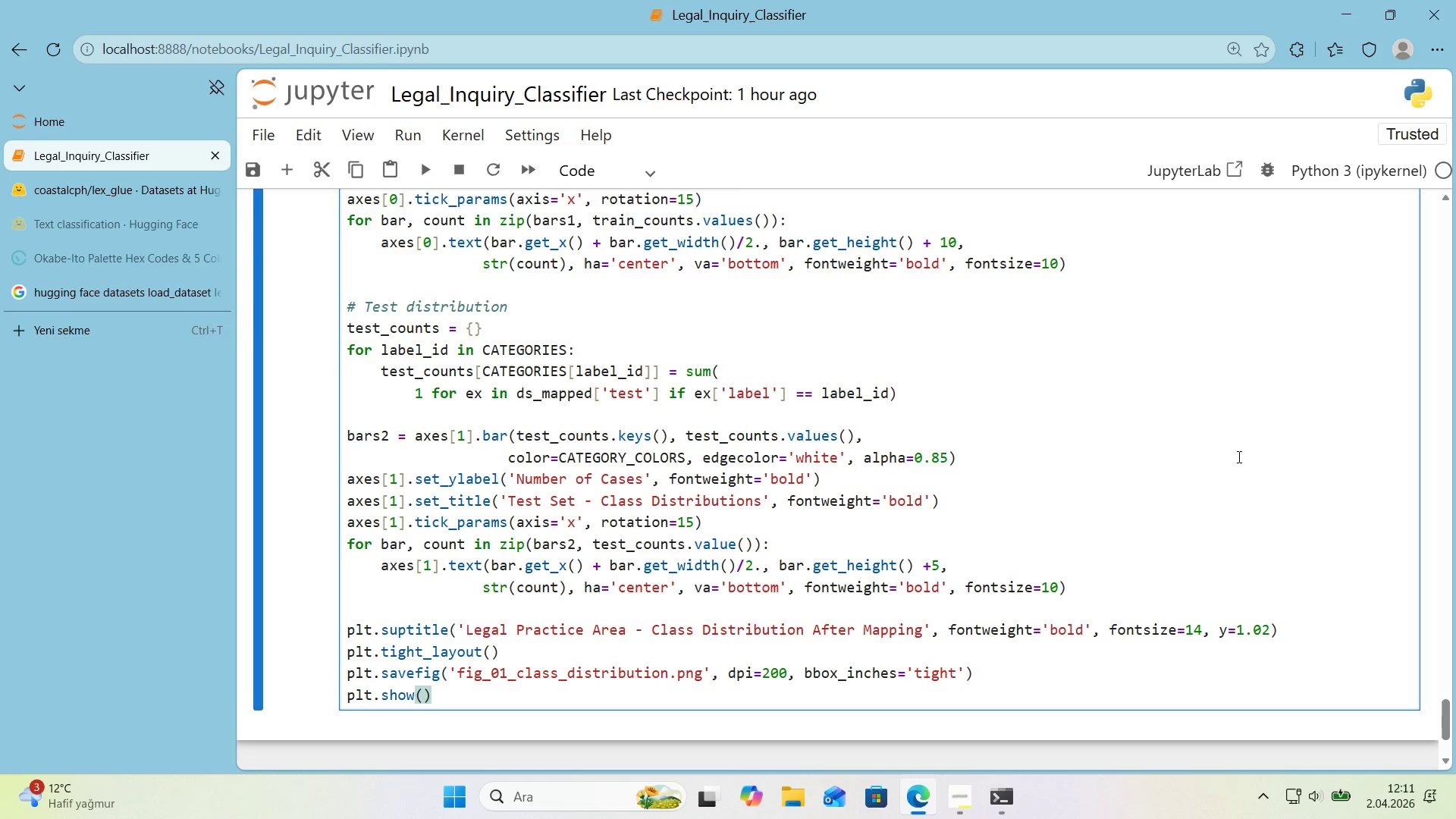 
key(Enter)
 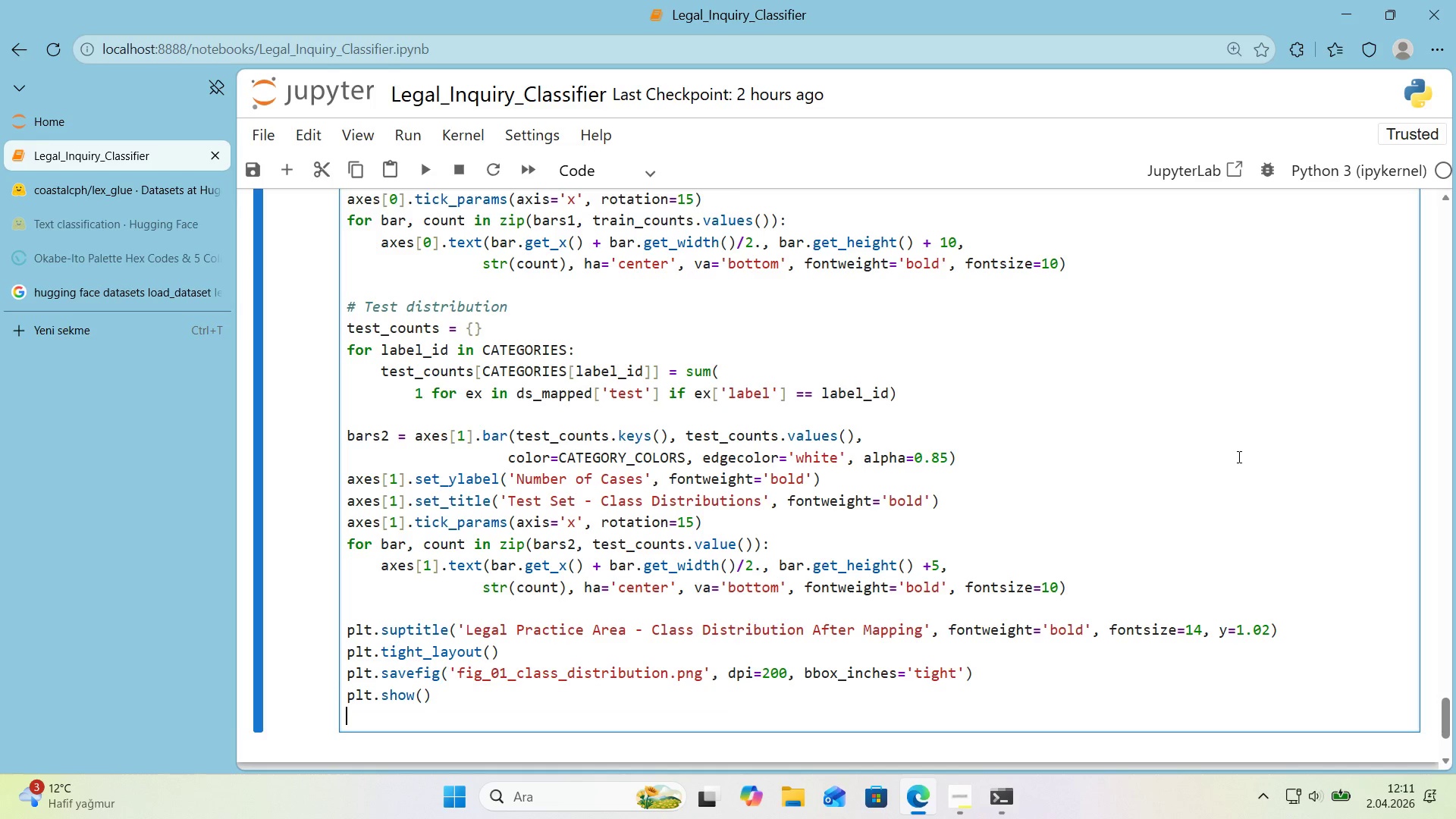 
key(Enter)
 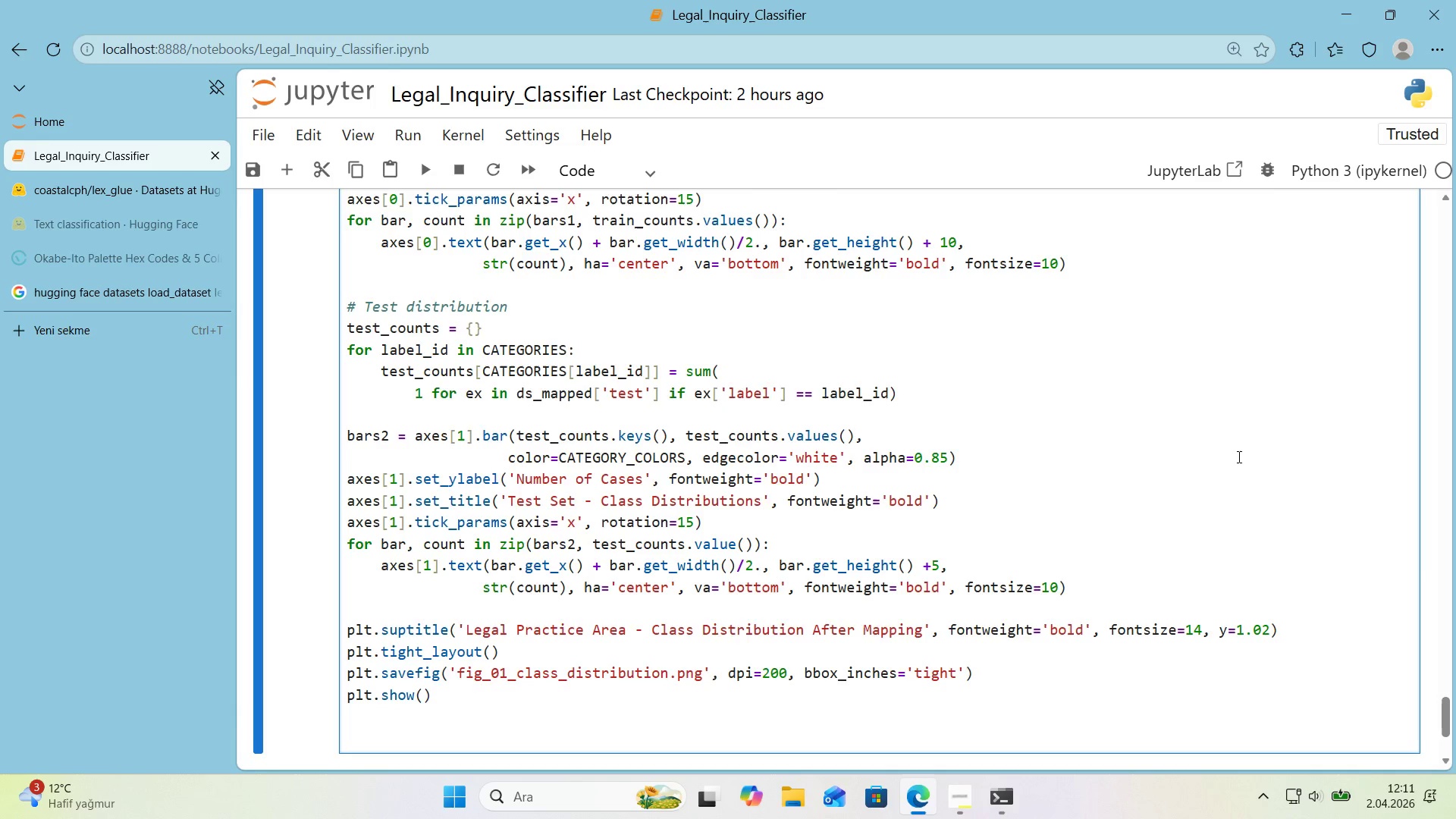 
scroll: coordinate [1238, 457], scroll_direction: down, amount: 1.0
 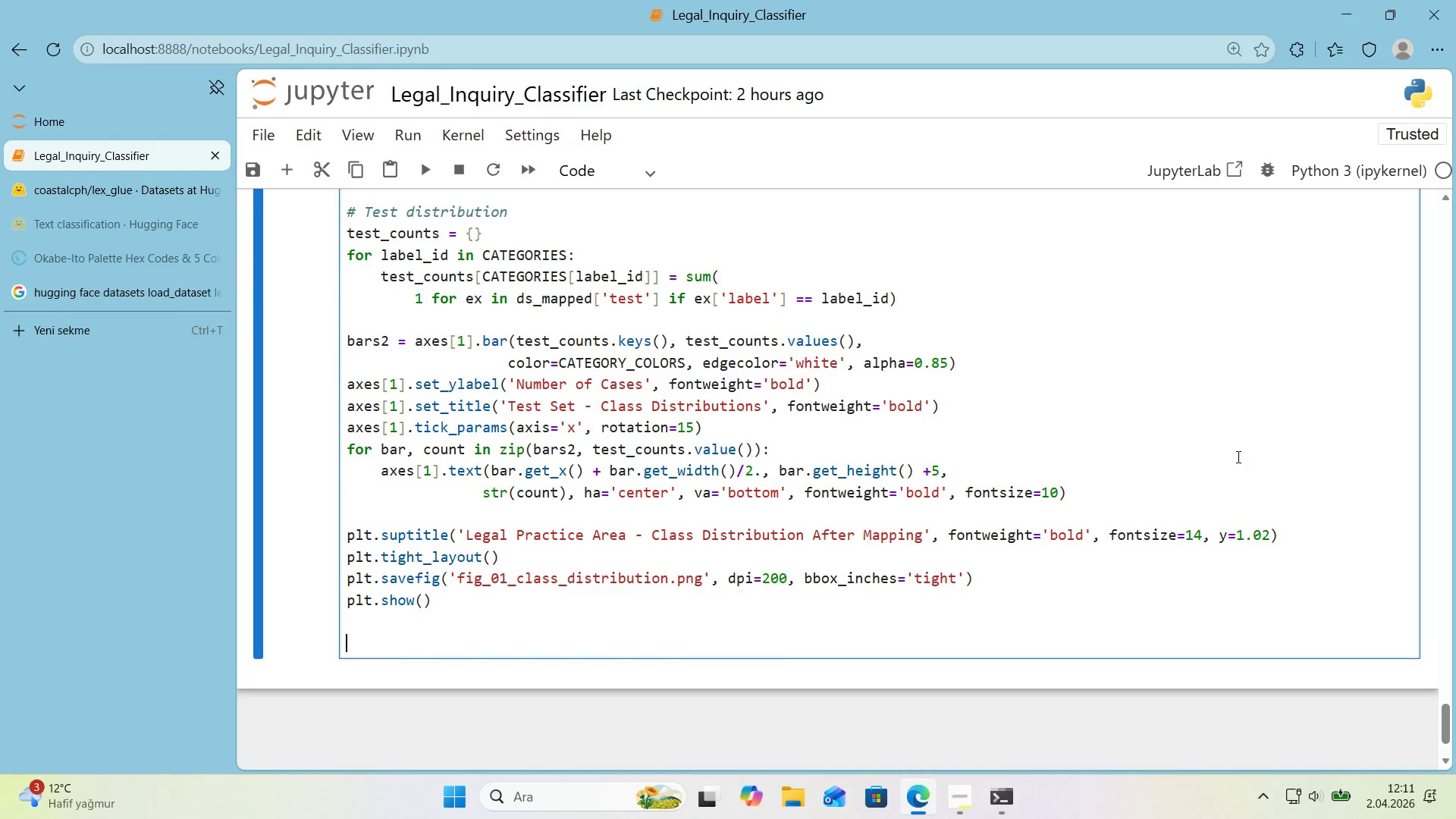 
key(Control+ControlLeft)
 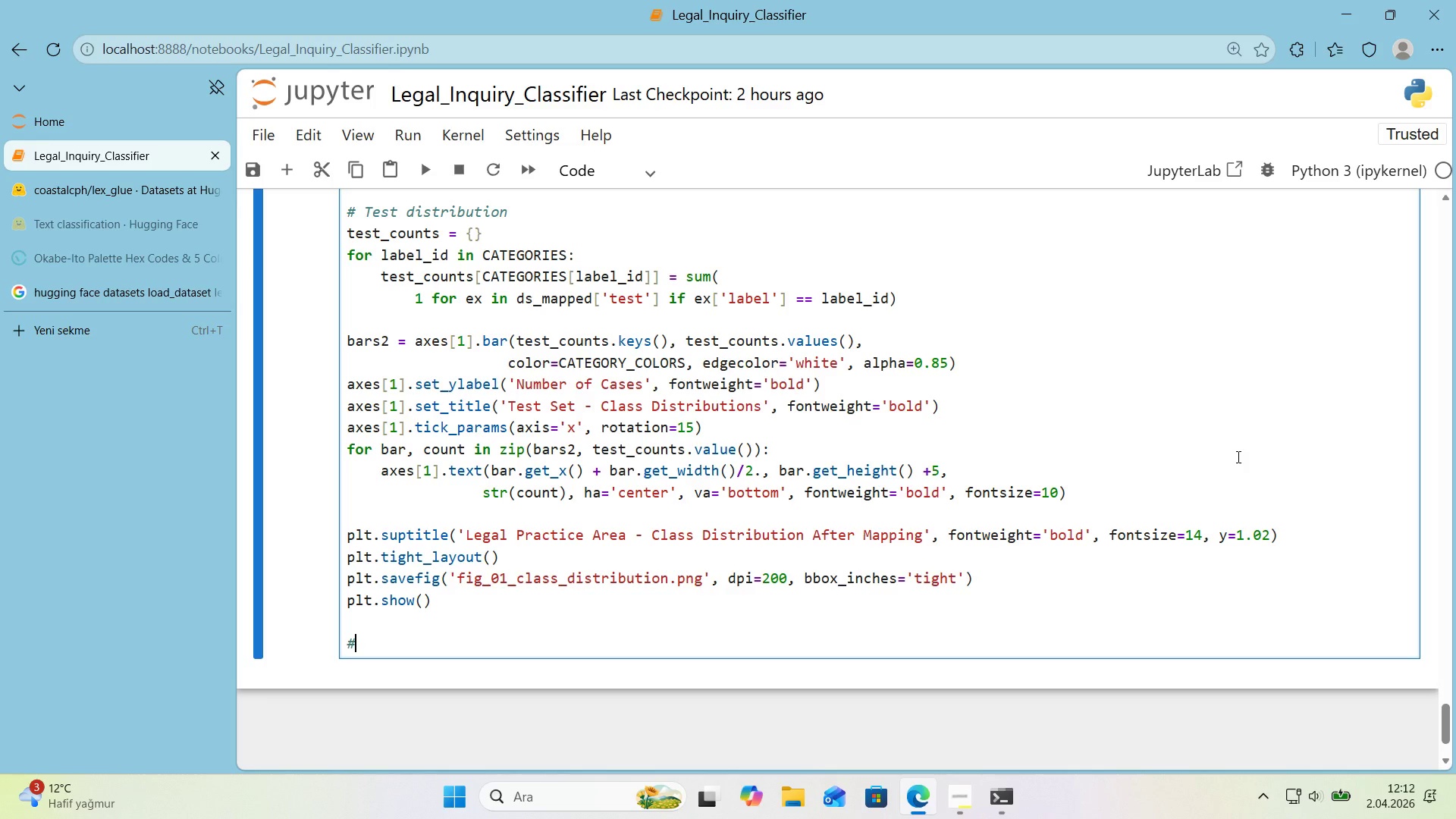 
key(Alt+Control+AltRight)
 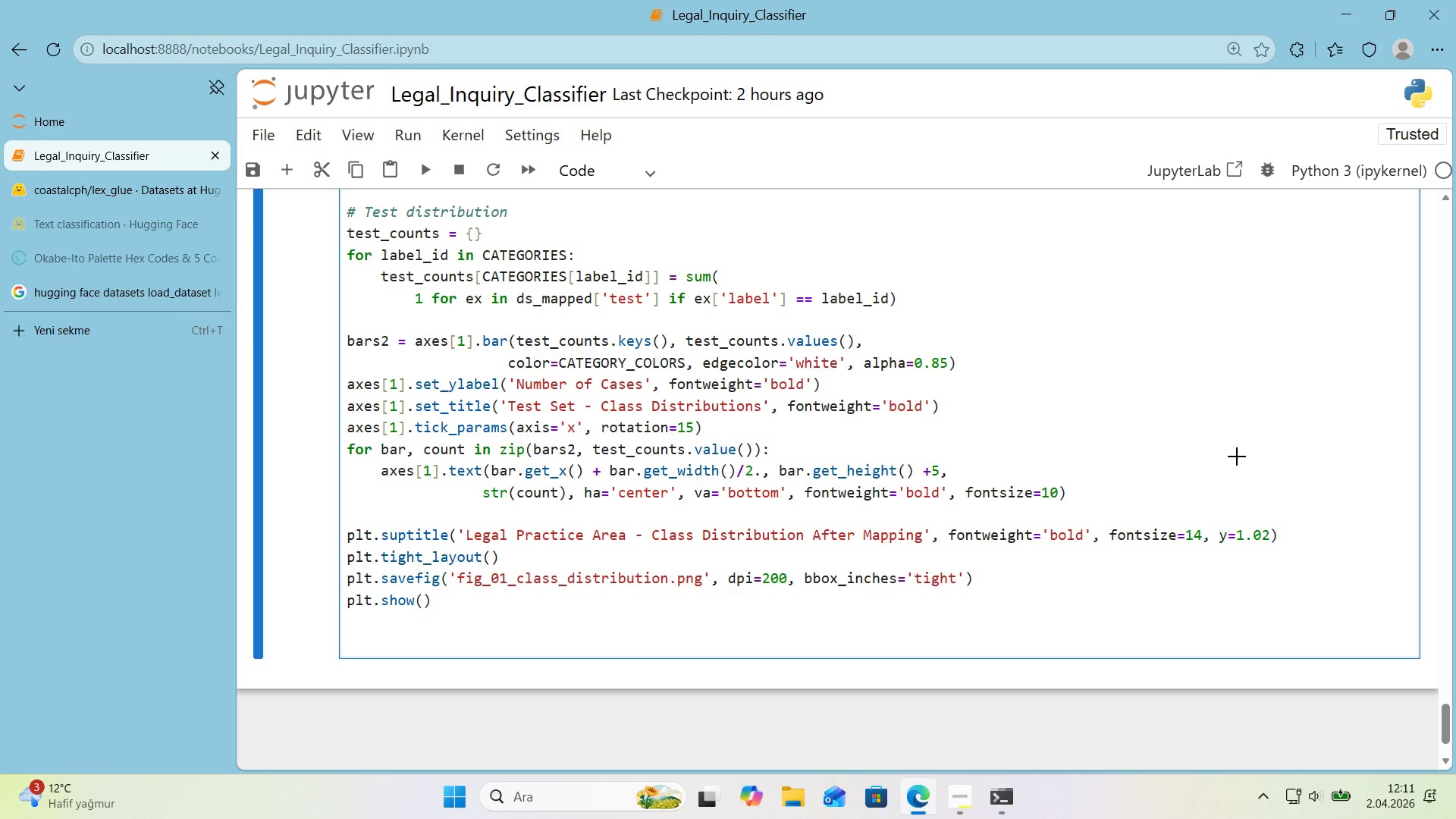 
key(Alt+Control+3)
 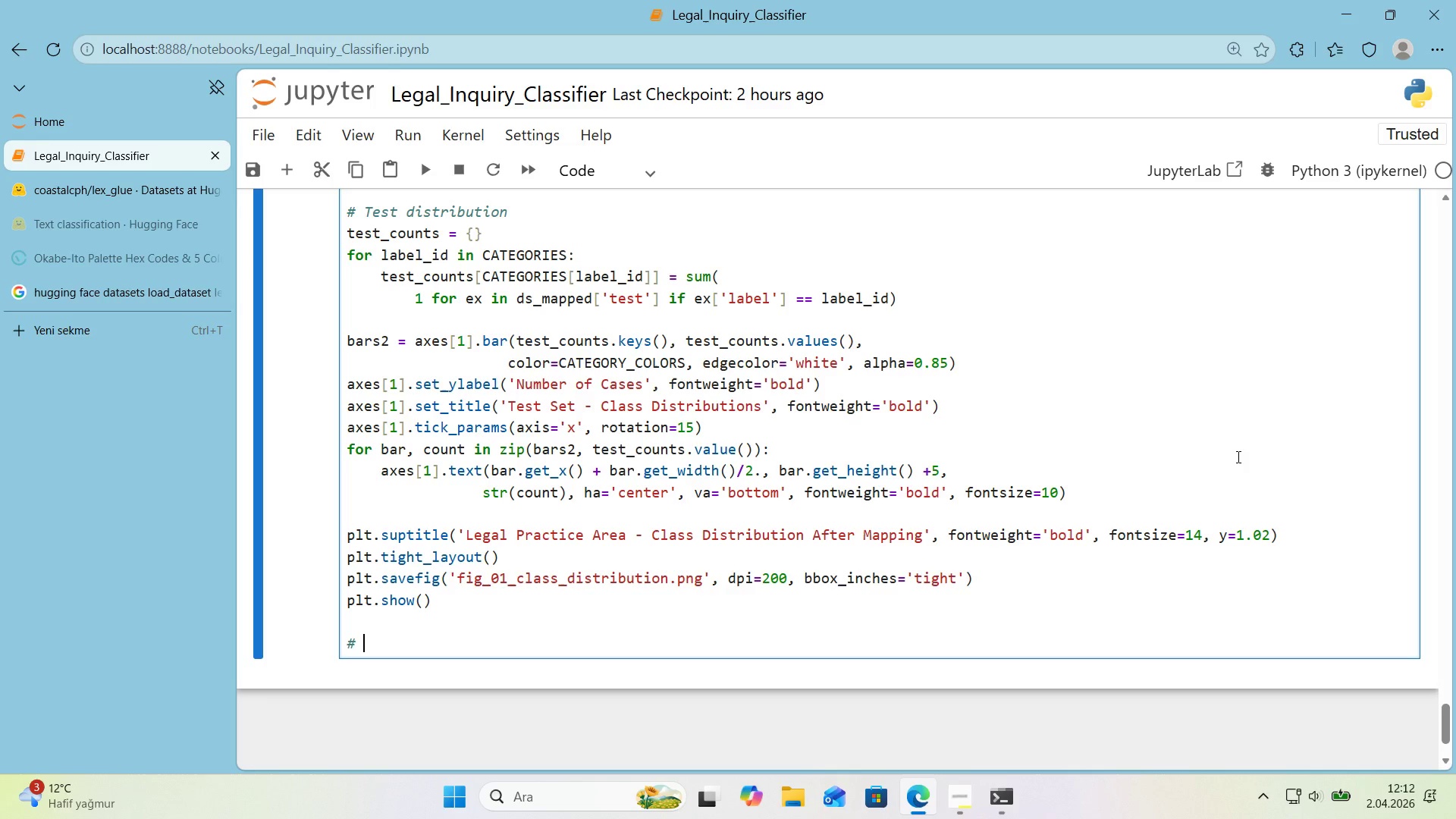 
type( Imbalance rat'o)
 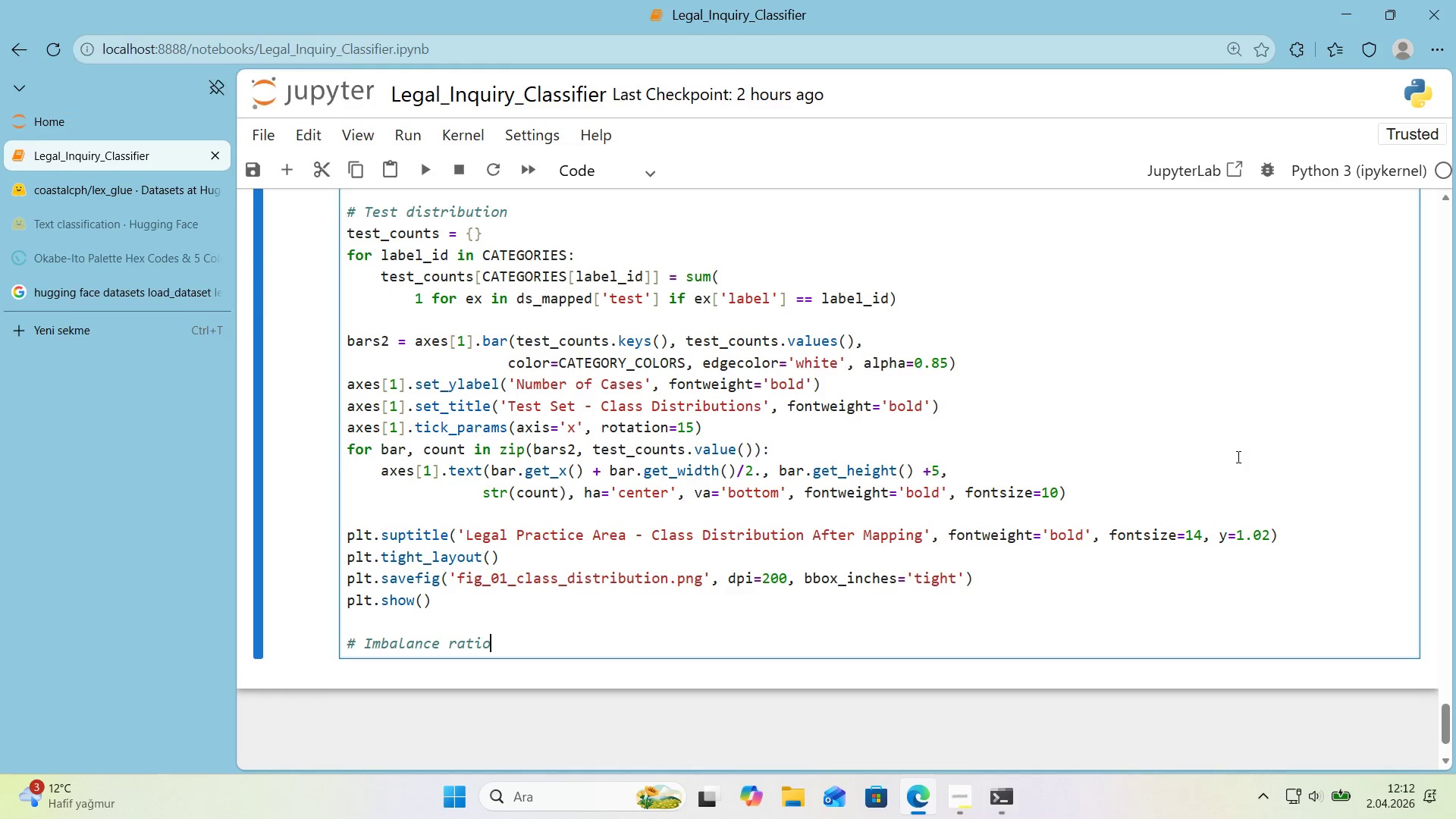 
key(Enter)
 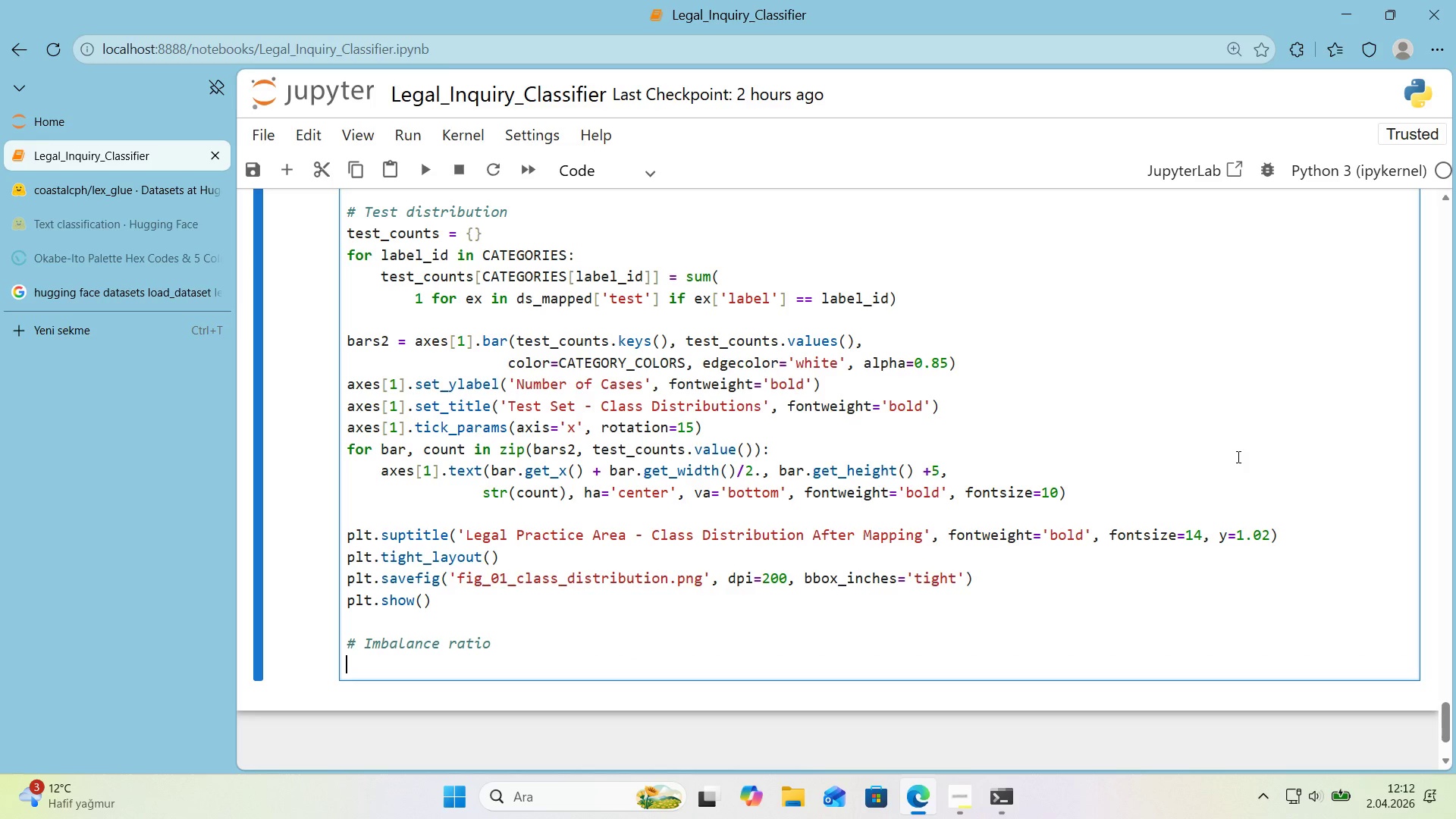 
type(counts_l'st ) l'st*()
 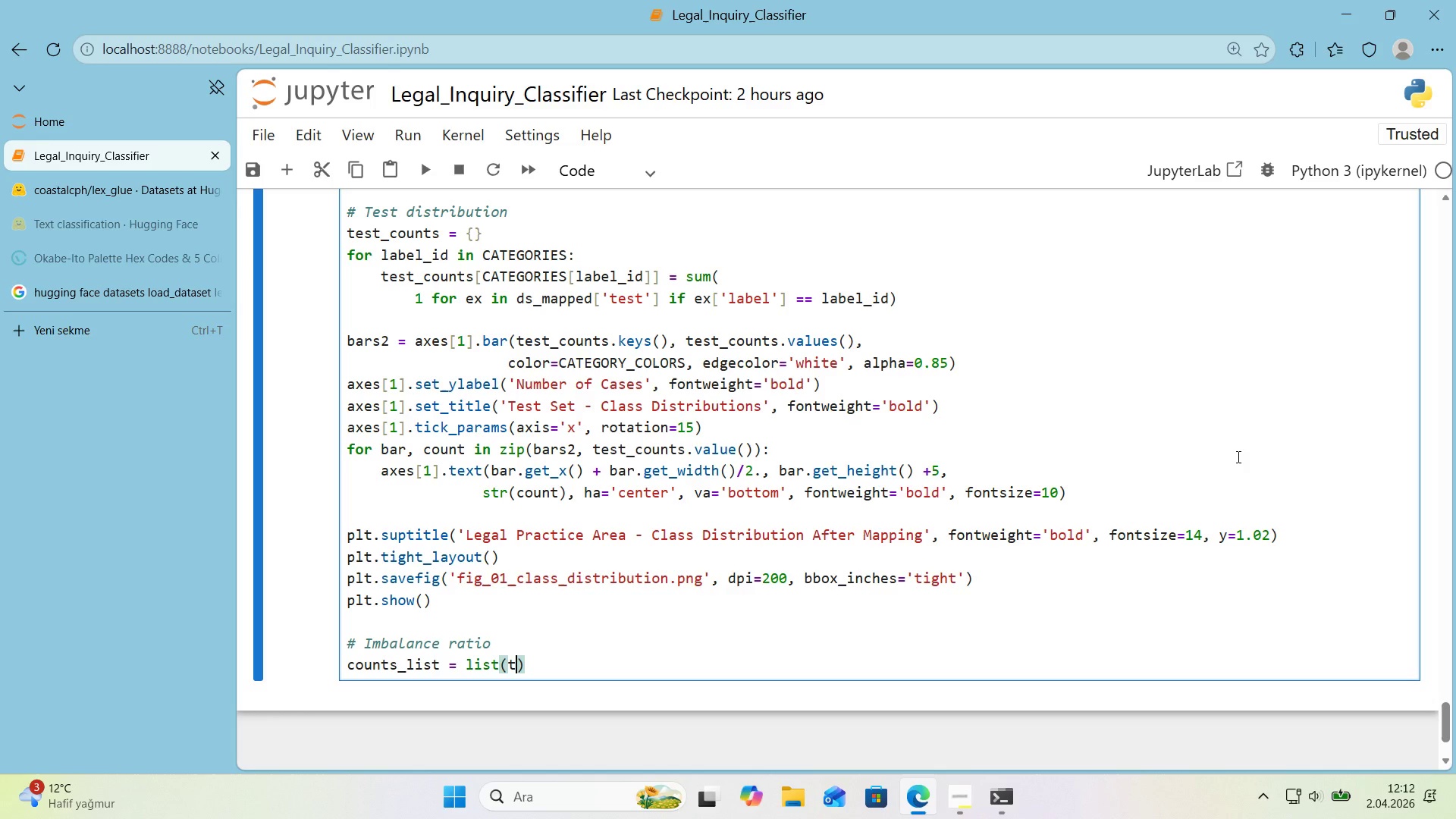 
 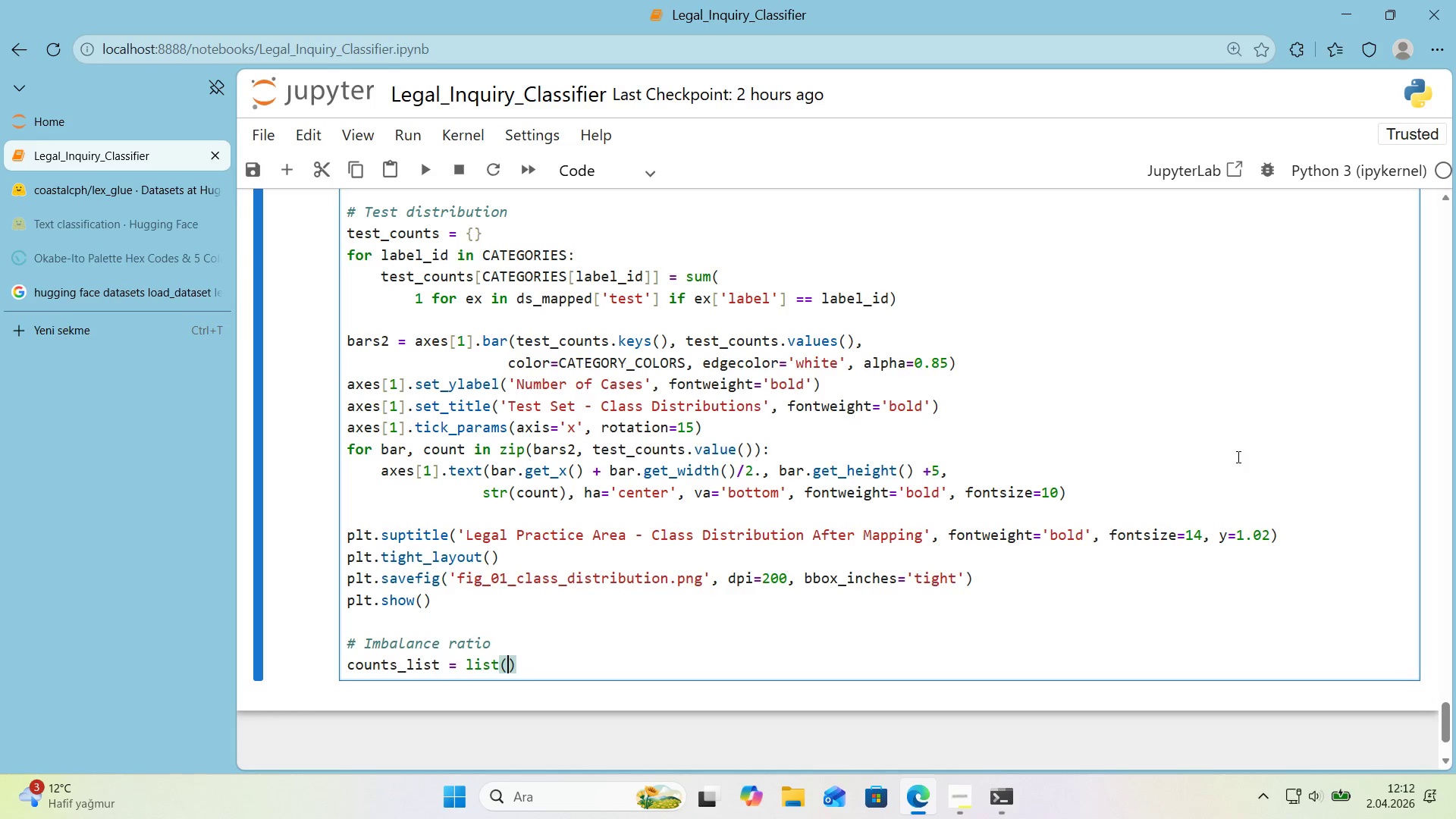 
key(ArrowLeft)
 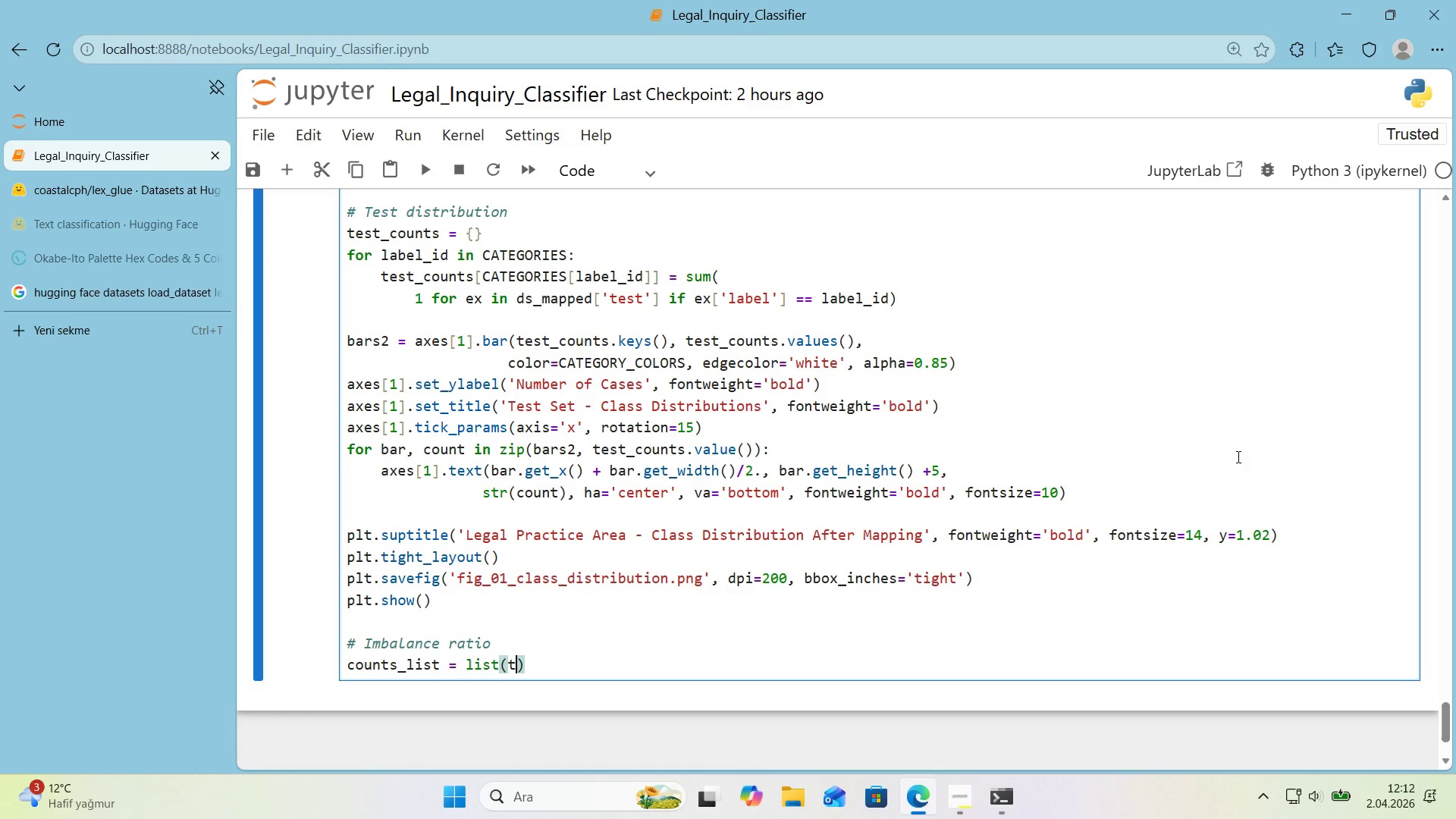 
type(tra'n_counts.value*()
 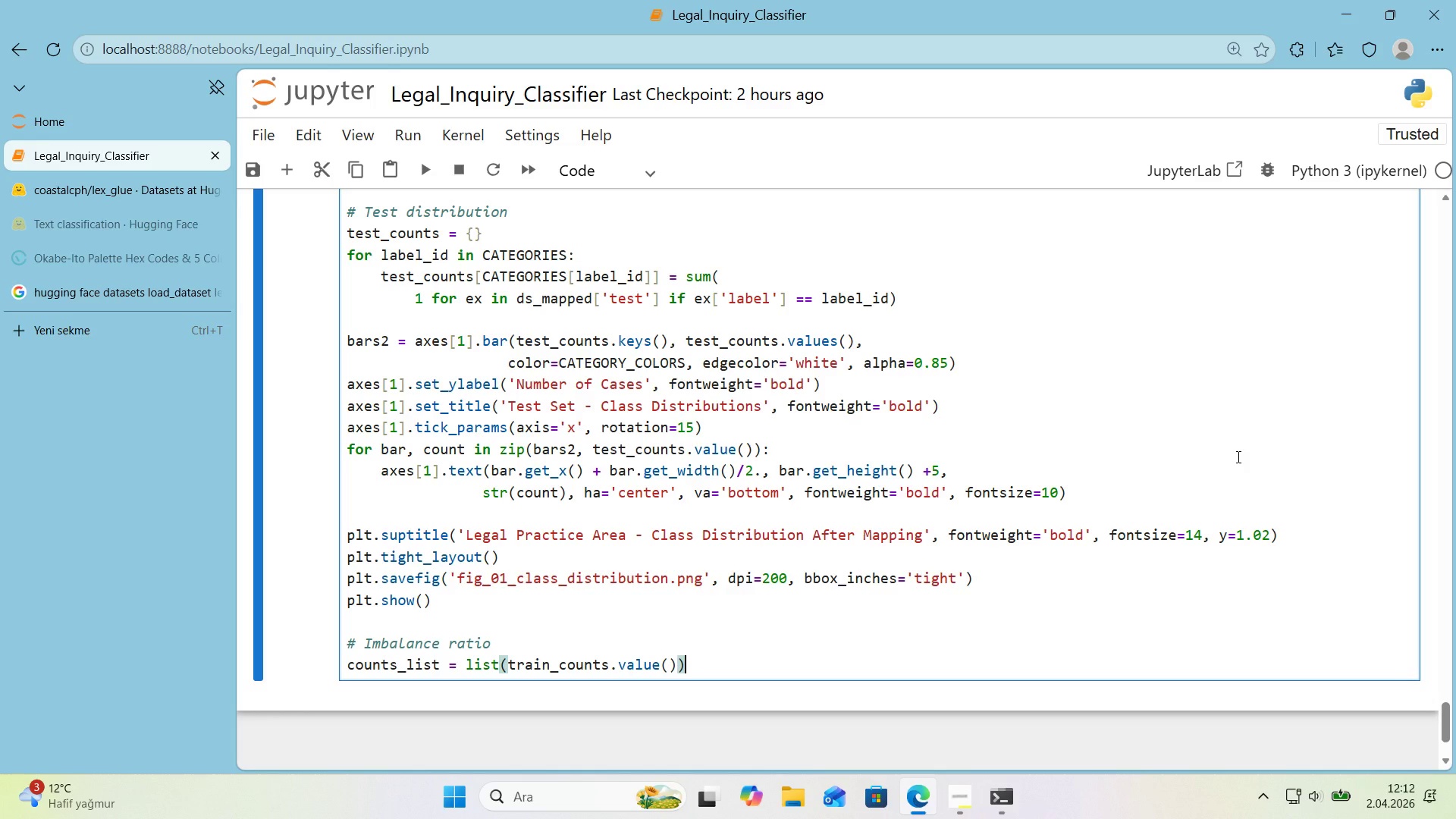 
 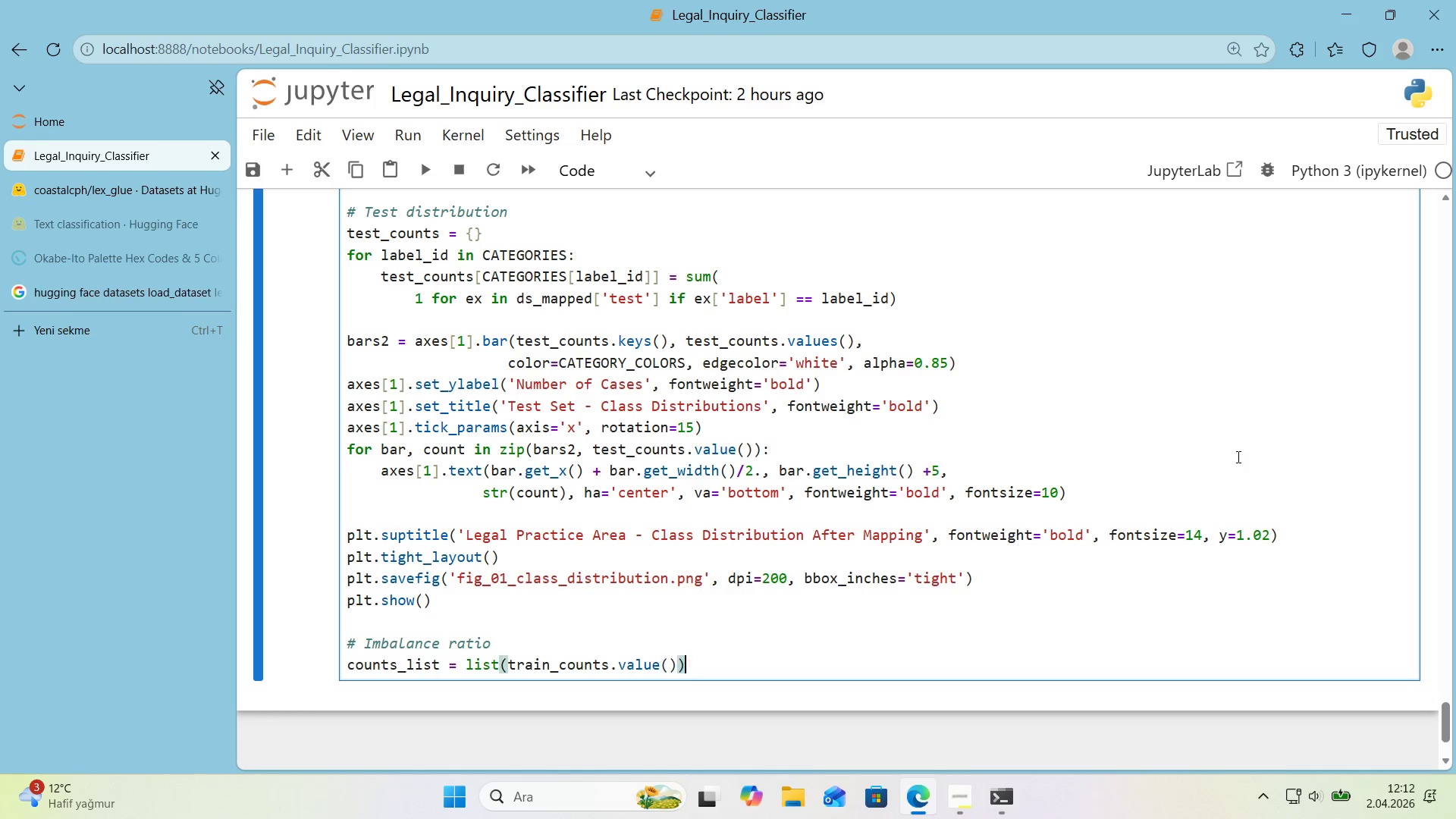 
key(ArrowRight)
 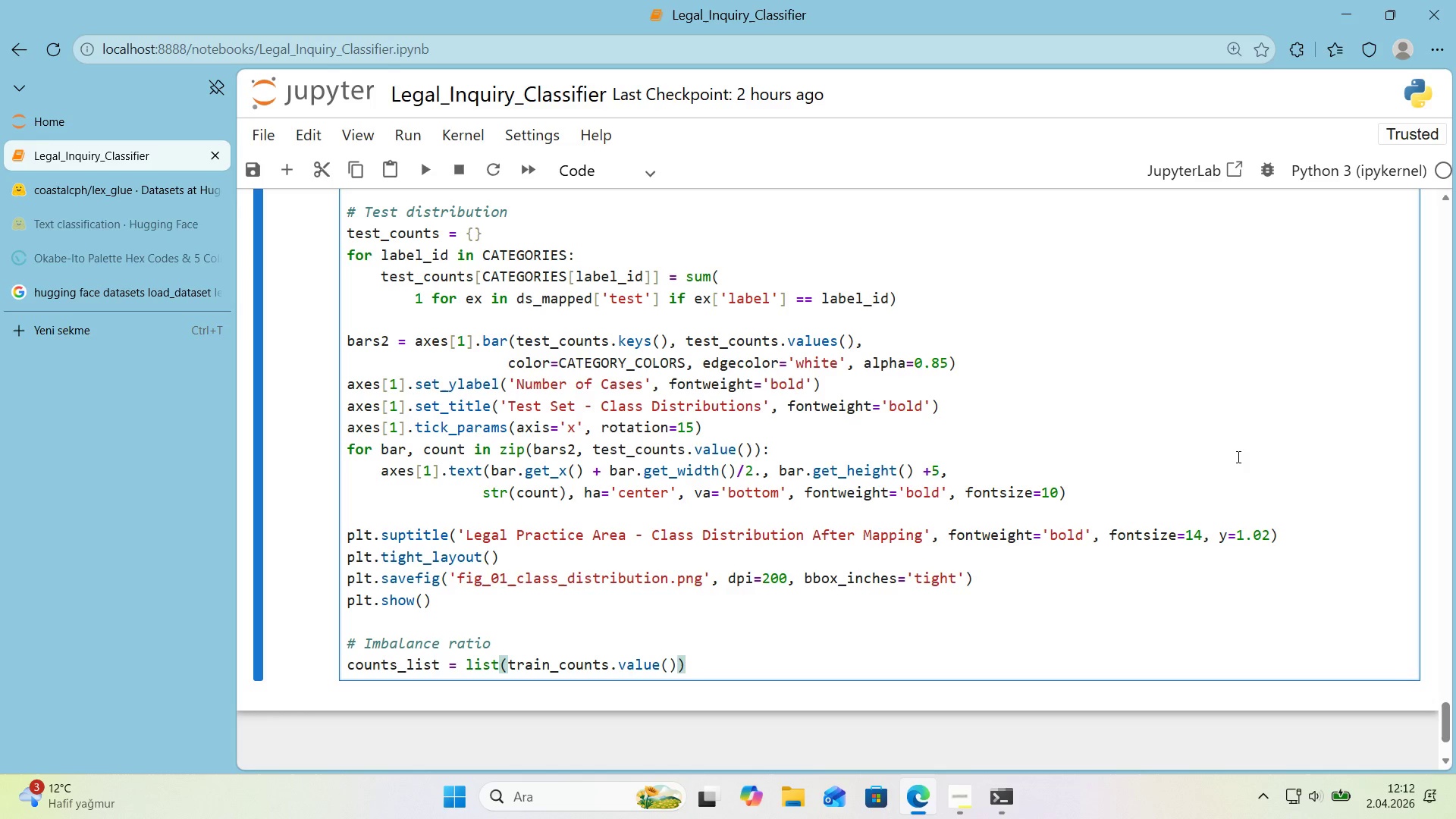 
key(Enter)
 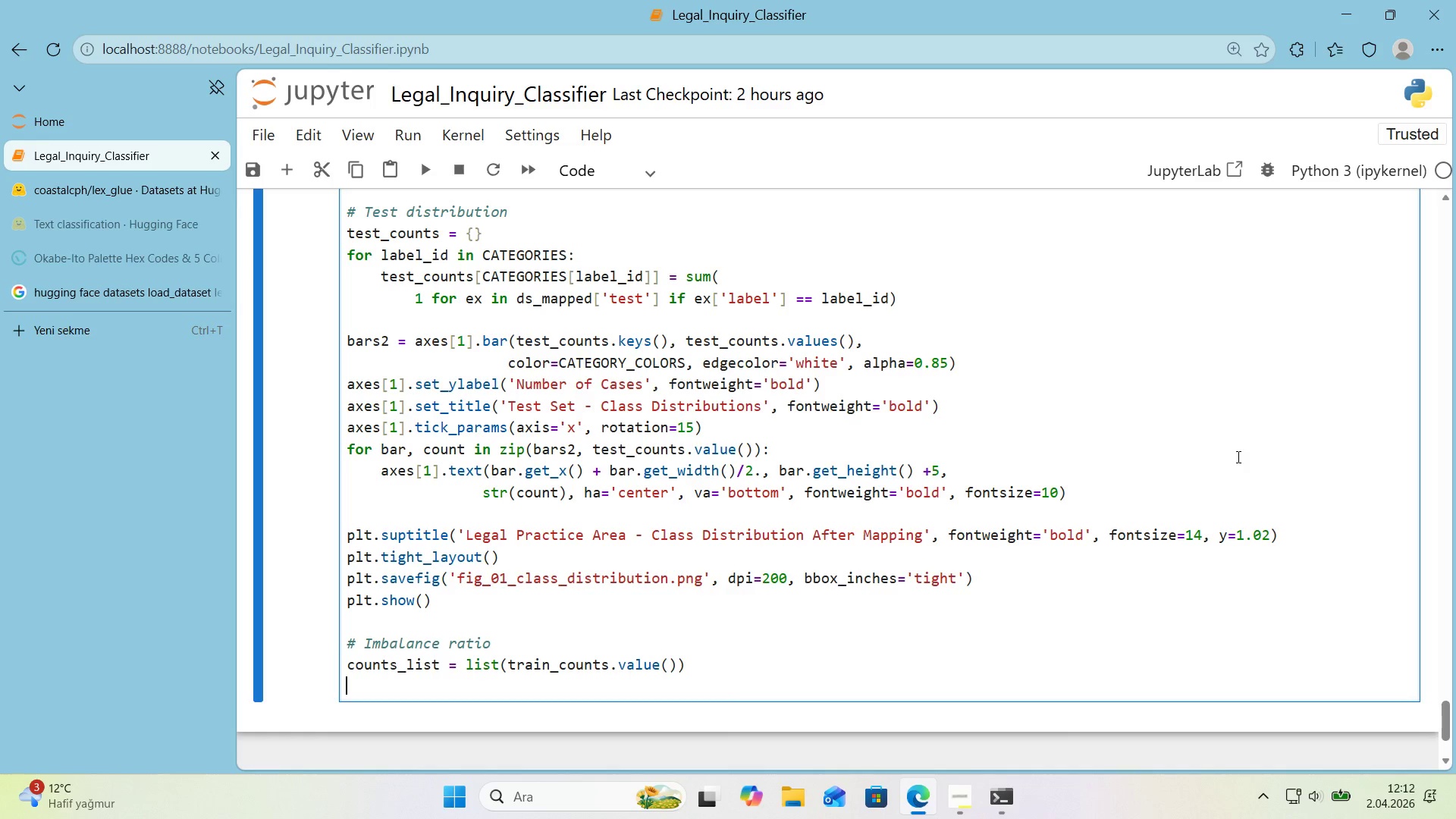 
type('mbalance ) max*()
 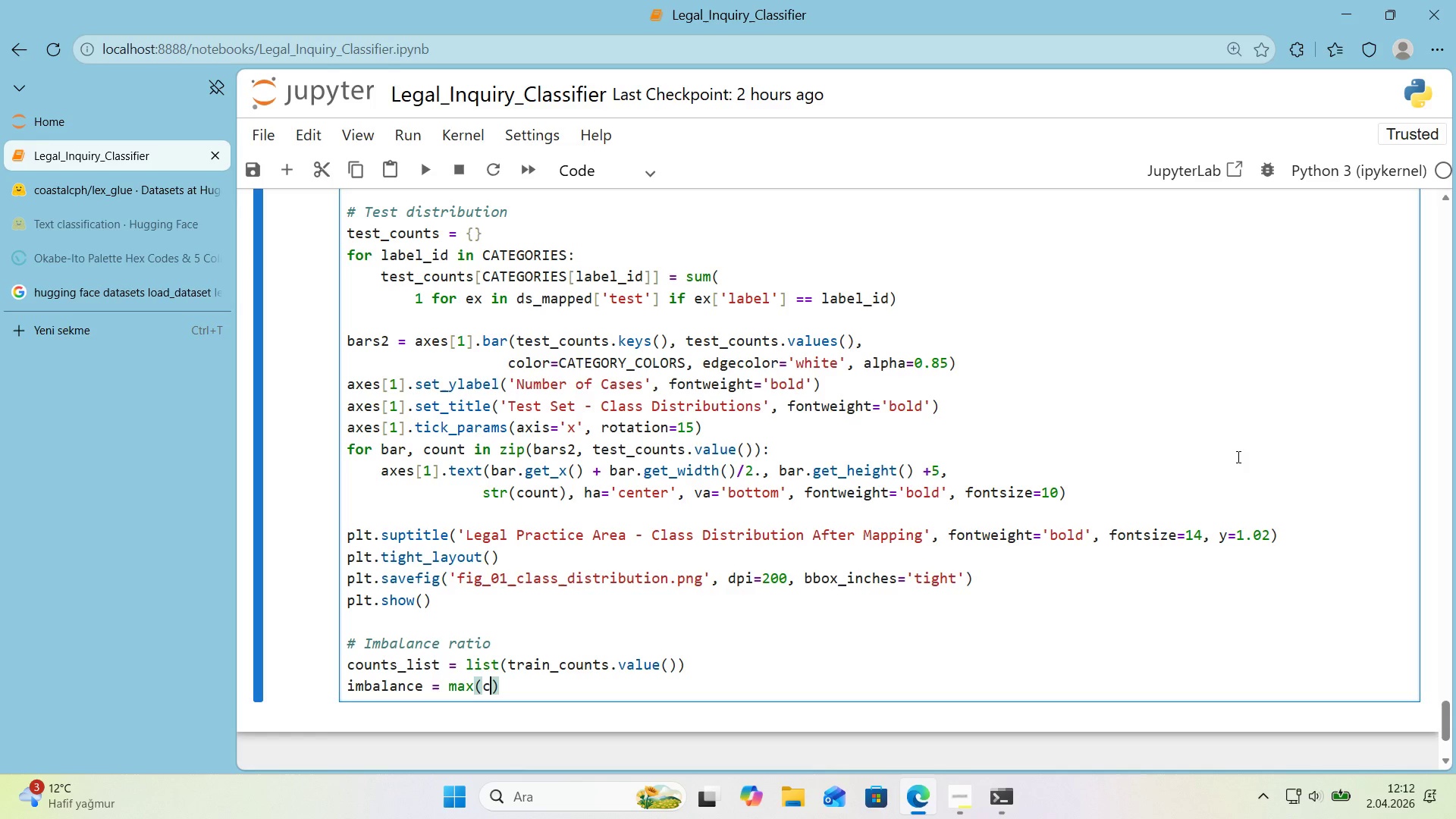 
 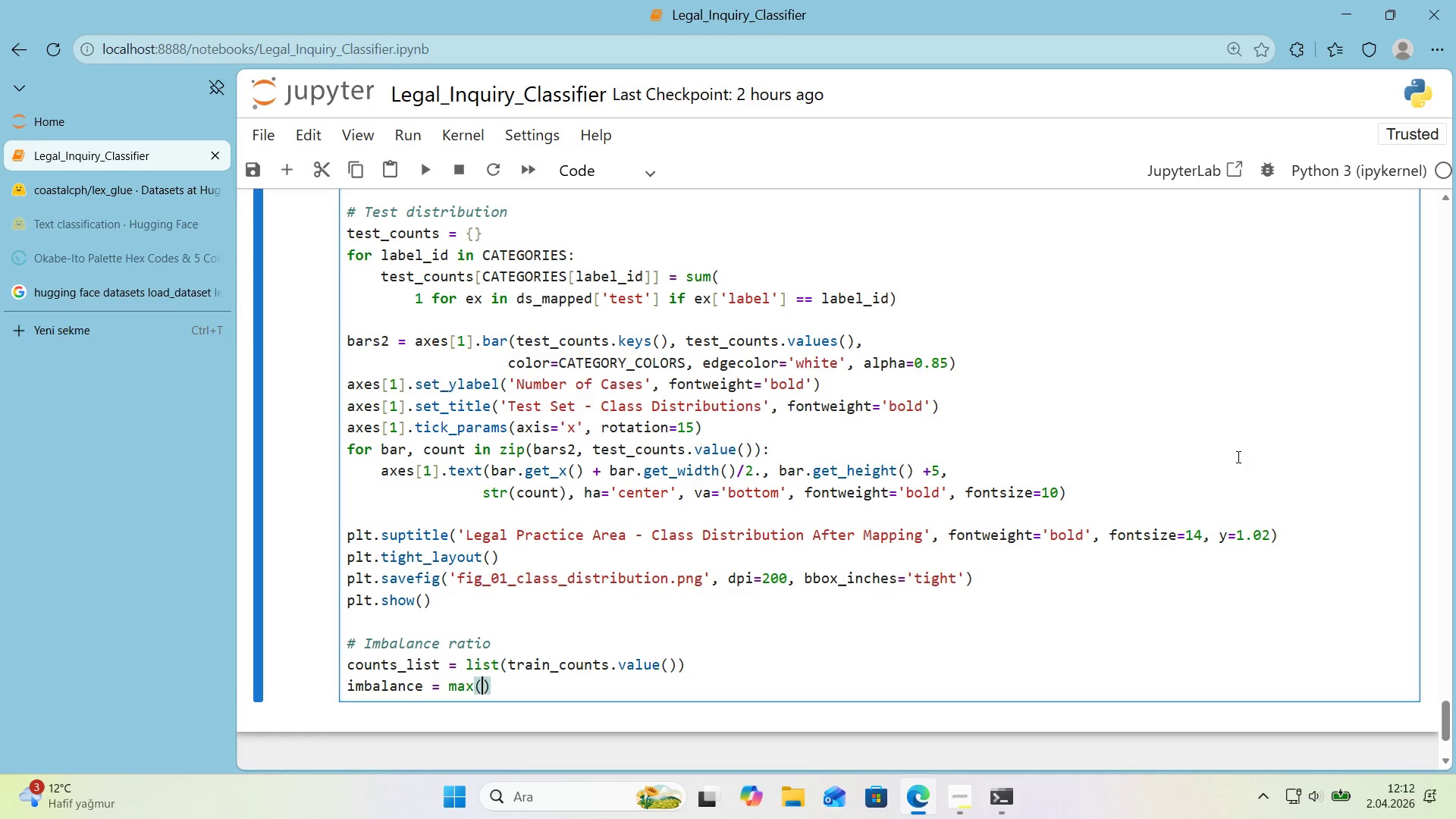 
key(ArrowLeft)
 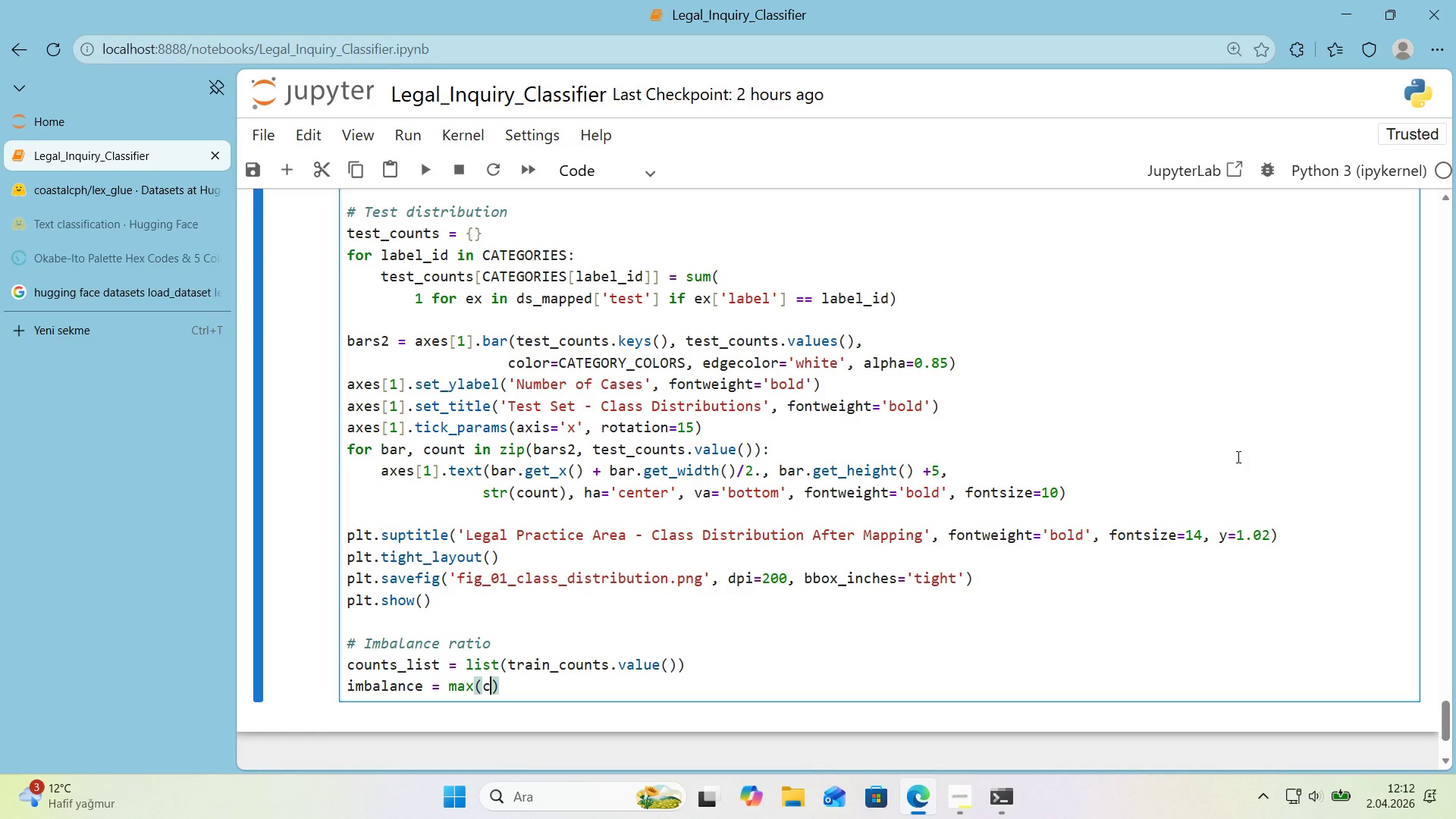 
type(count_l'st)
 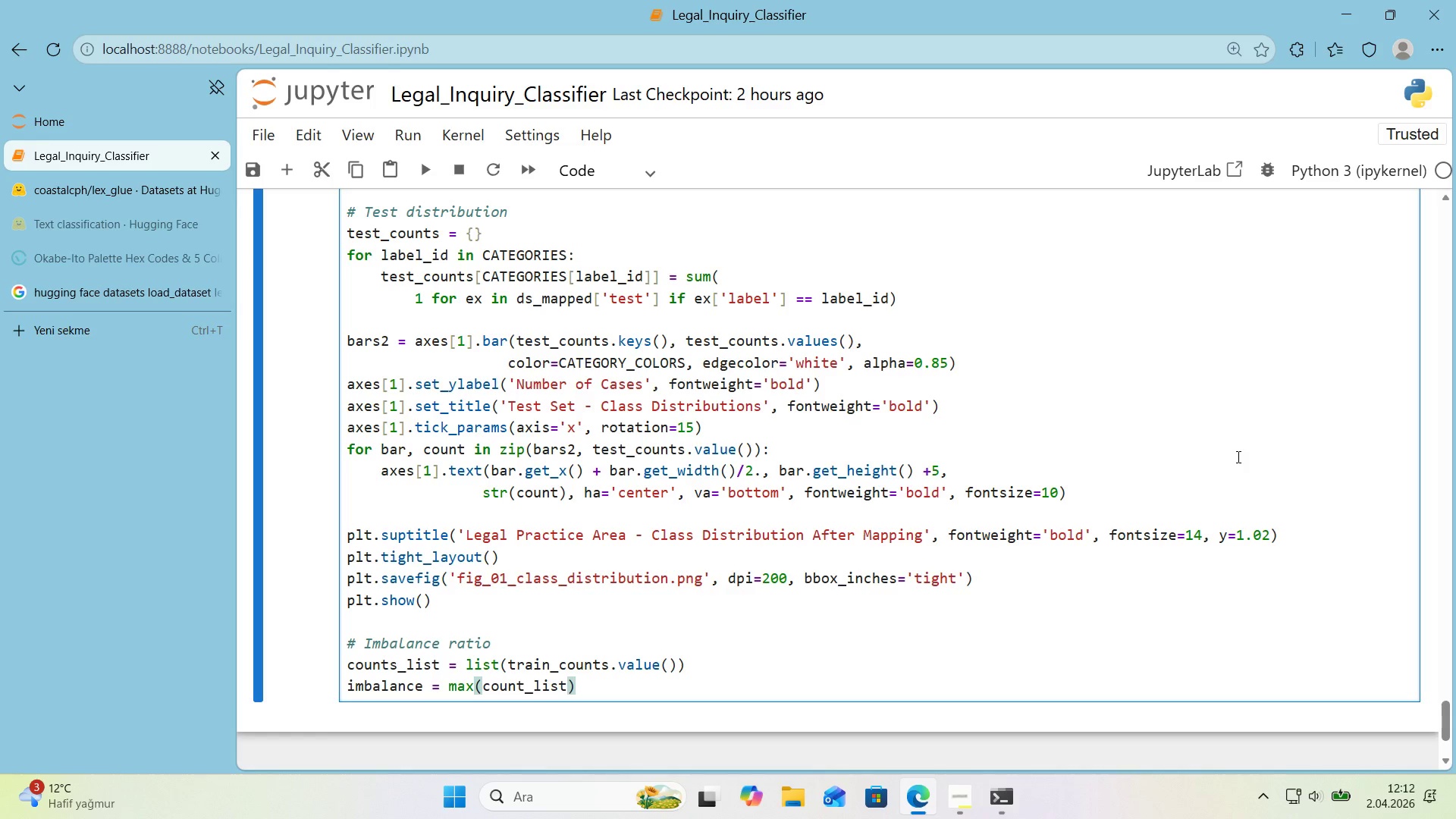 
key(ArrowRight)
 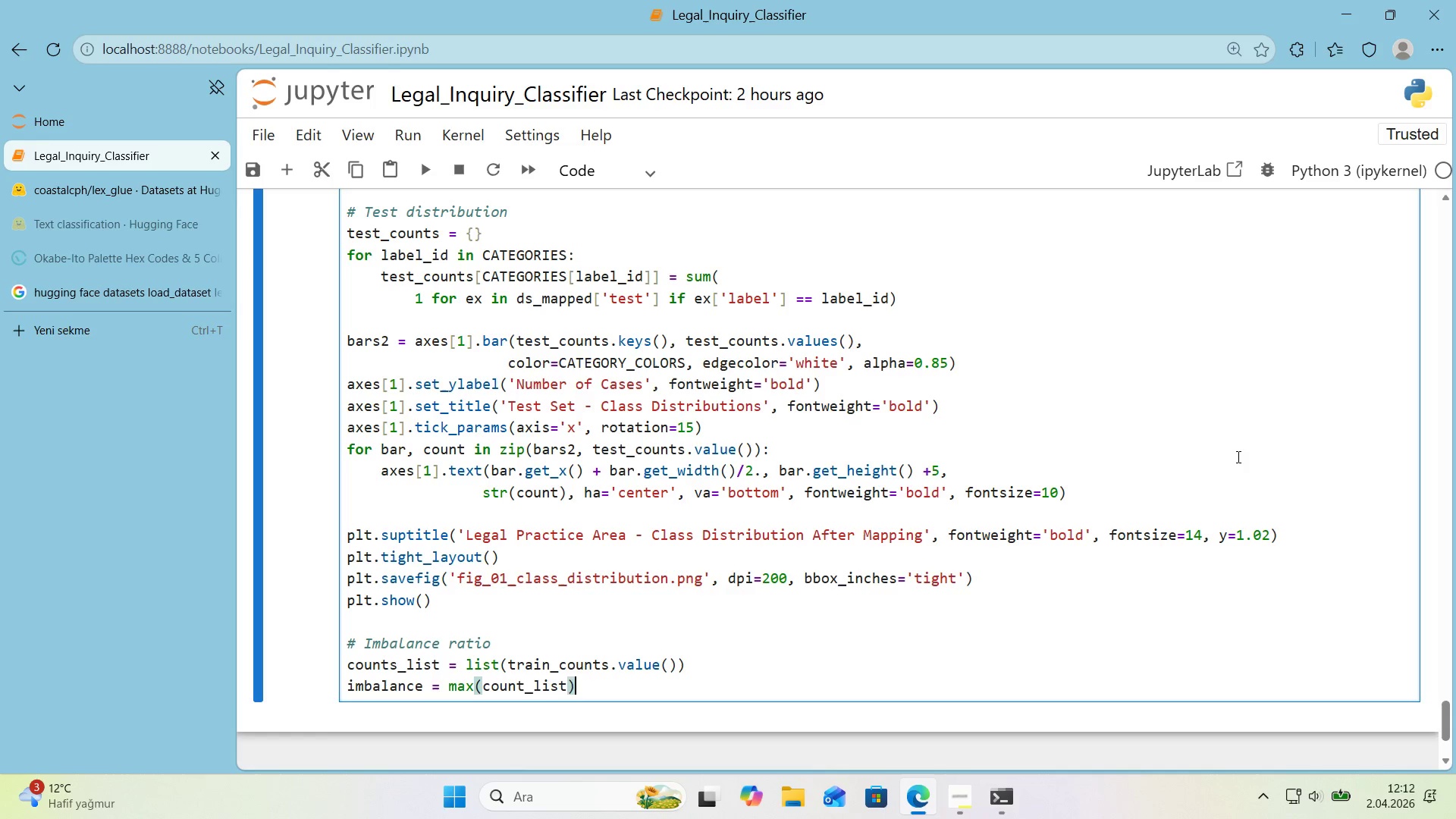 
type( & max*()
 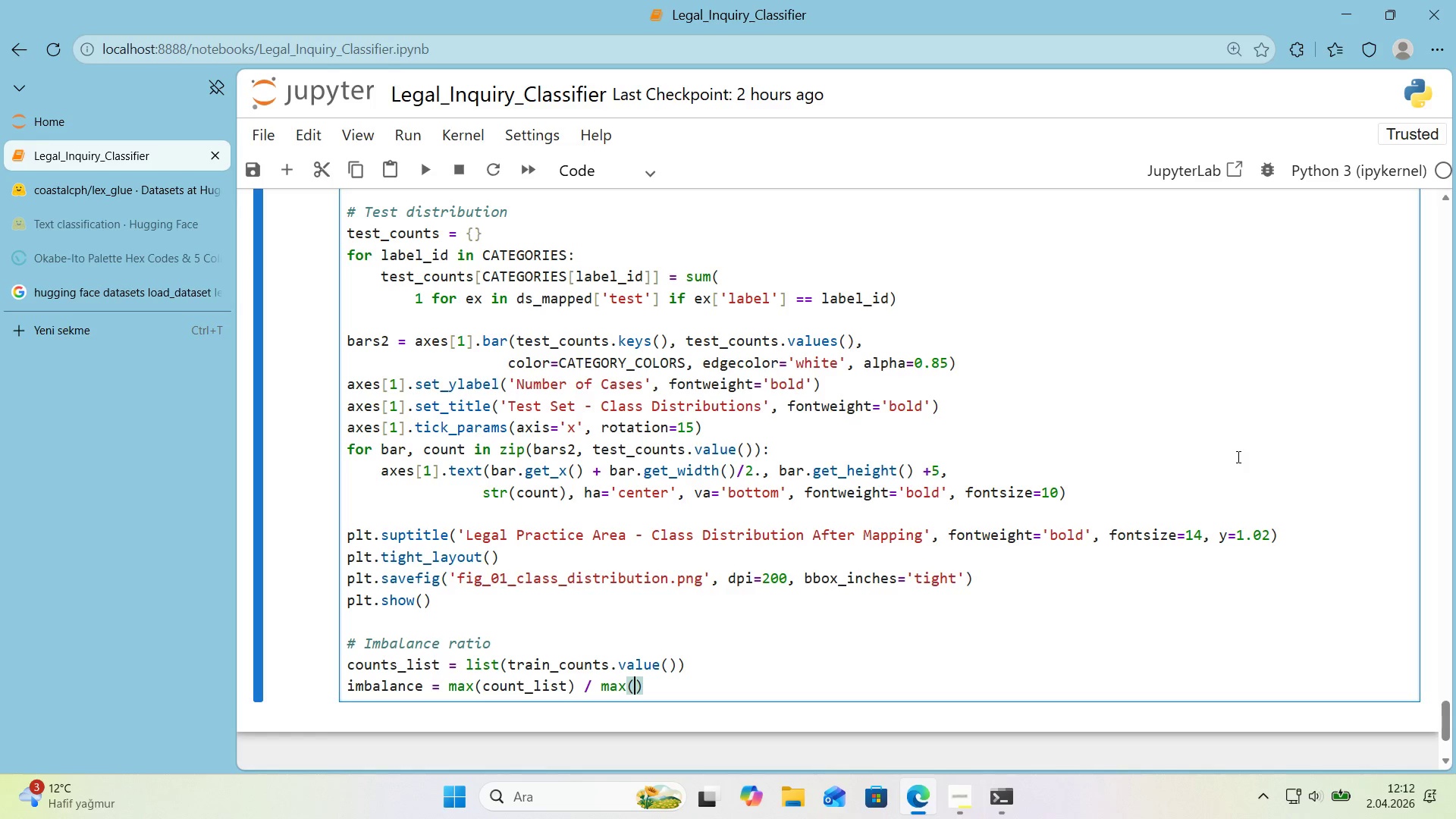 
 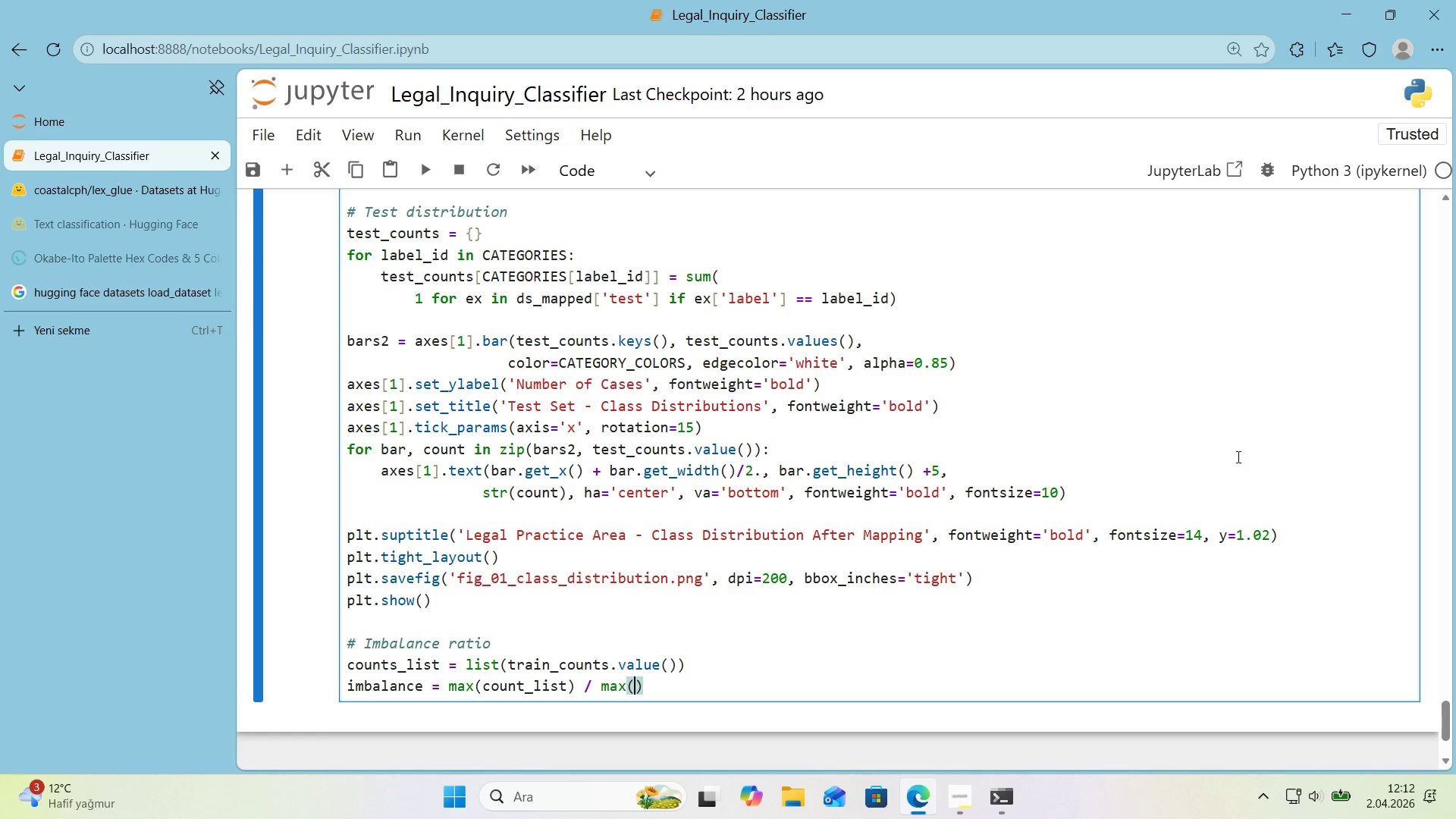 
key(ArrowLeft)
 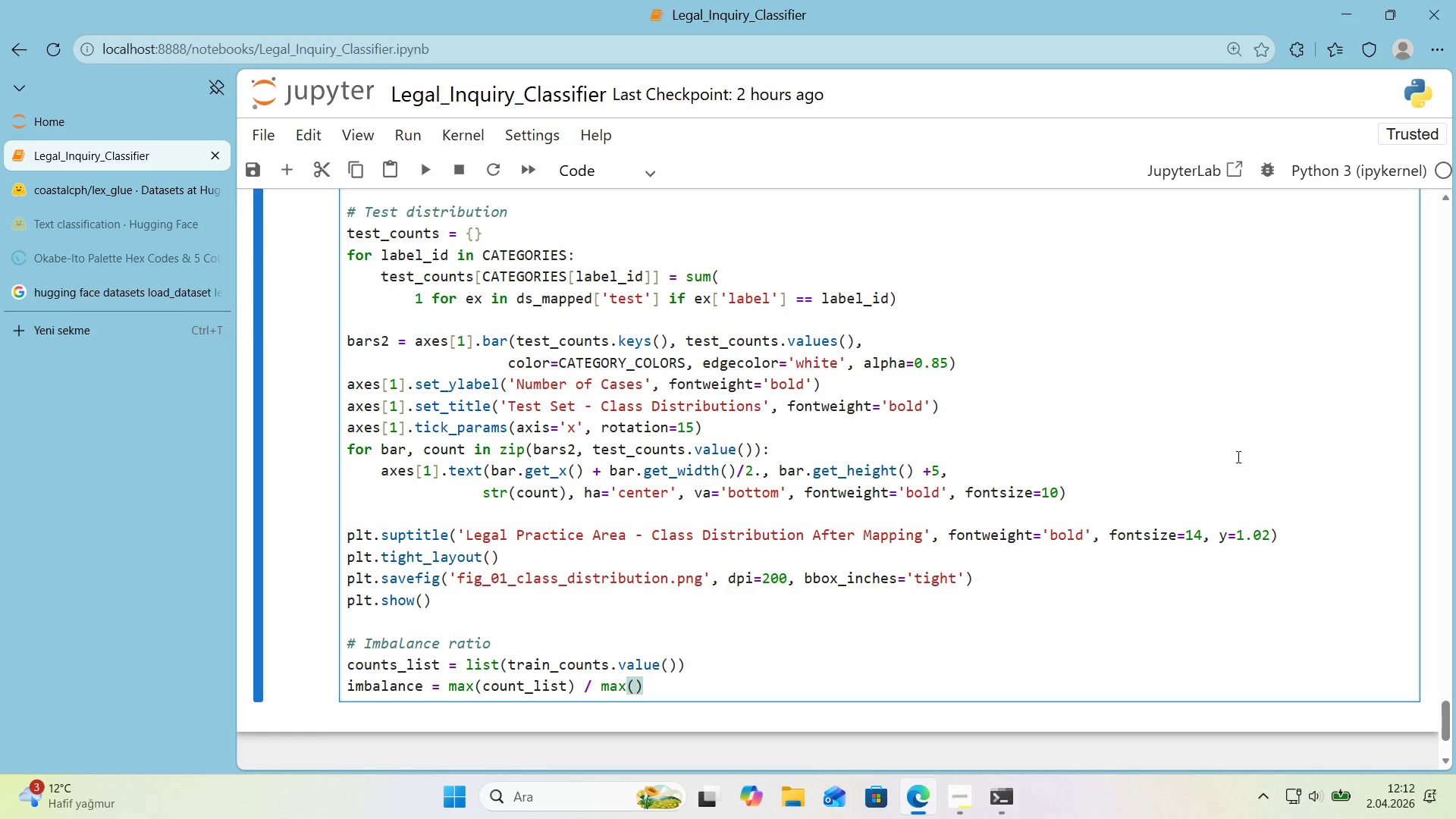 
type(m'n*()
 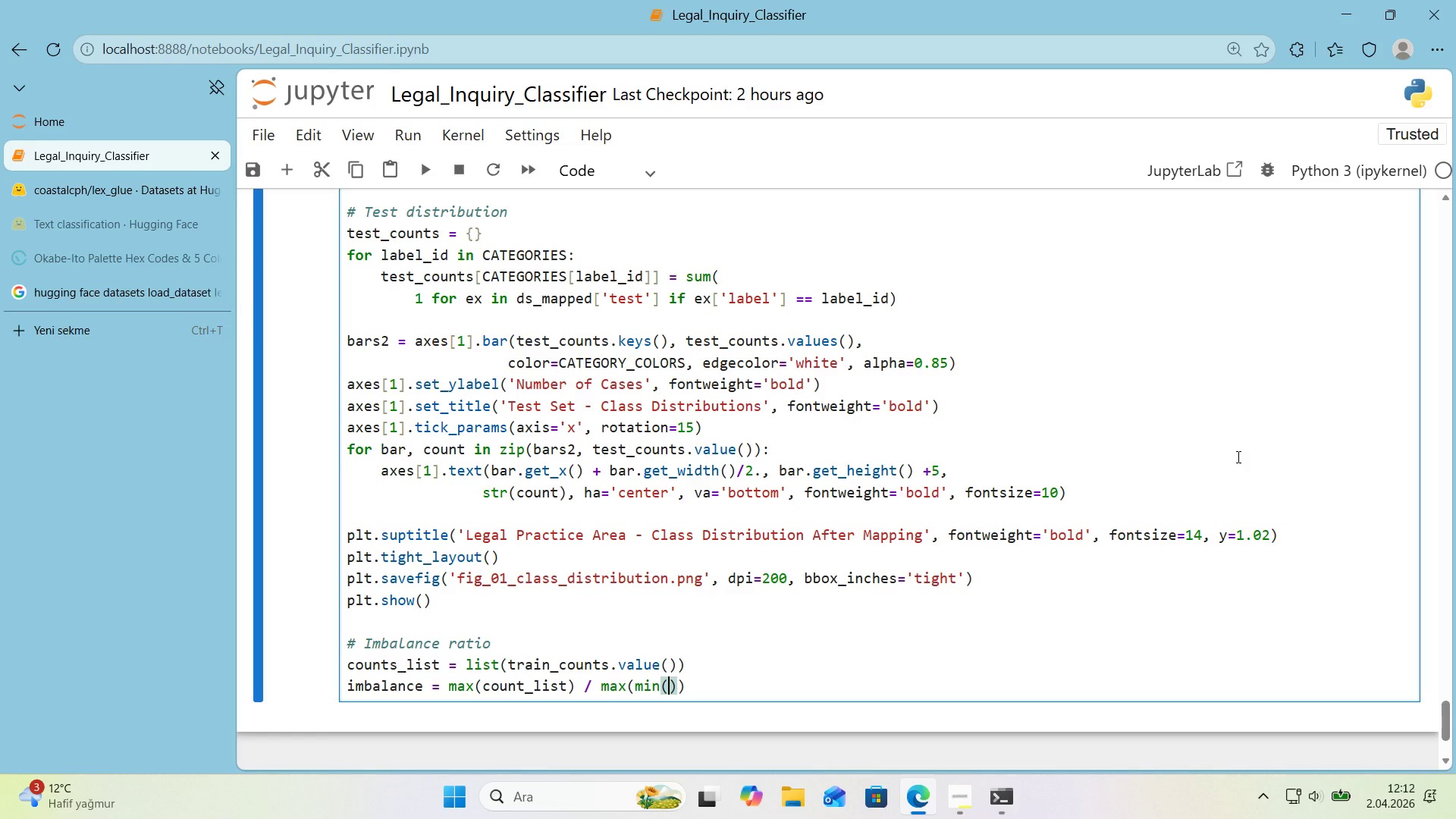 
 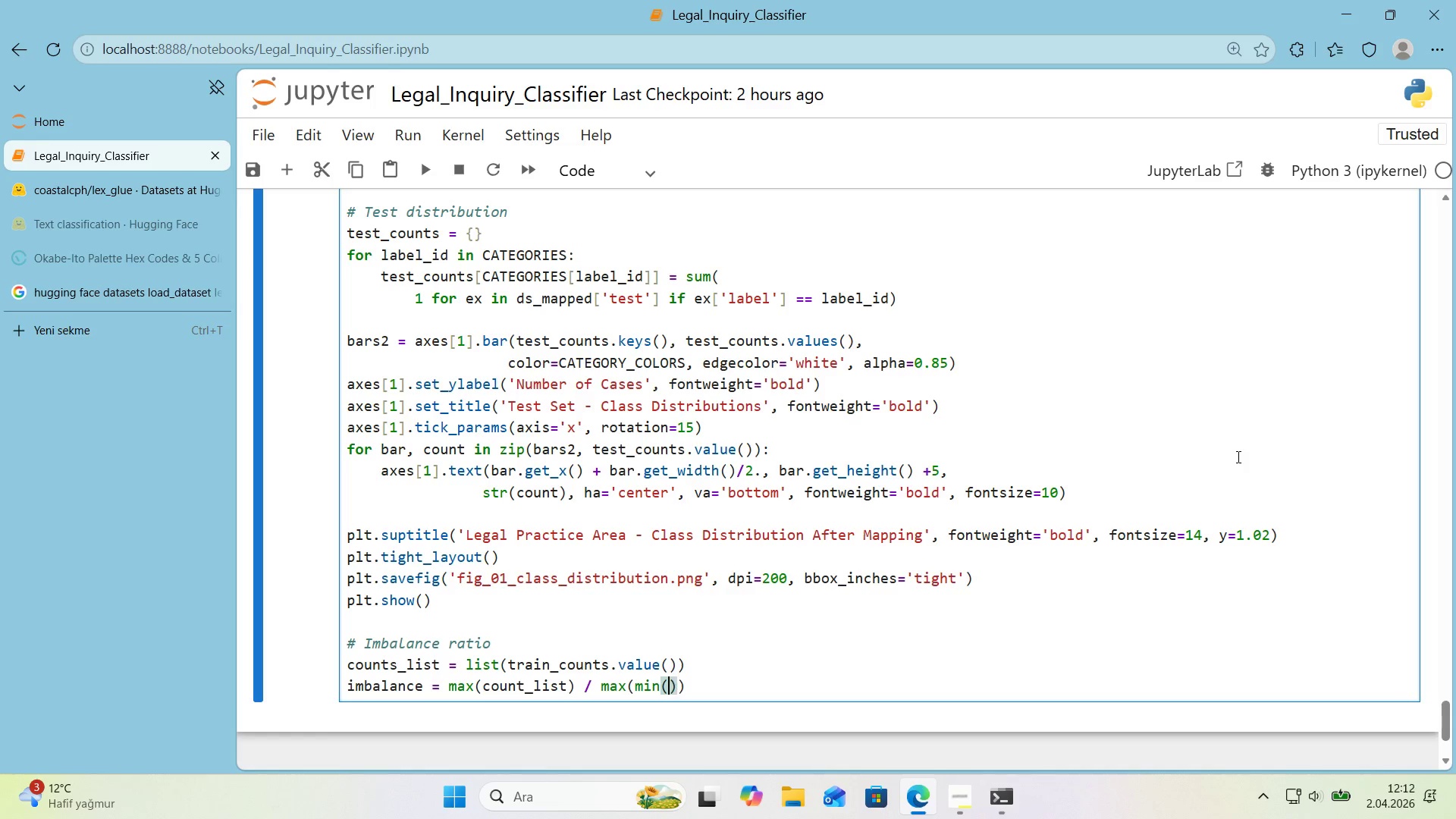 
key(ArrowLeft)
 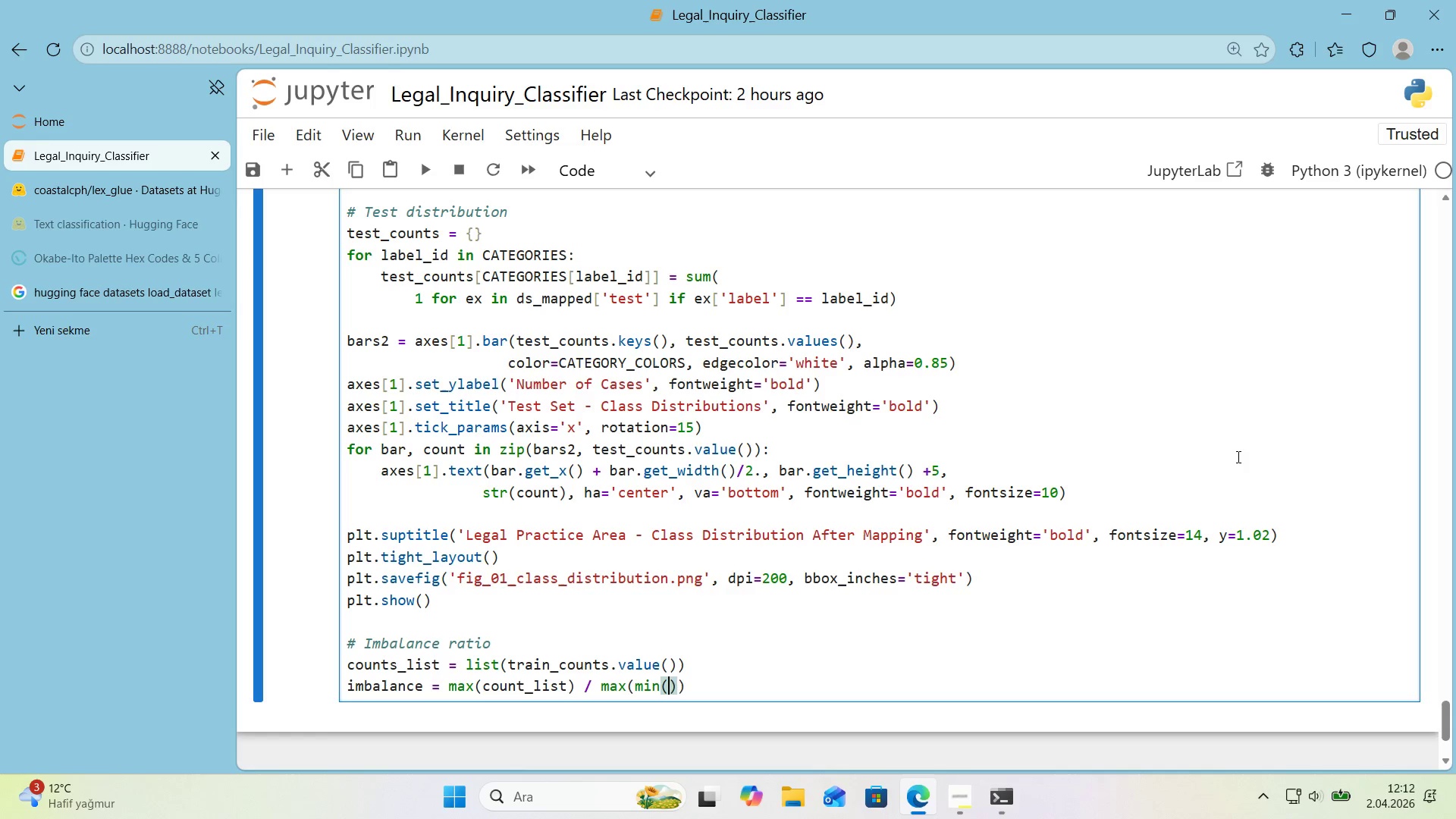 
type(counts_l'st)
 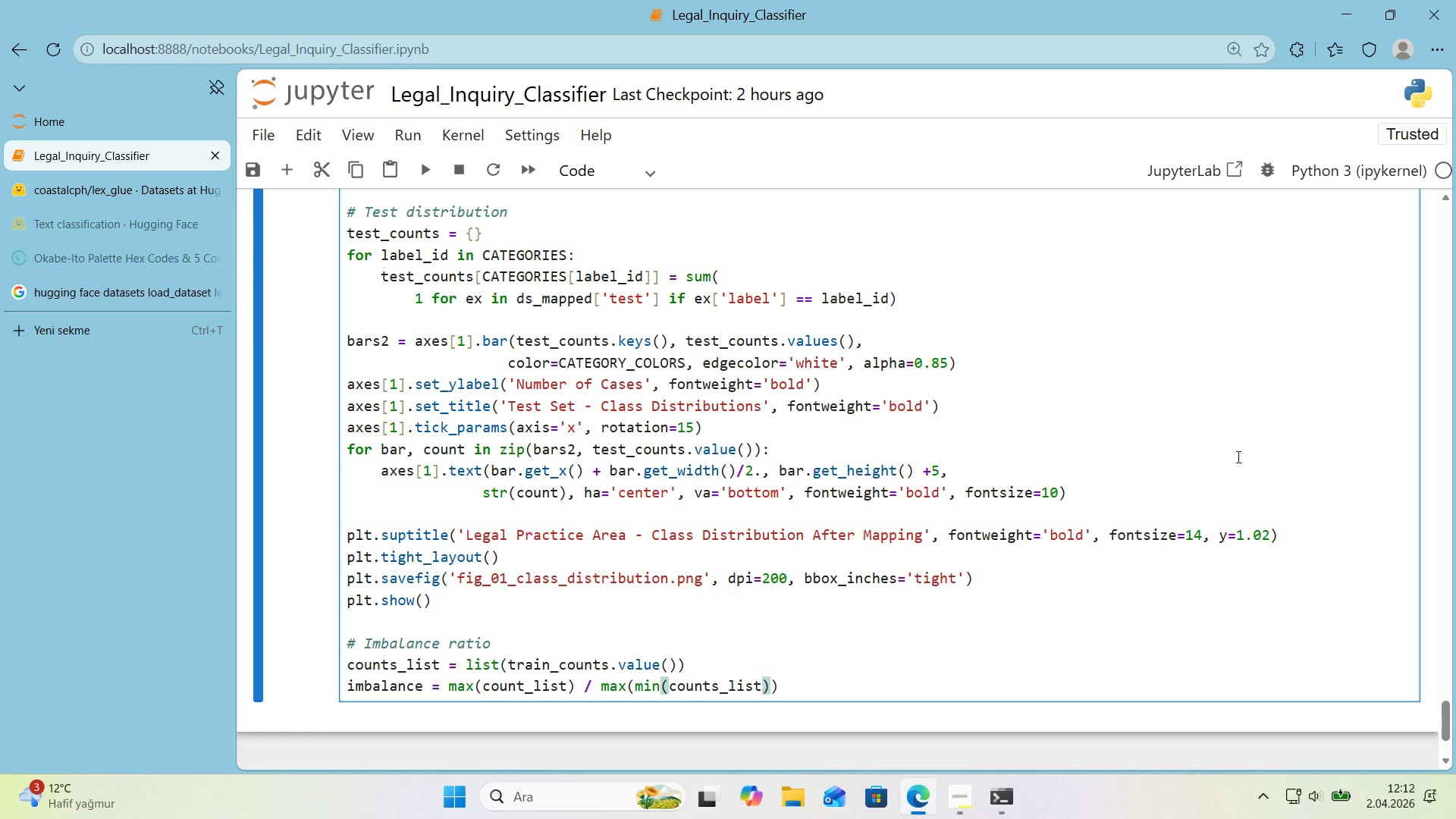 
key(ArrowRight)
 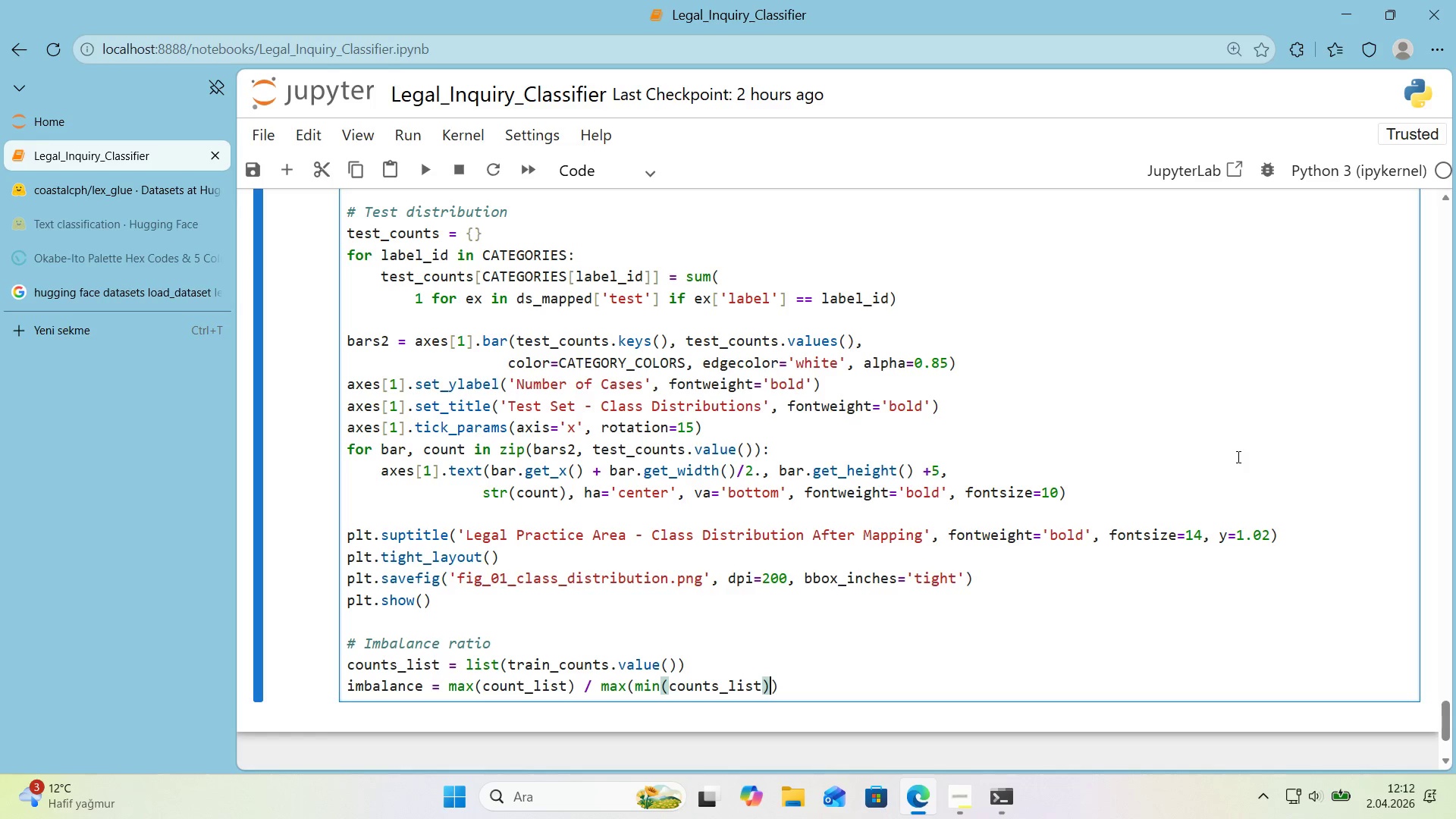 
key(Comma)
 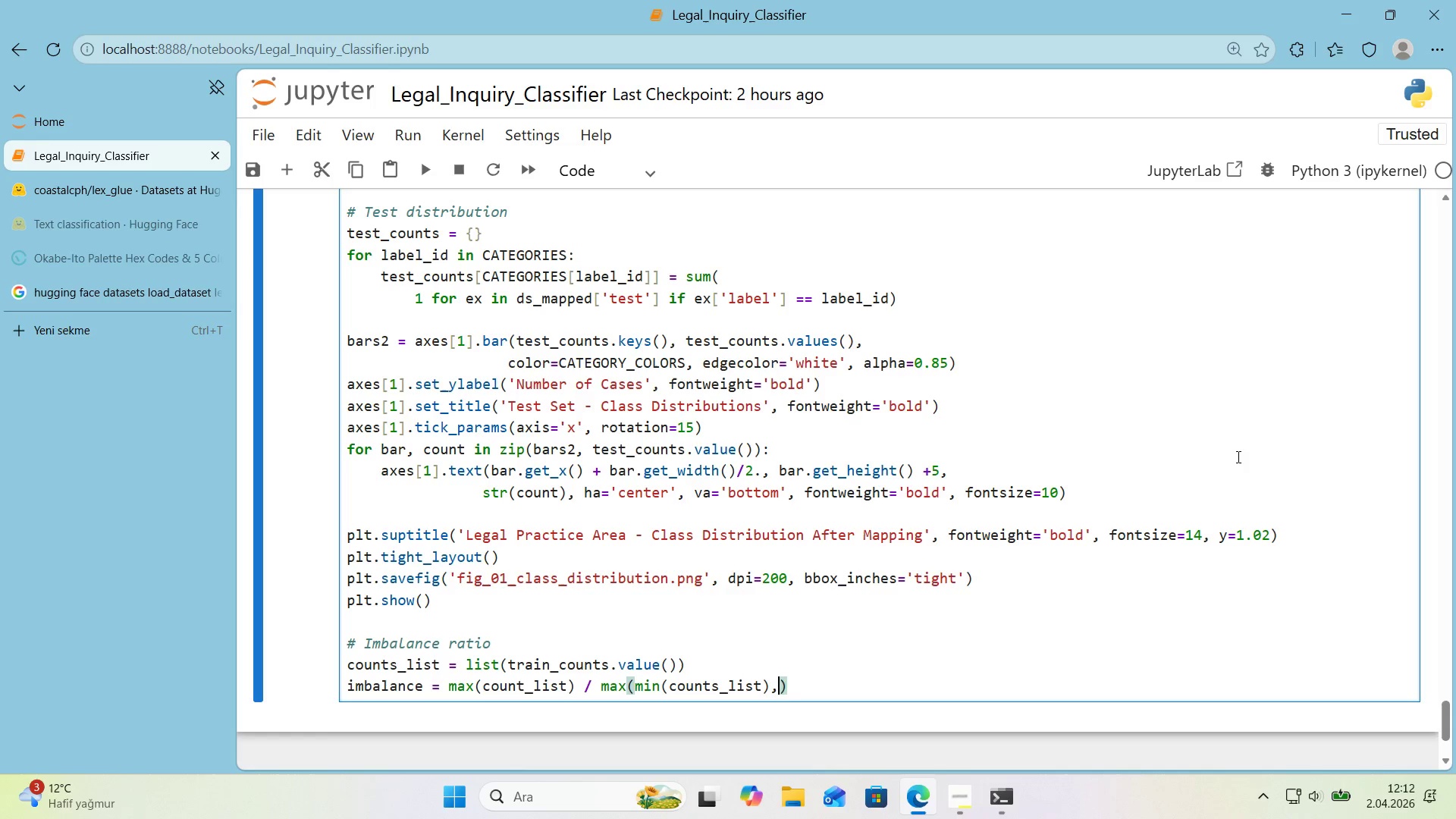 
key(Space)
 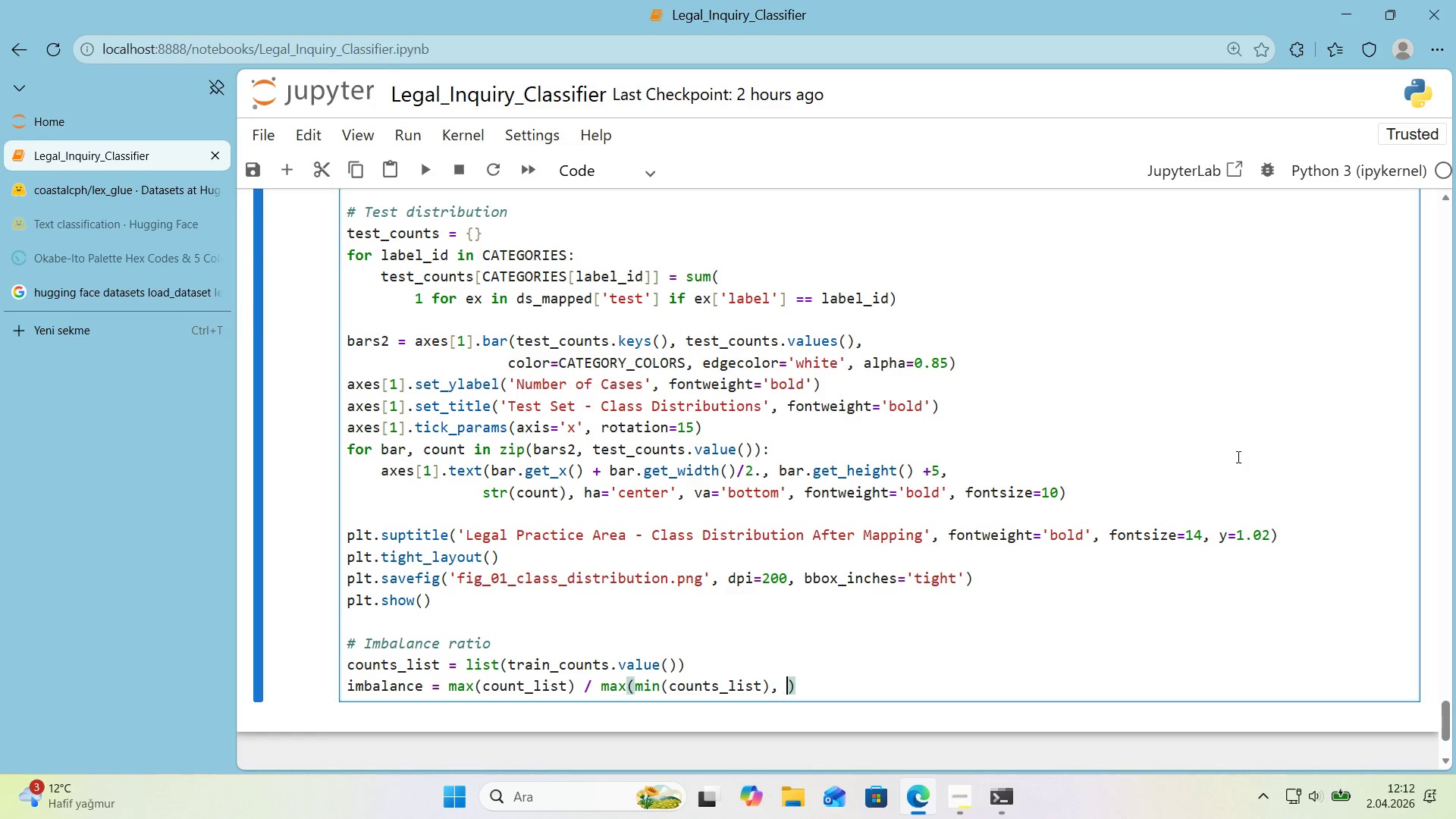 
key(1)
 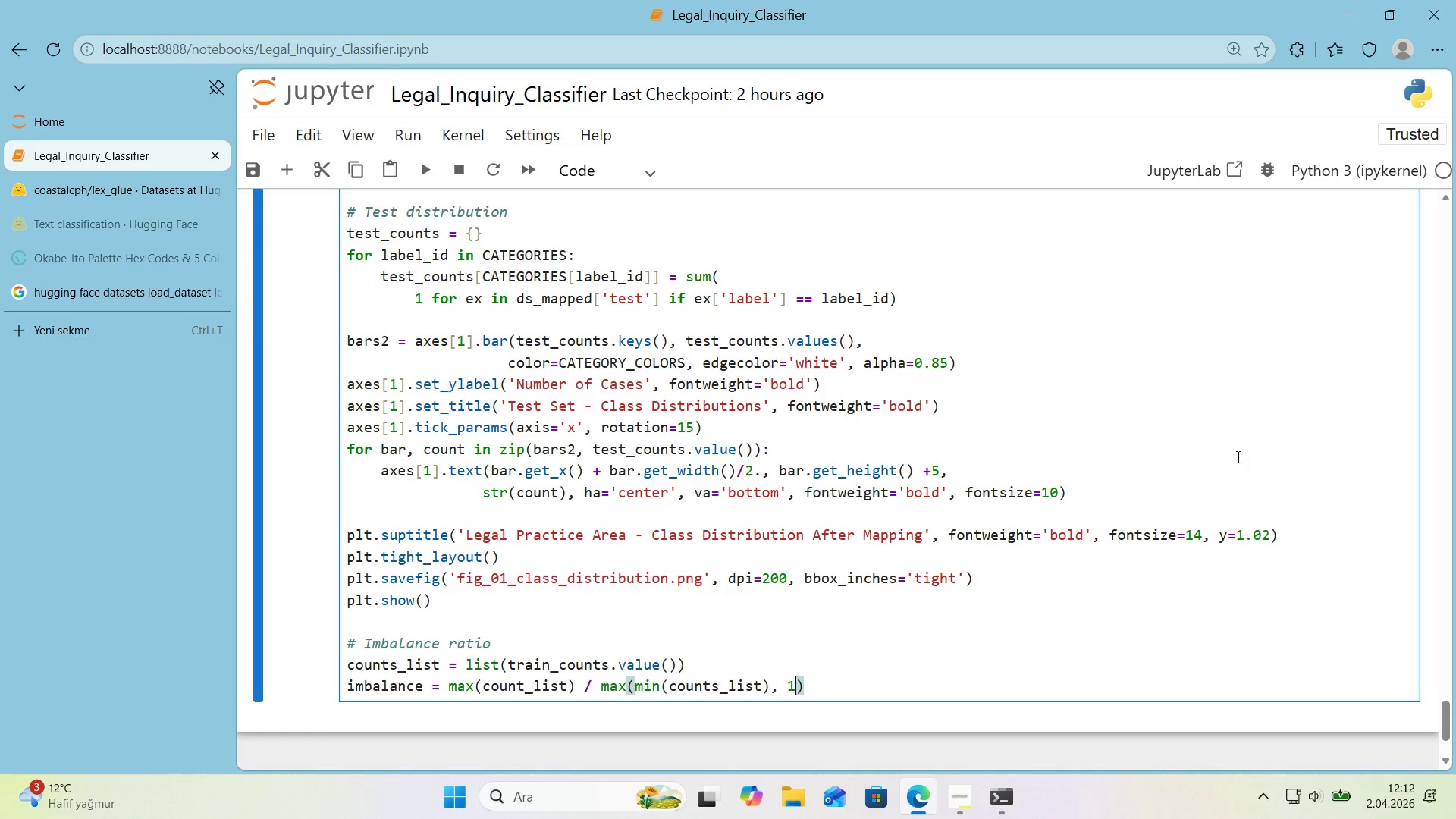 
key(ArrowRight)
 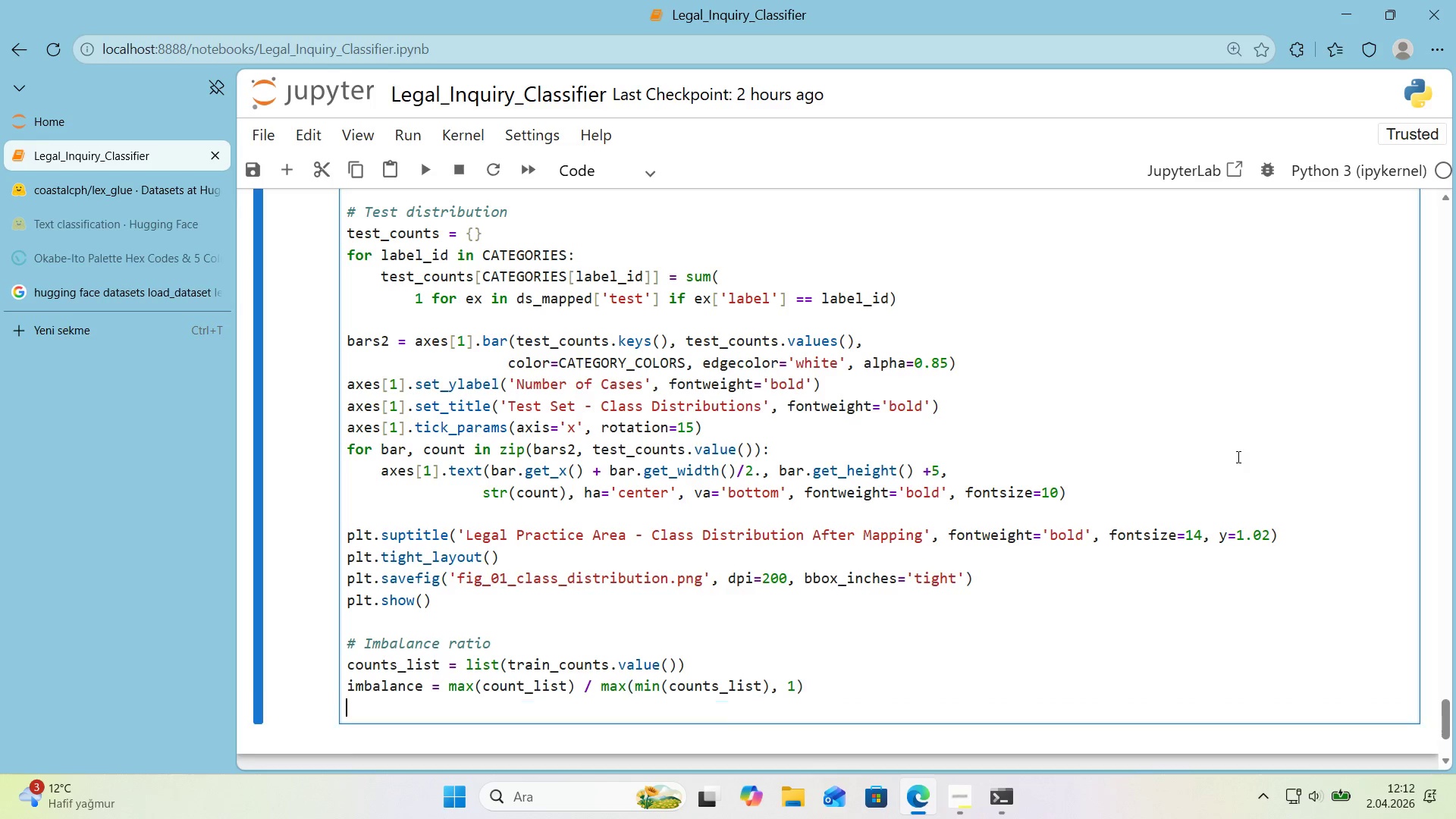 
key(Enter)
 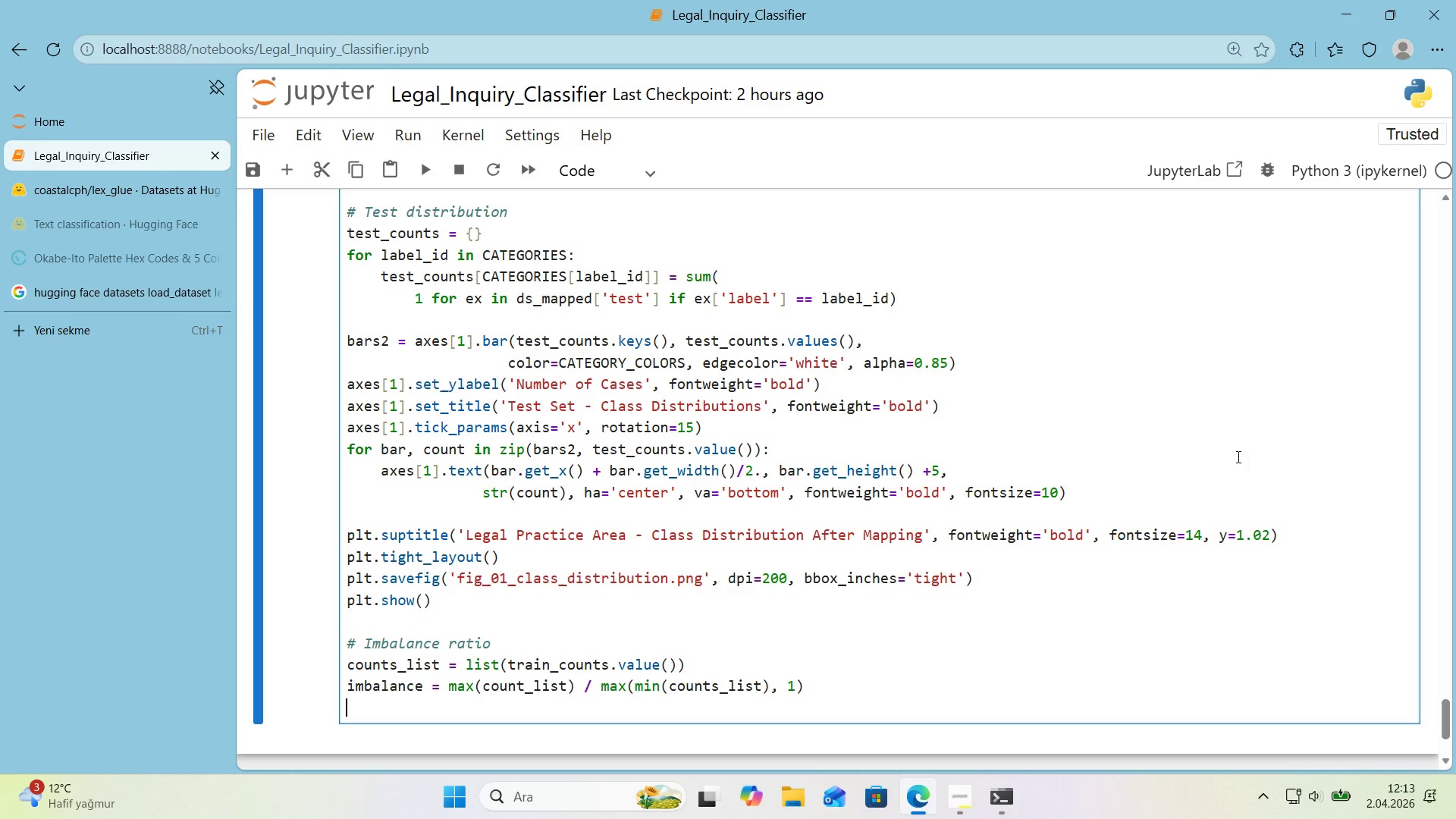 
wait(59.34)
 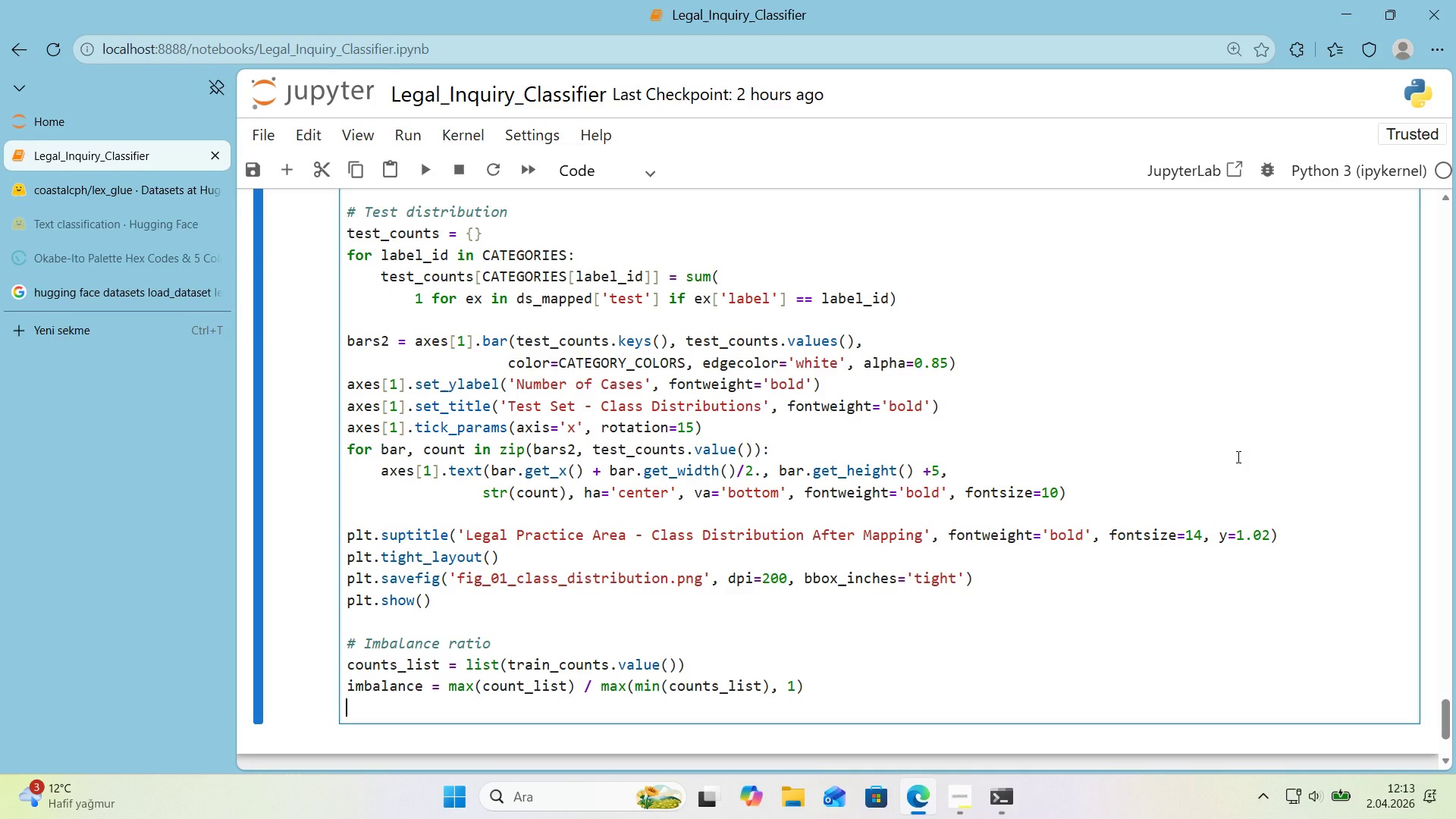 
type(pr'nt*()
 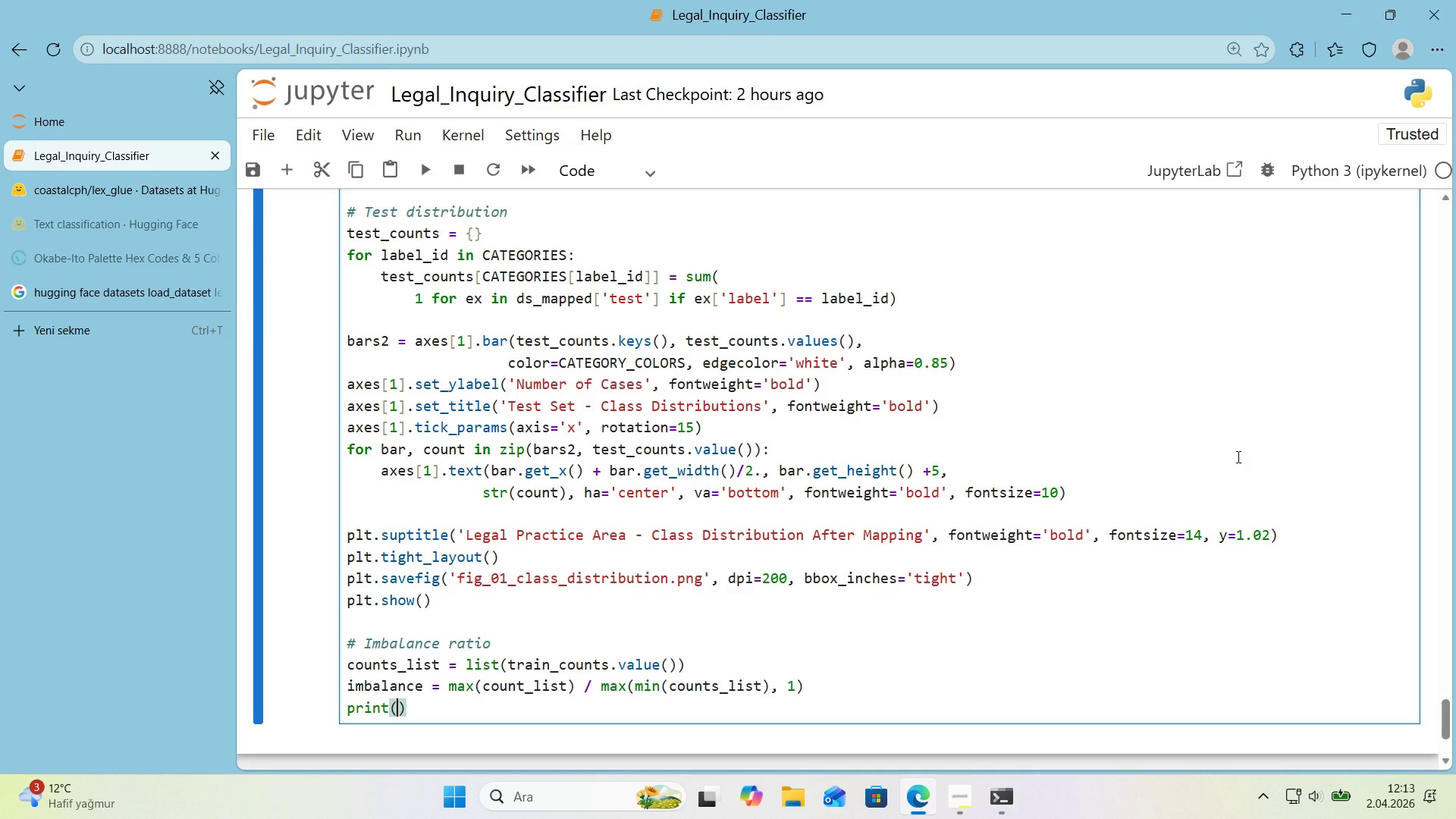 
 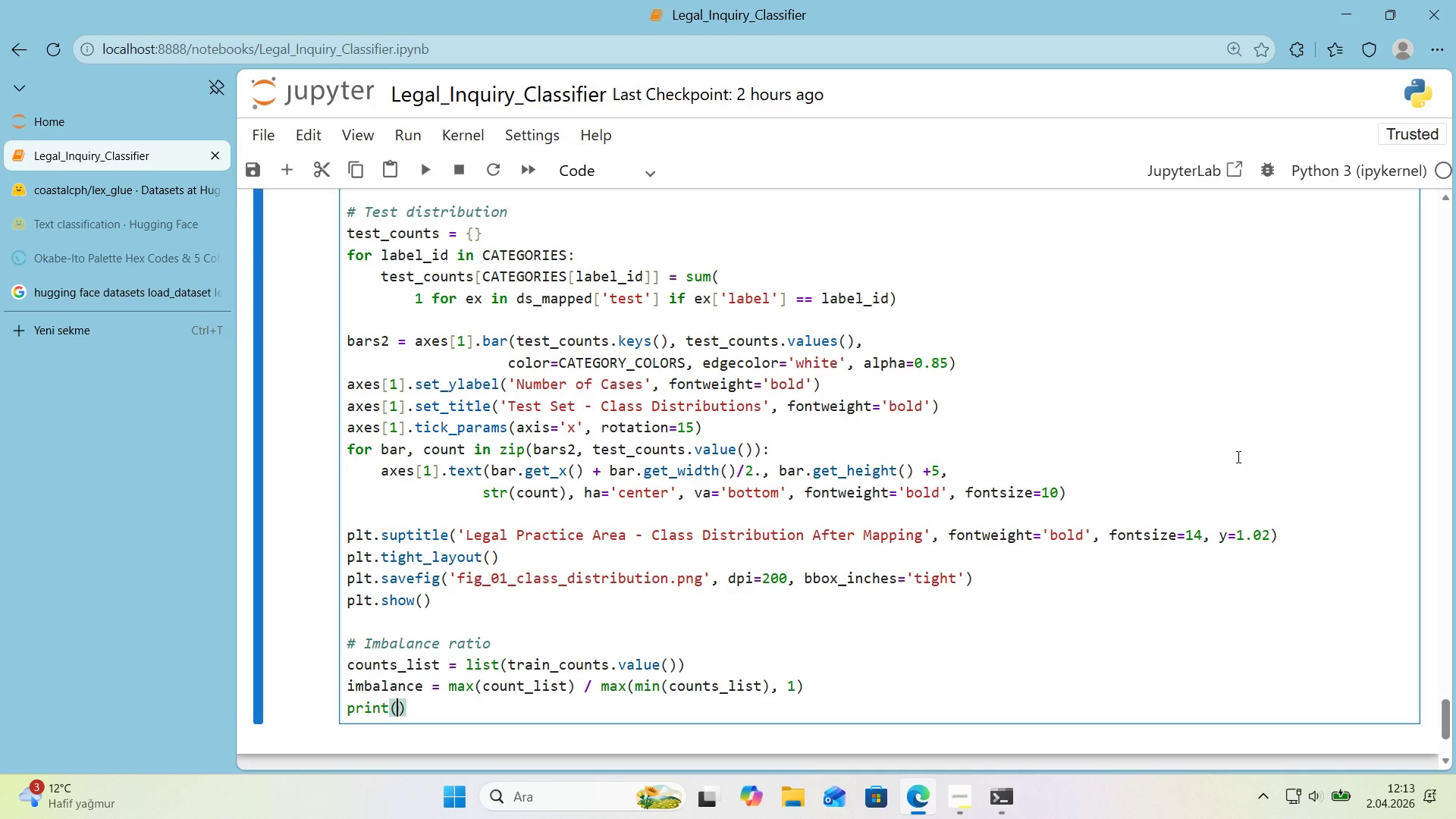 
key(ArrowLeft)
 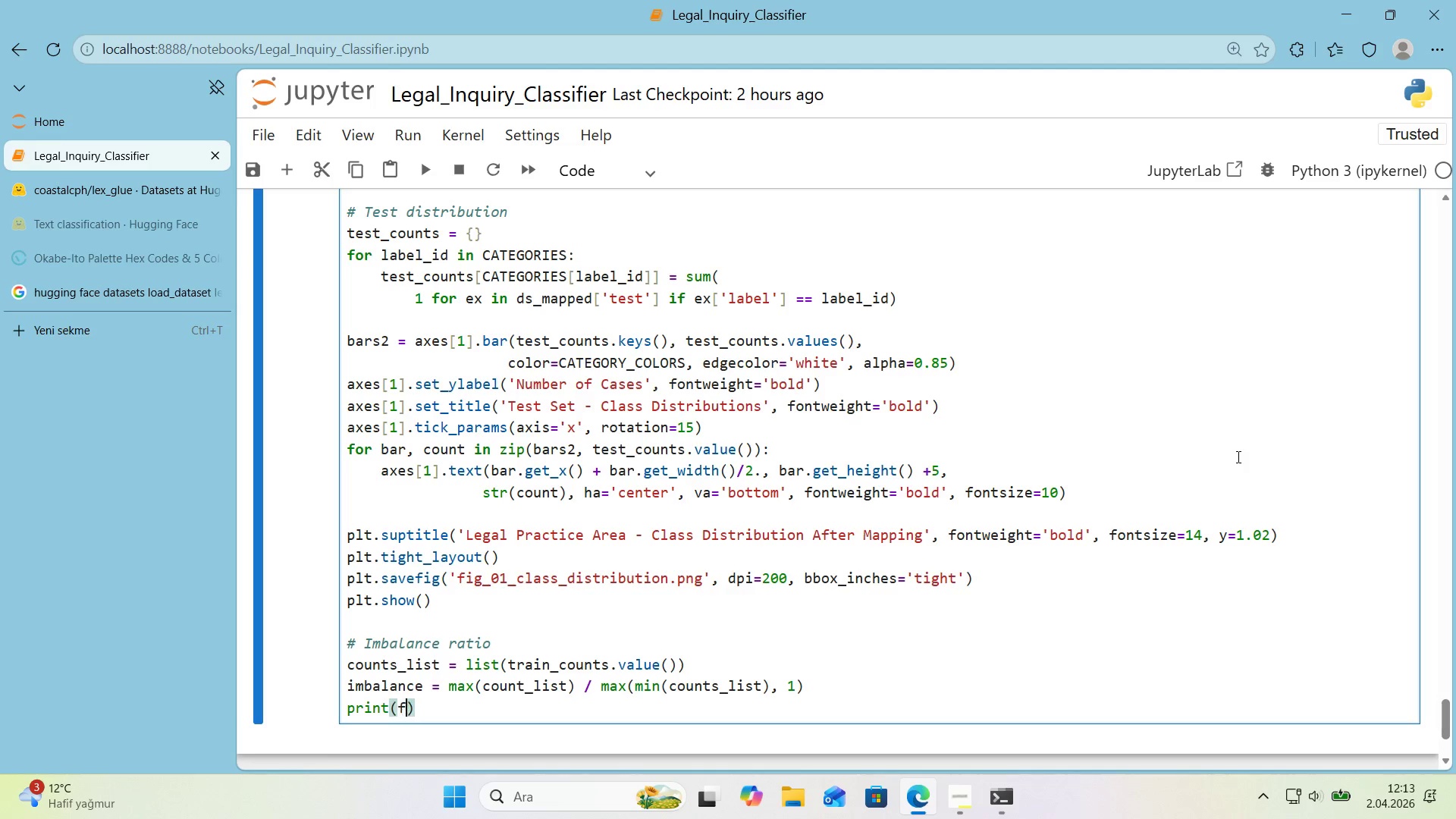 
type(f@@)
 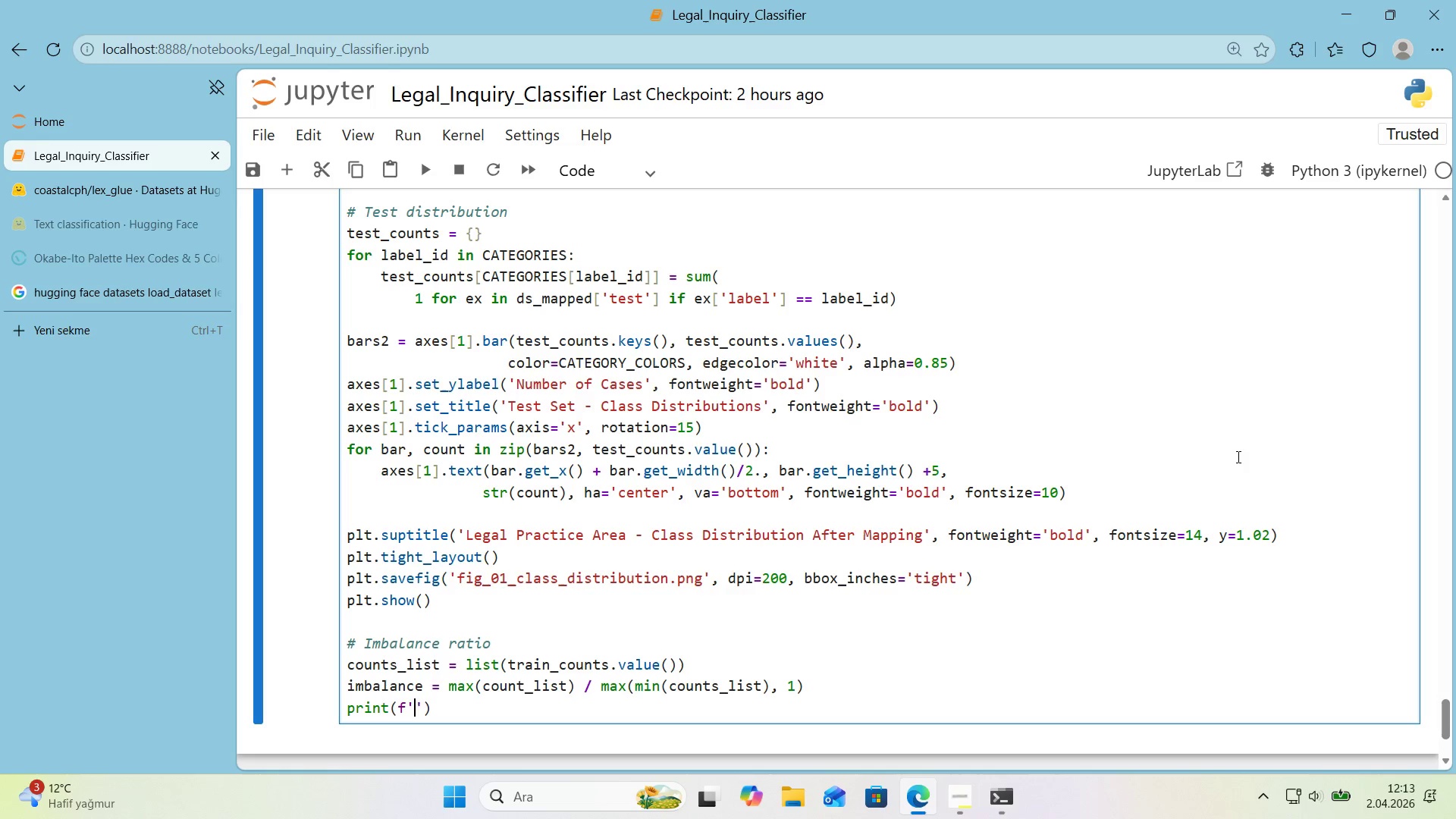 
 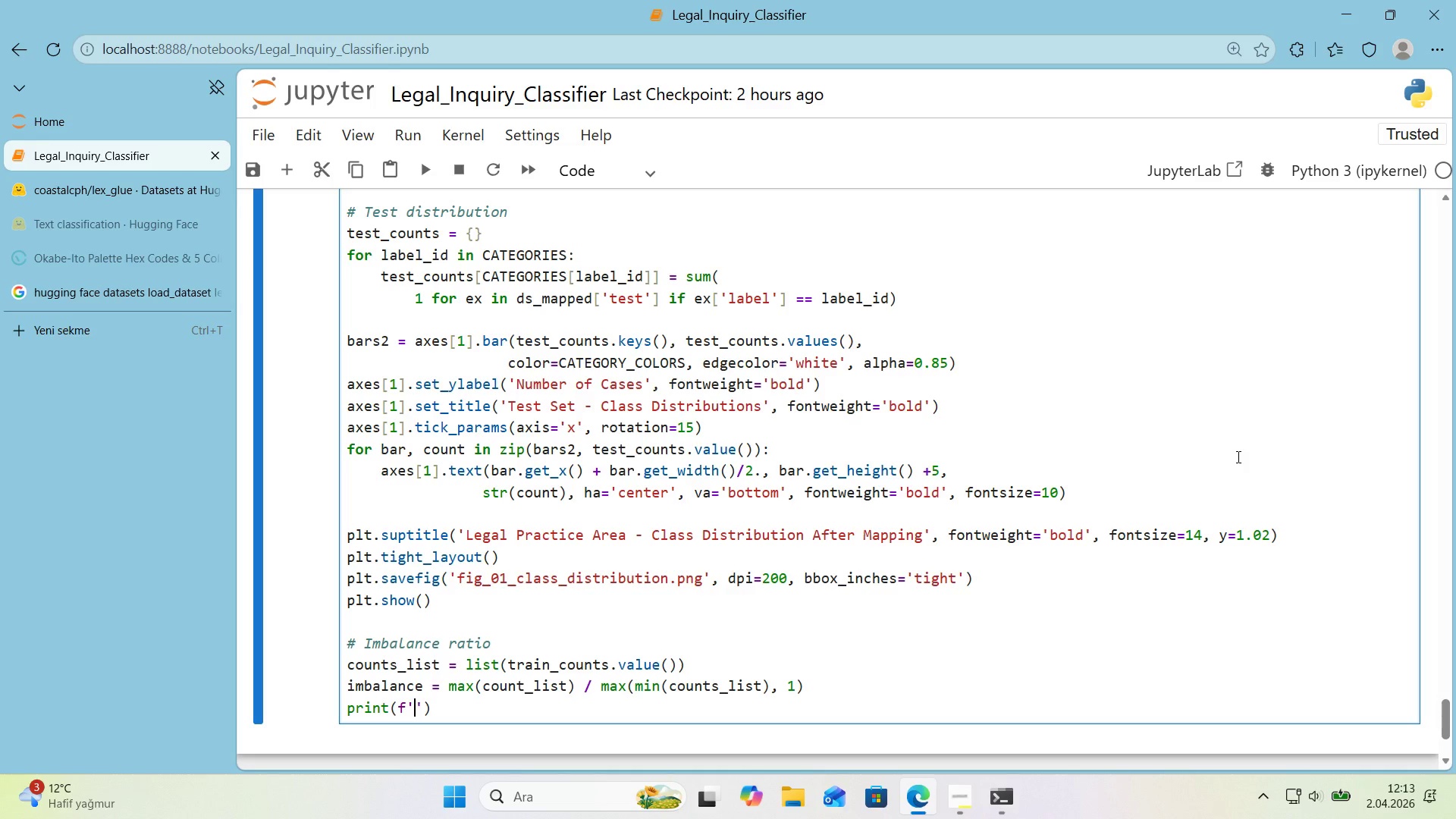 
key(ArrowLeft)
 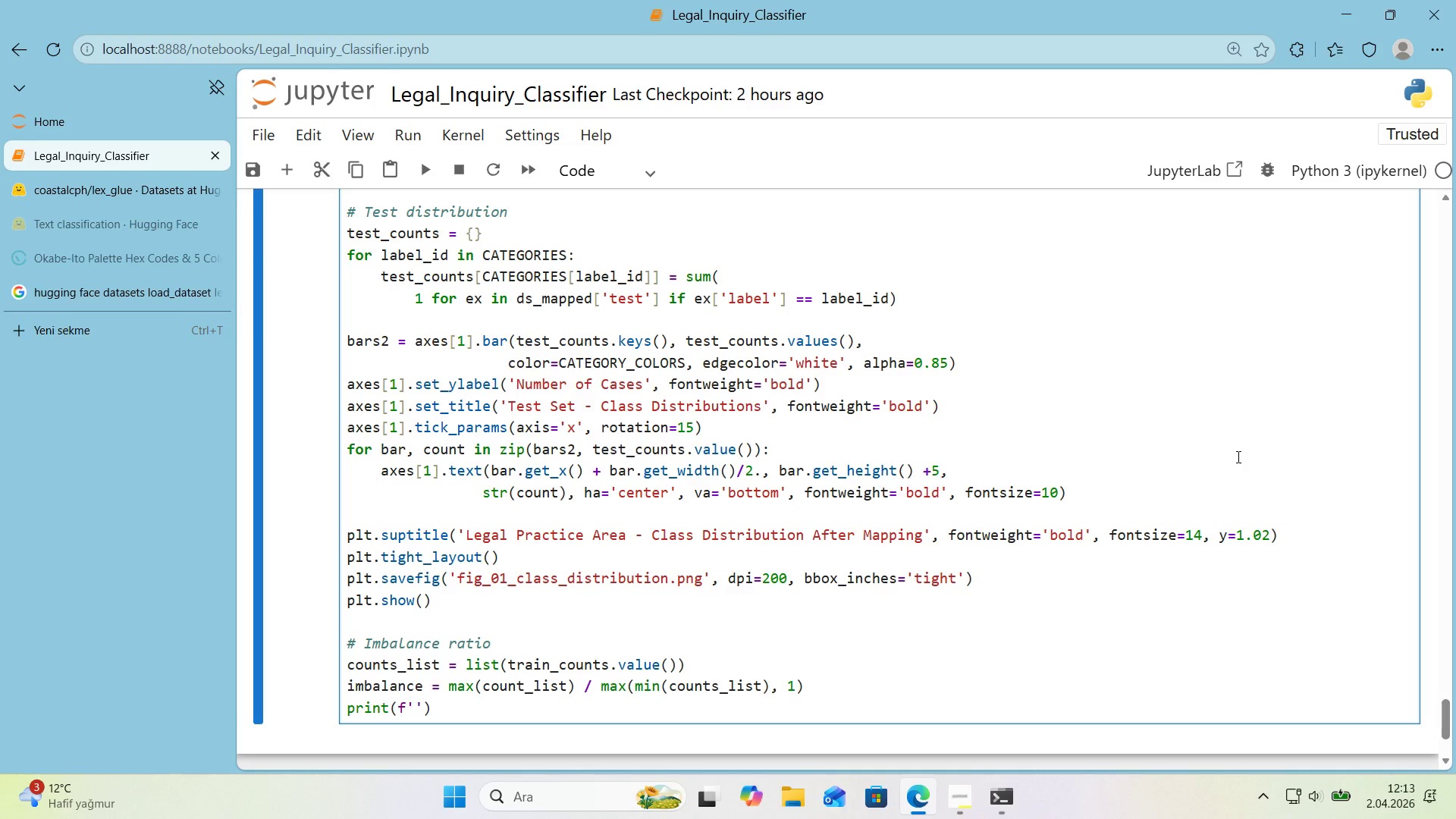 
type(Class 'mbalance rat'o *()
 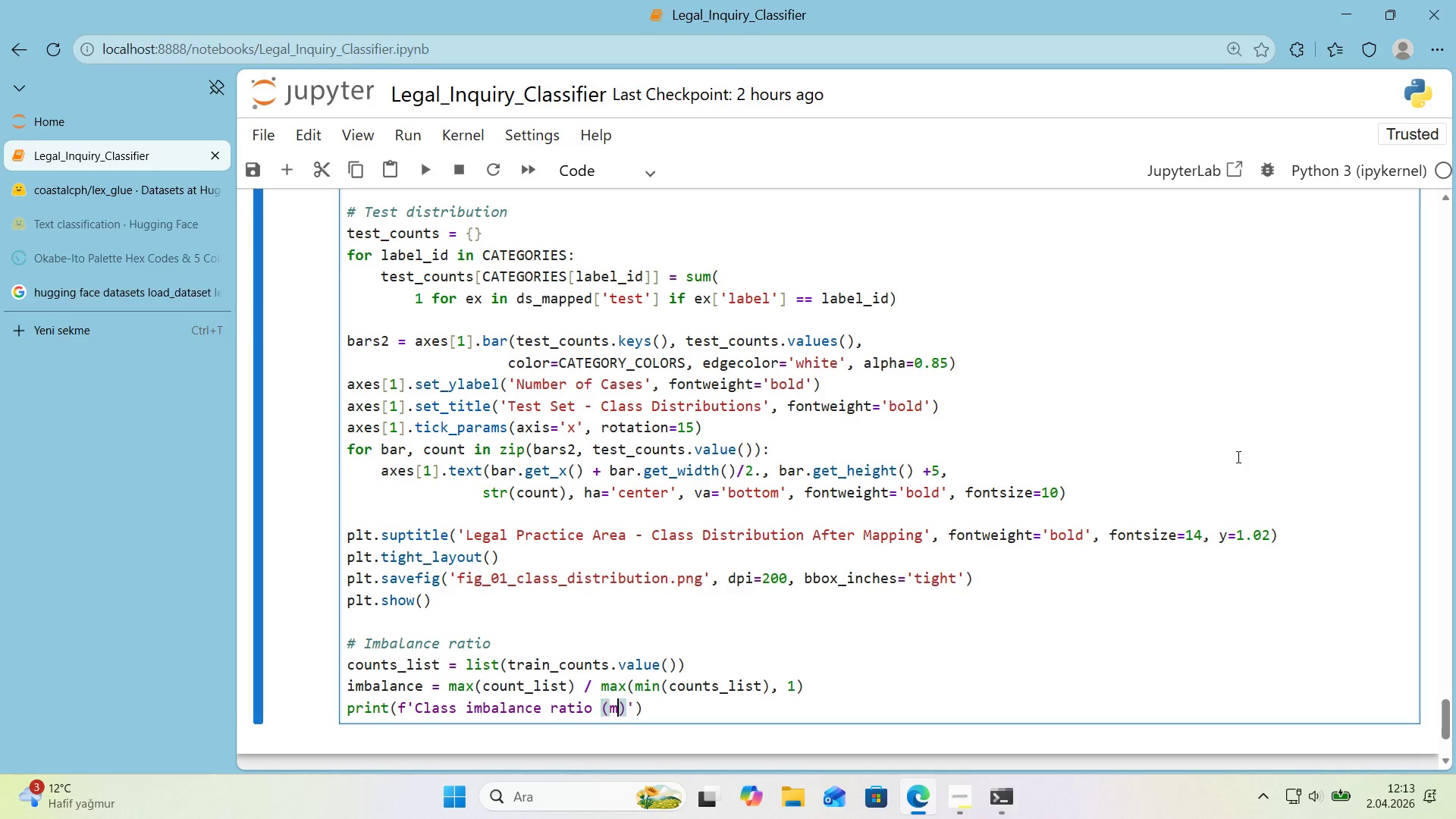 
 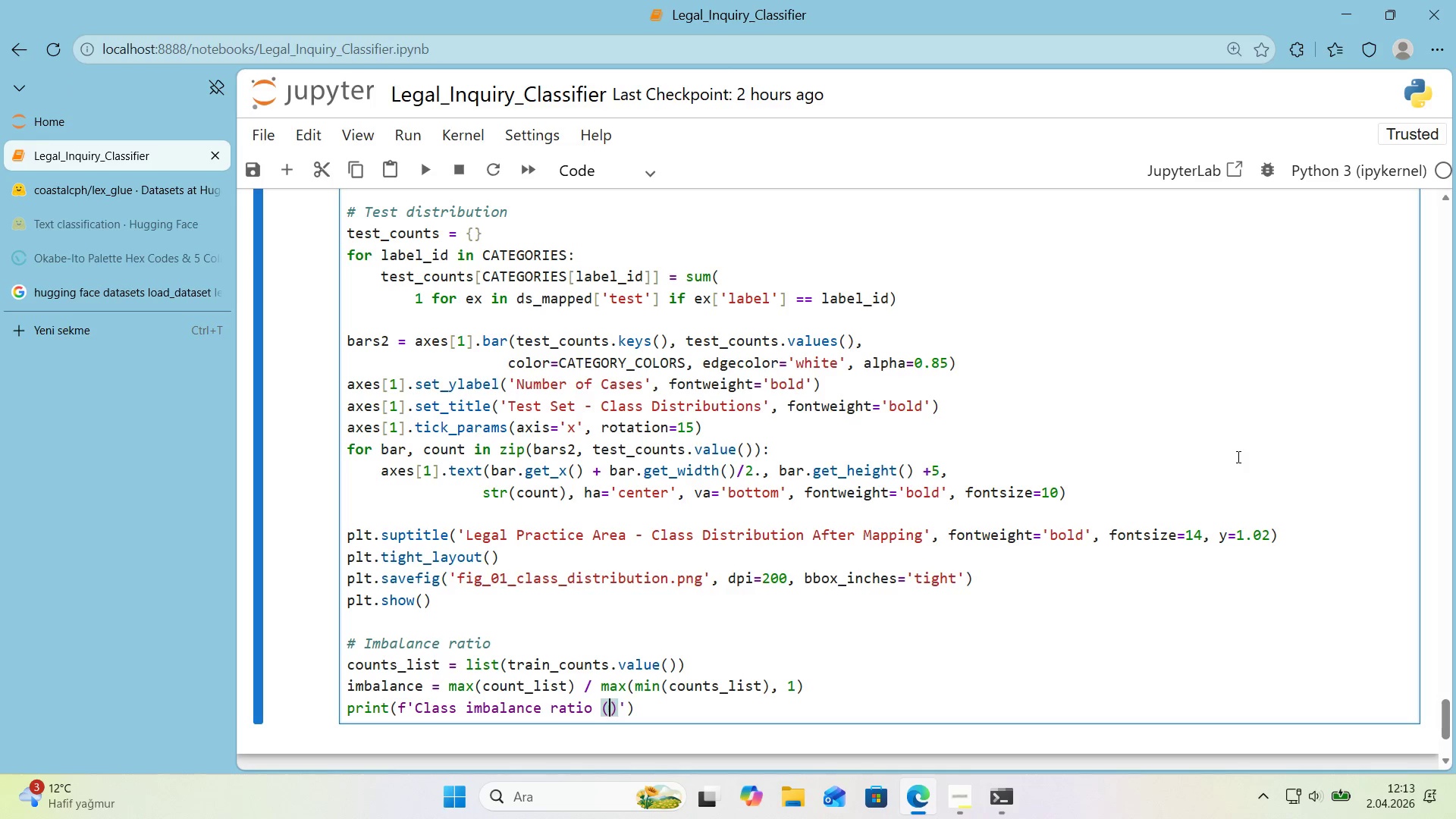 
key(ArrowLeft)
 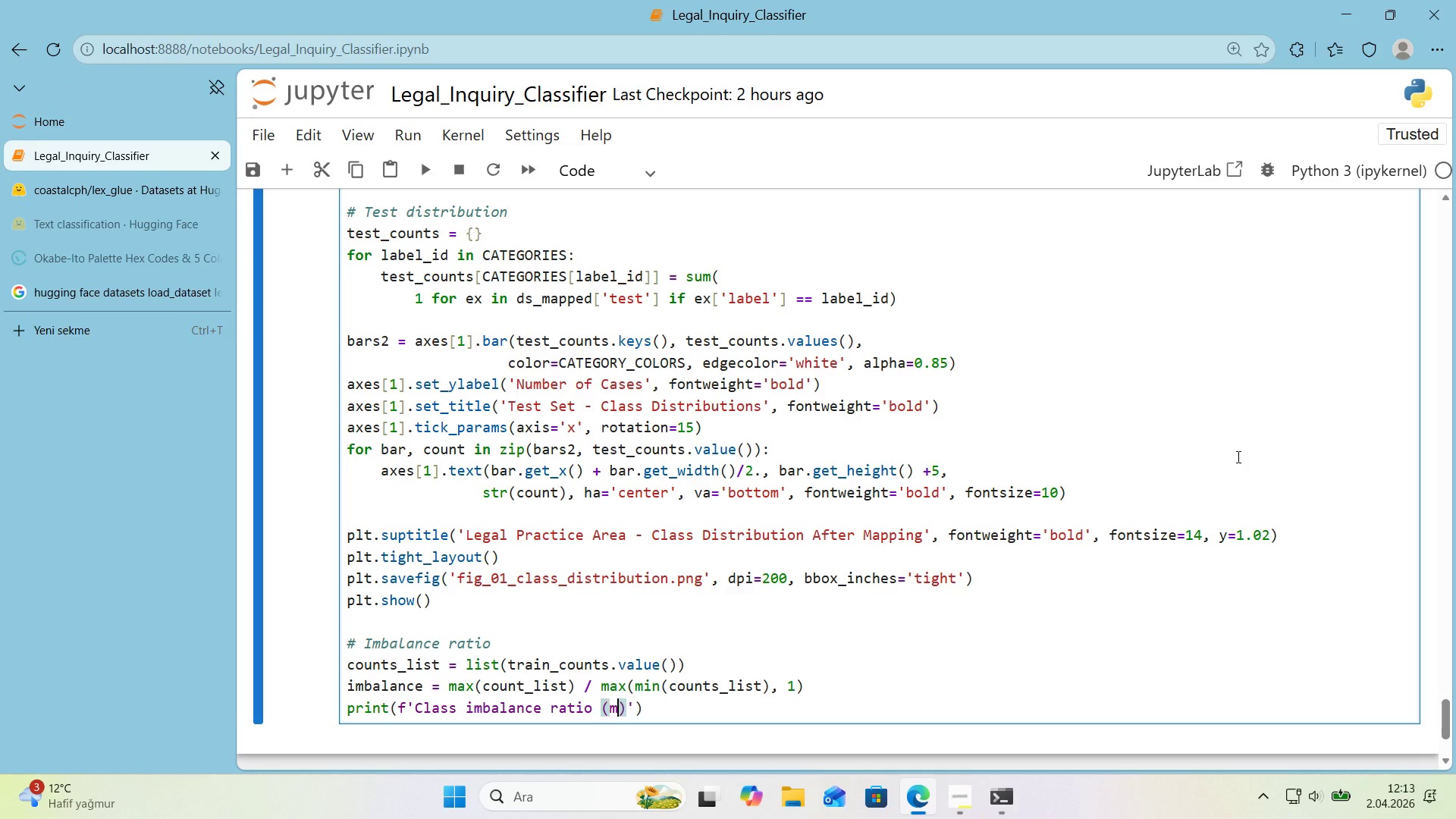 
type(max&m'n)
 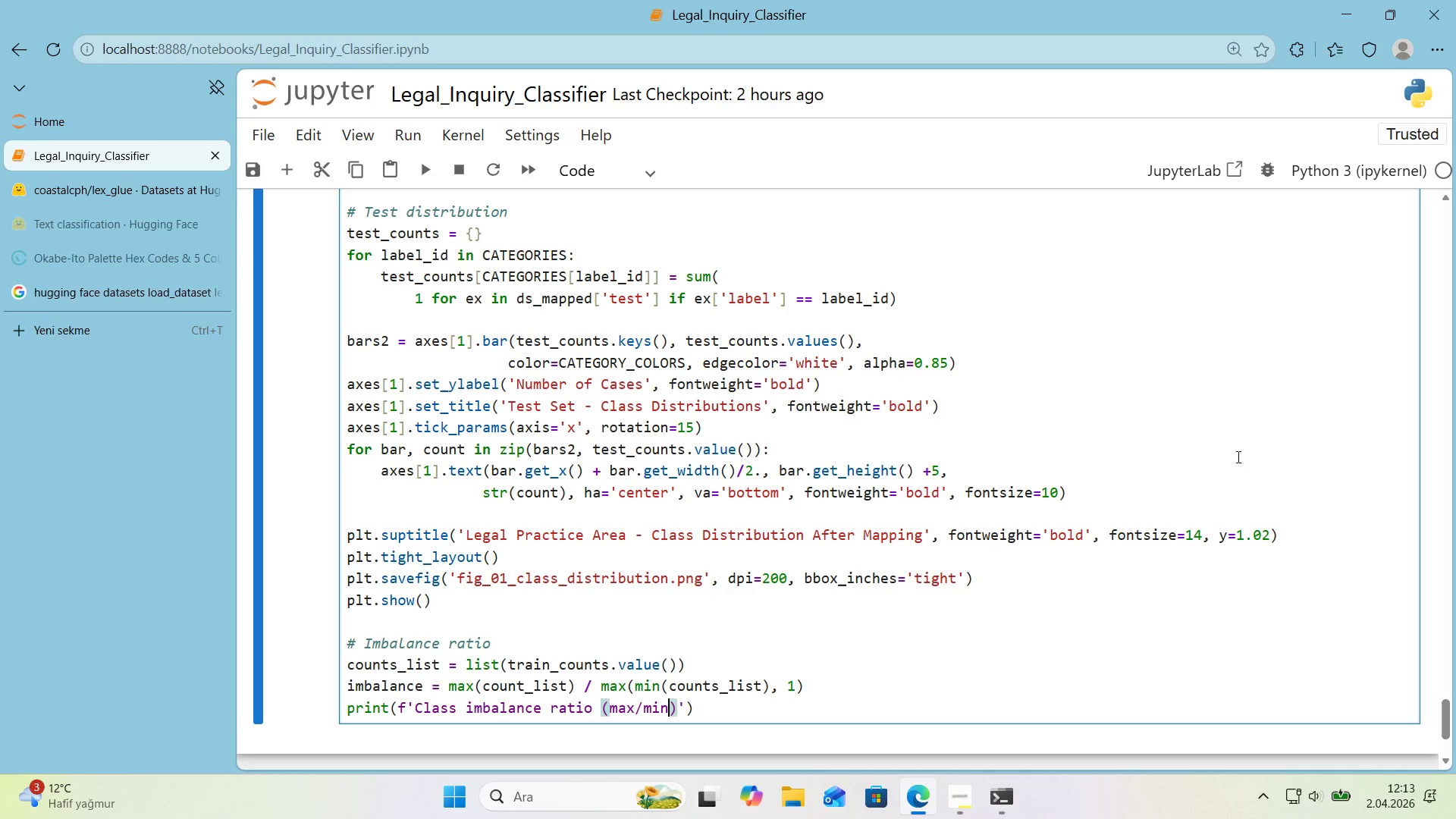 
key(ArrowRight)
 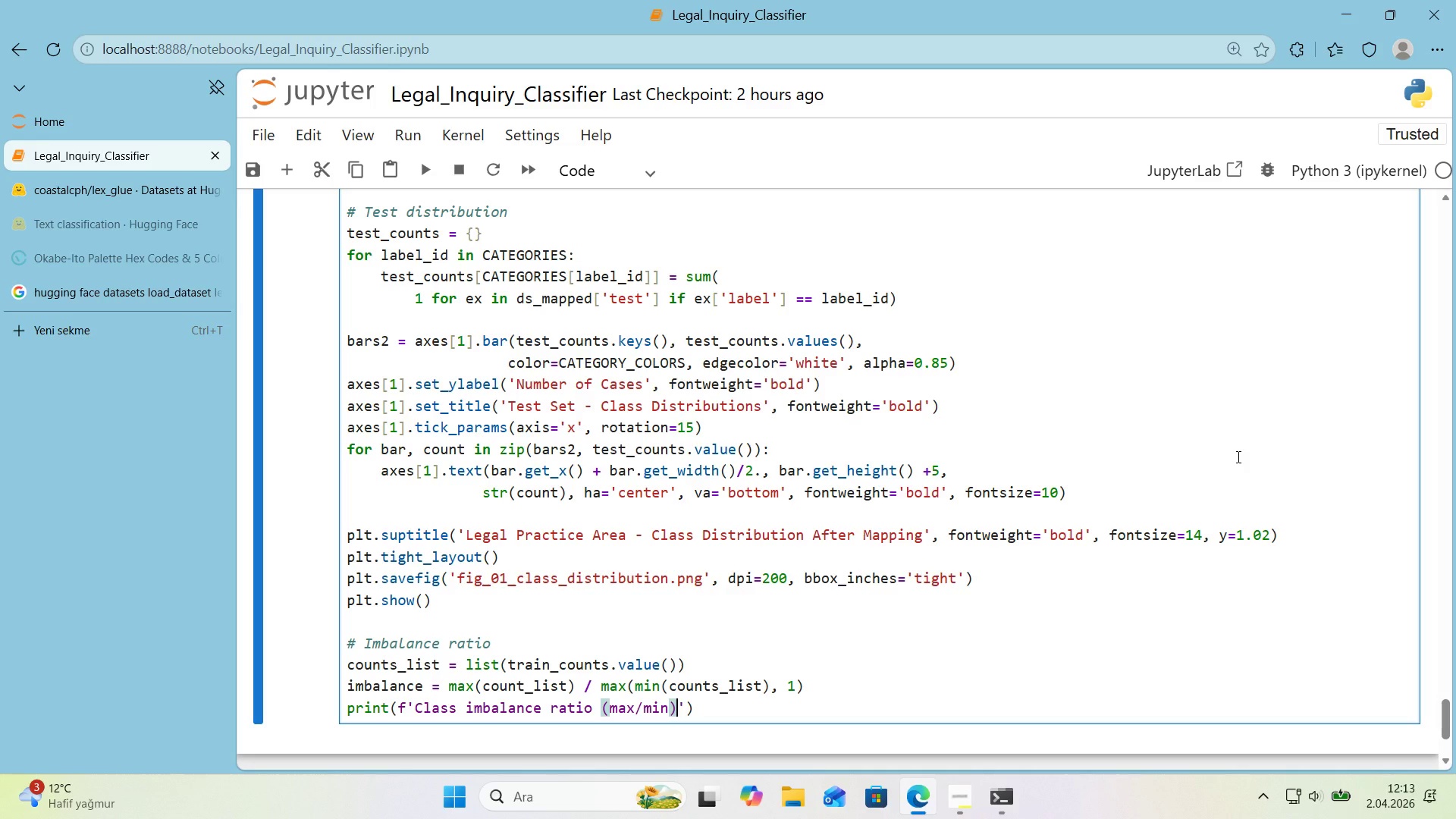 
key(Shift+Period)
 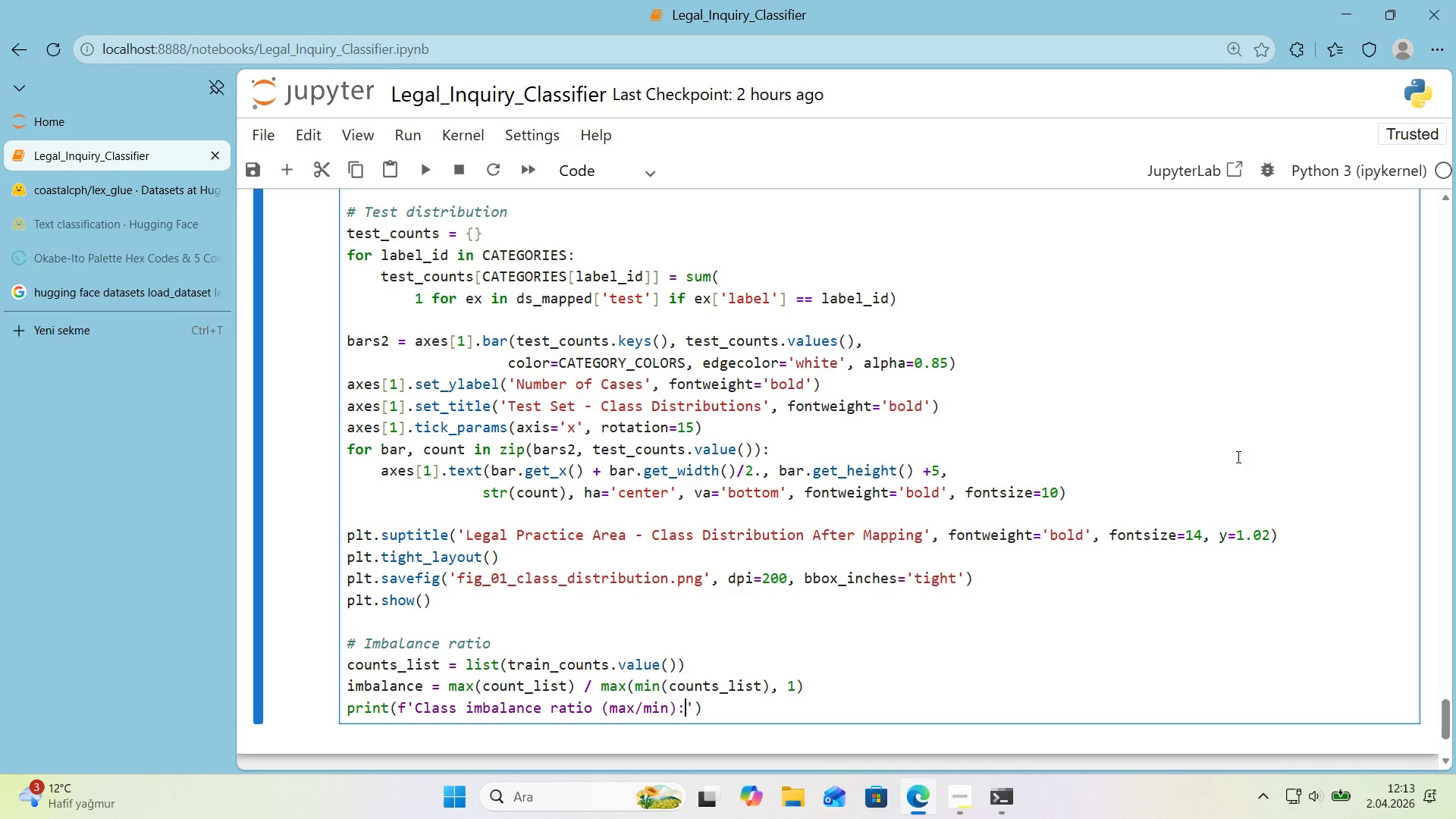 
key(Space)
 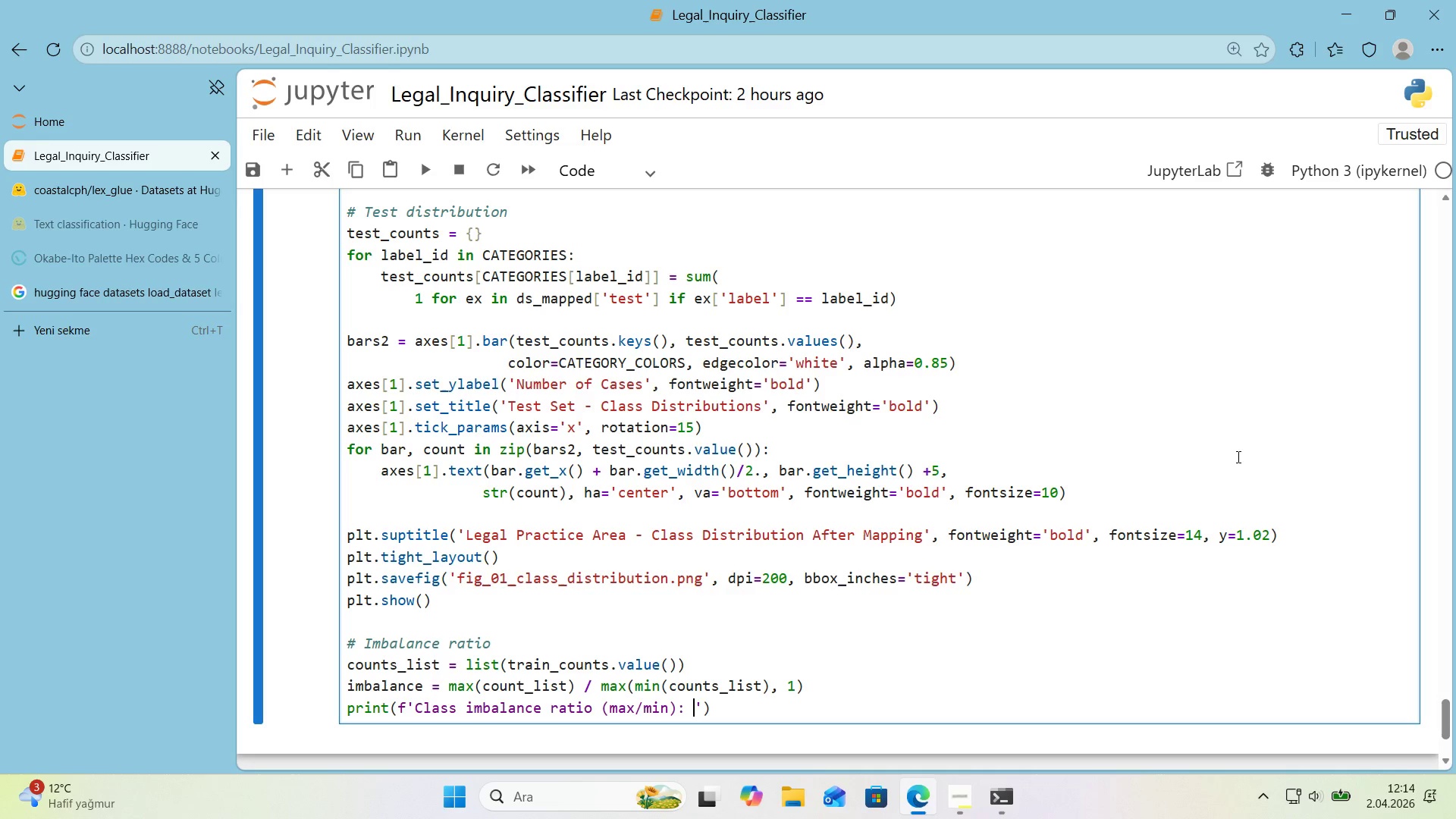 
key(Alt+Control+7)
 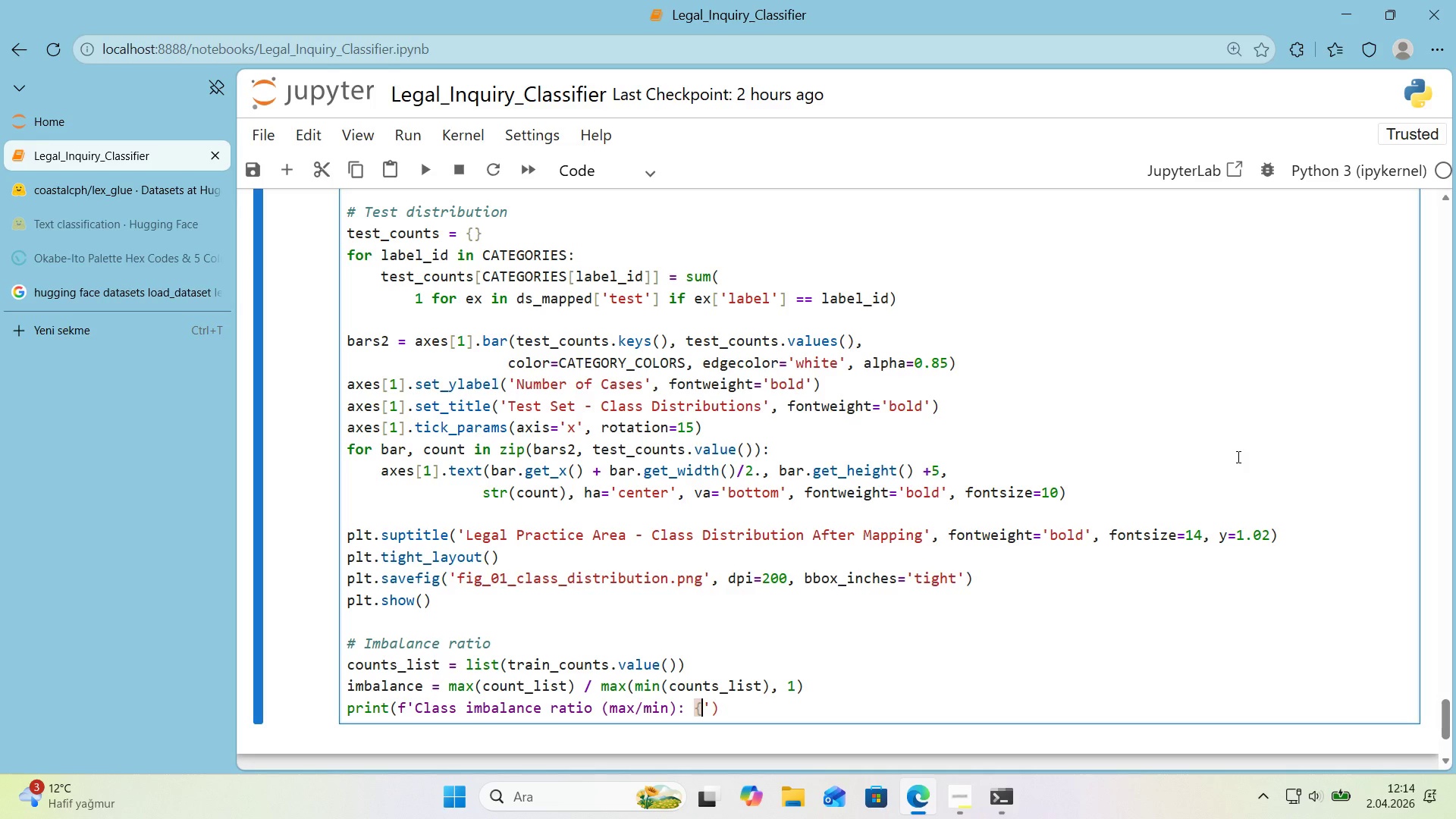 
key(Alt+Control+0)
 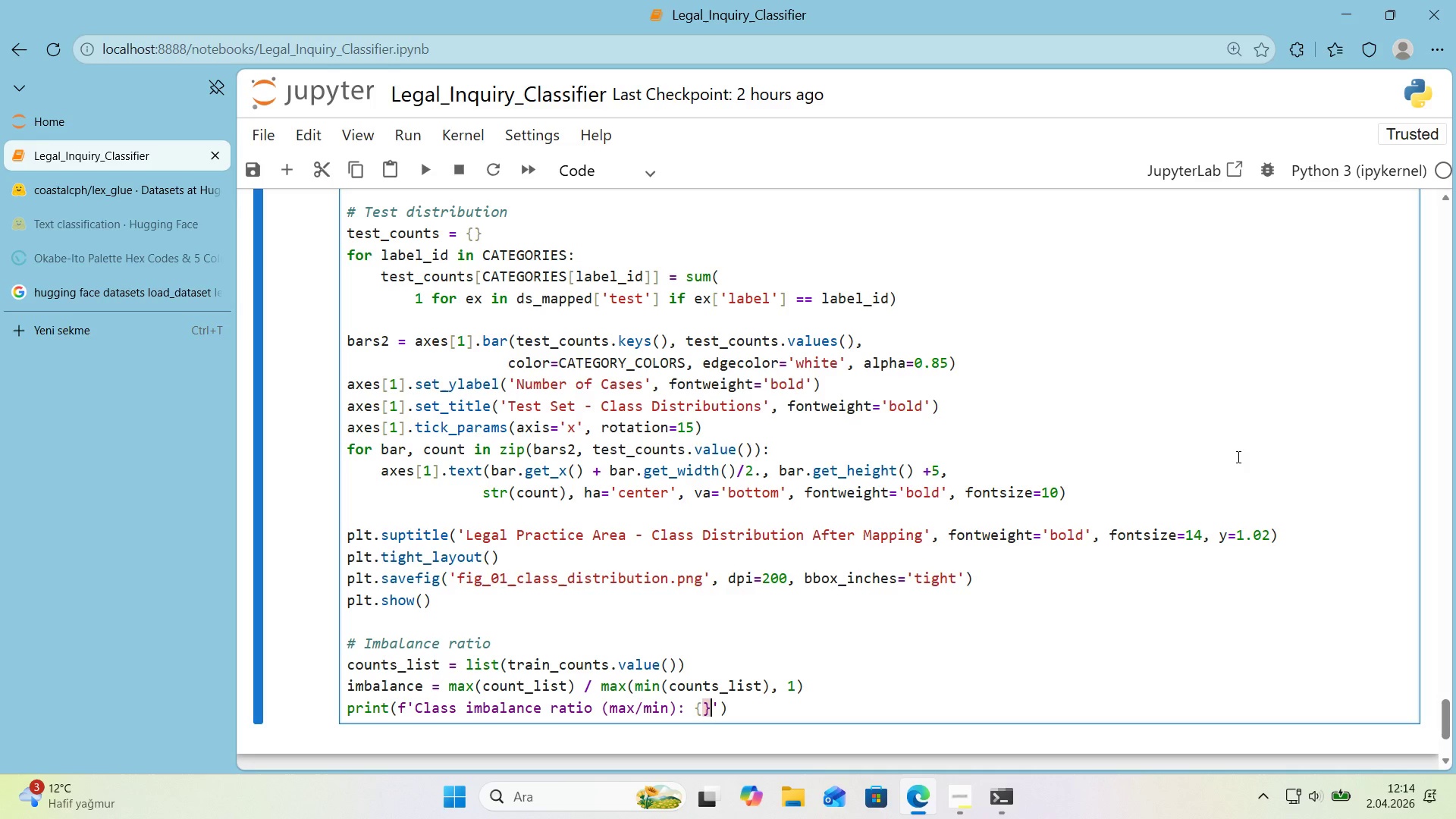 
key(ArrowLeft)
 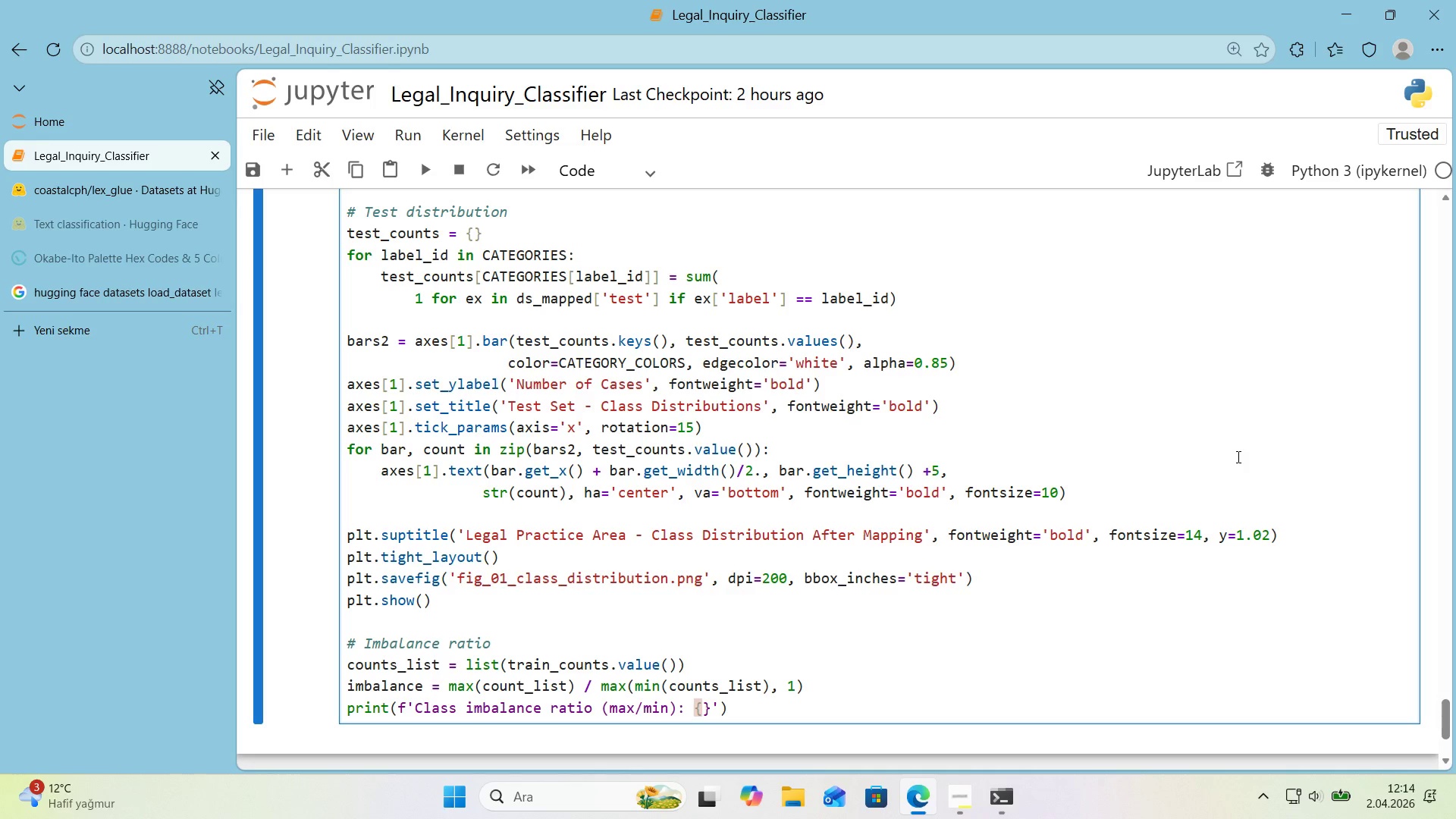 
type(round*()
 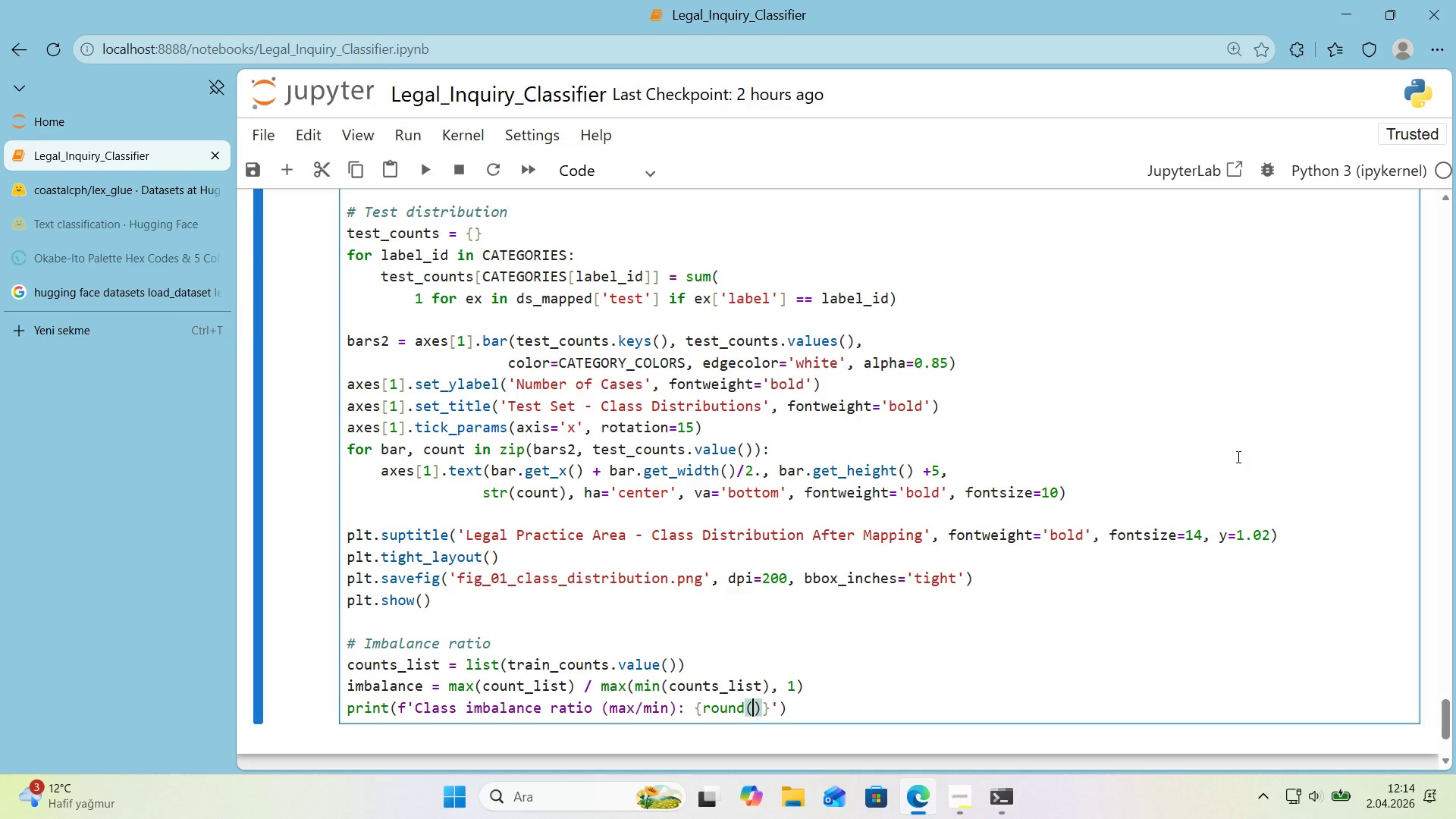 
 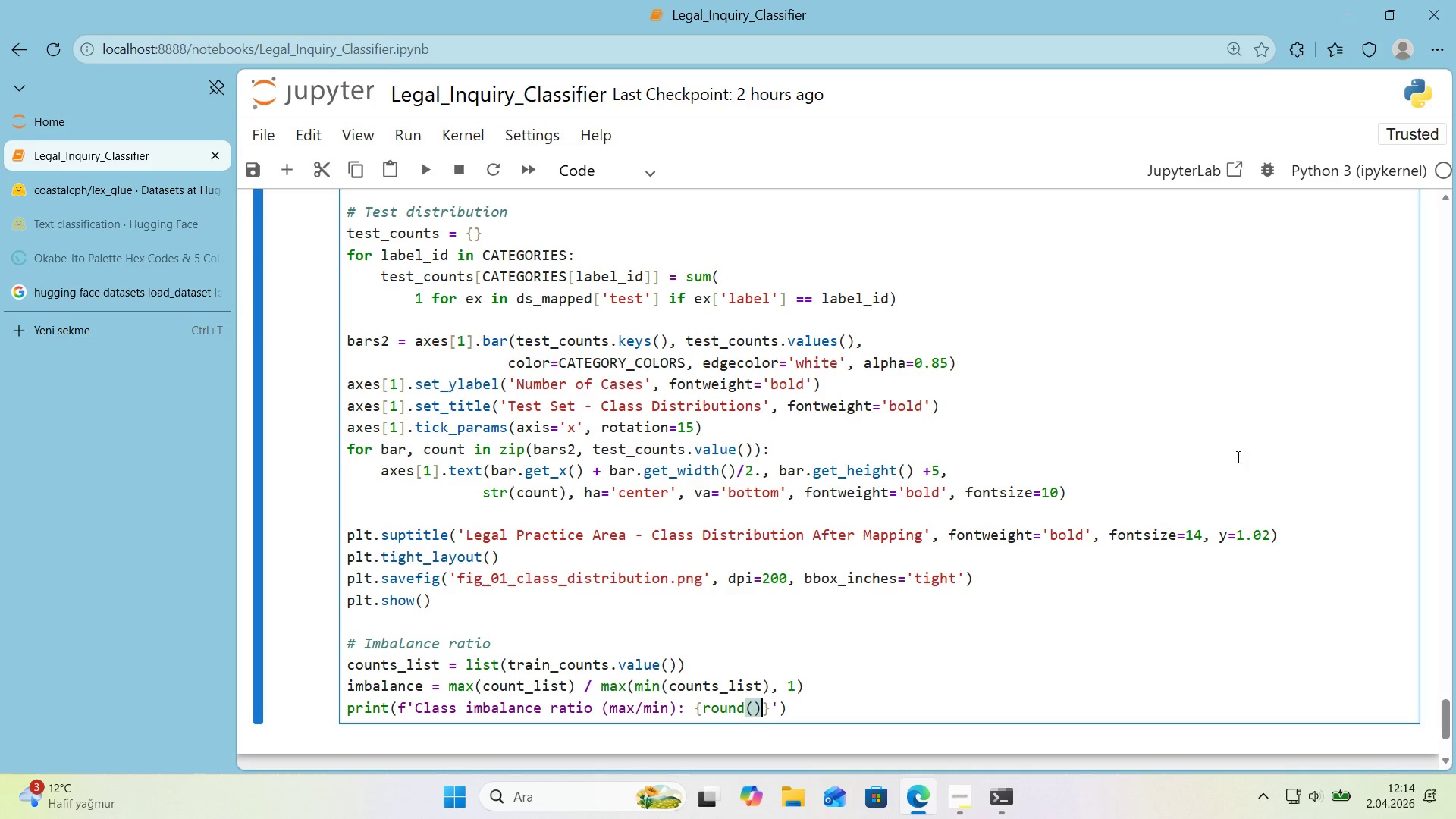 
key(ArrowLeft)
 